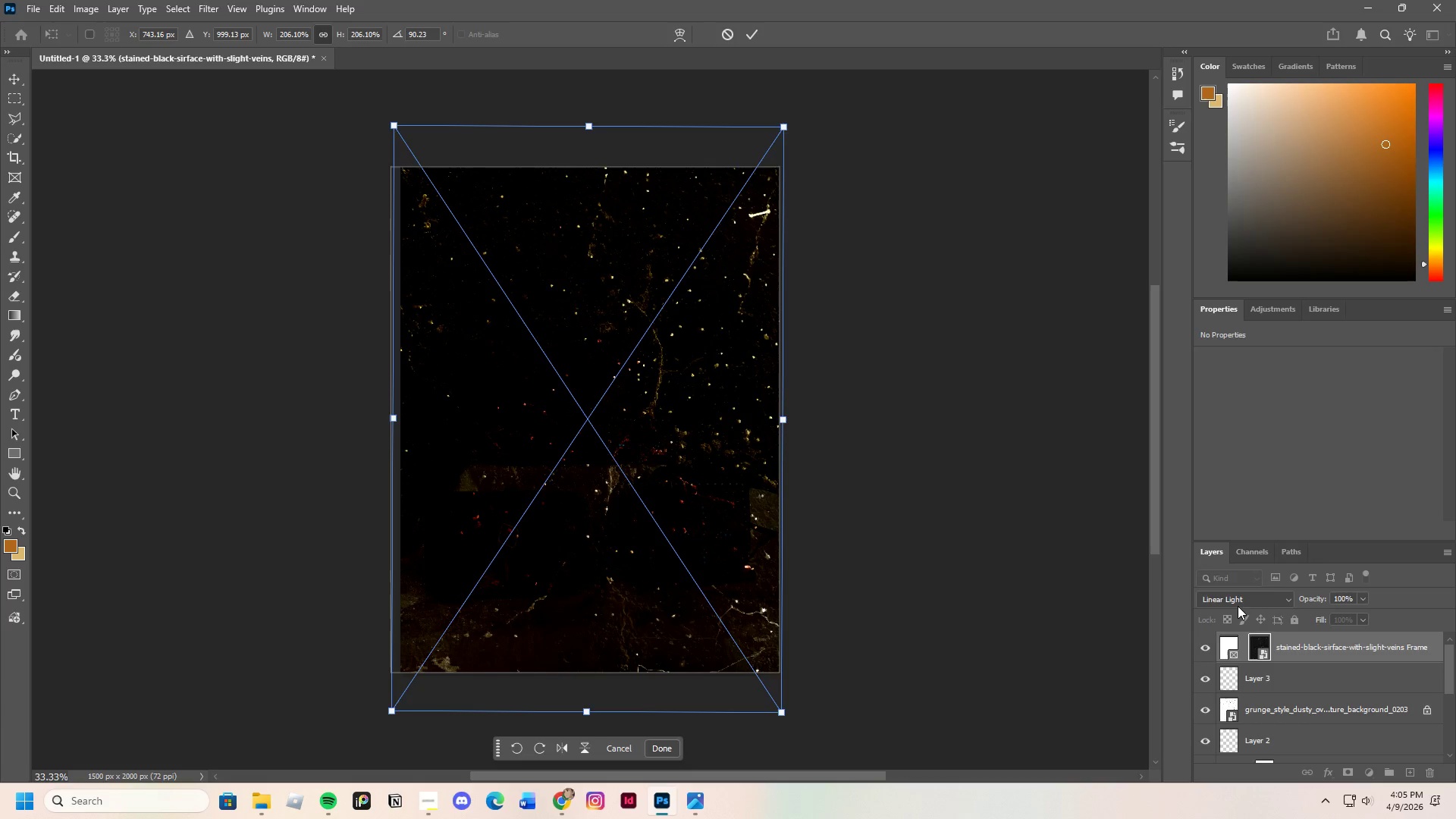 
left_click([1239, 598])
 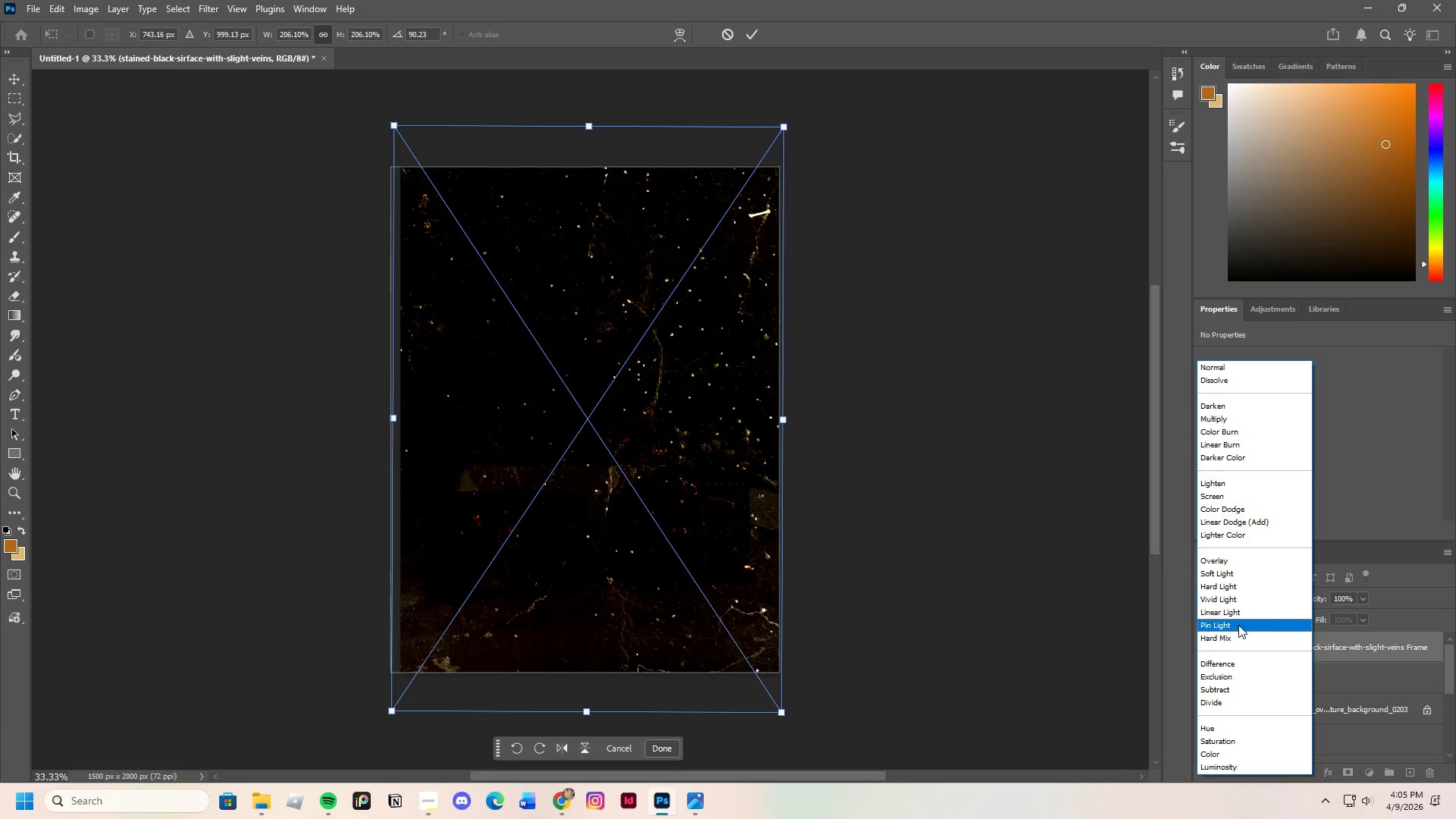 
left_click([1238, 625])
 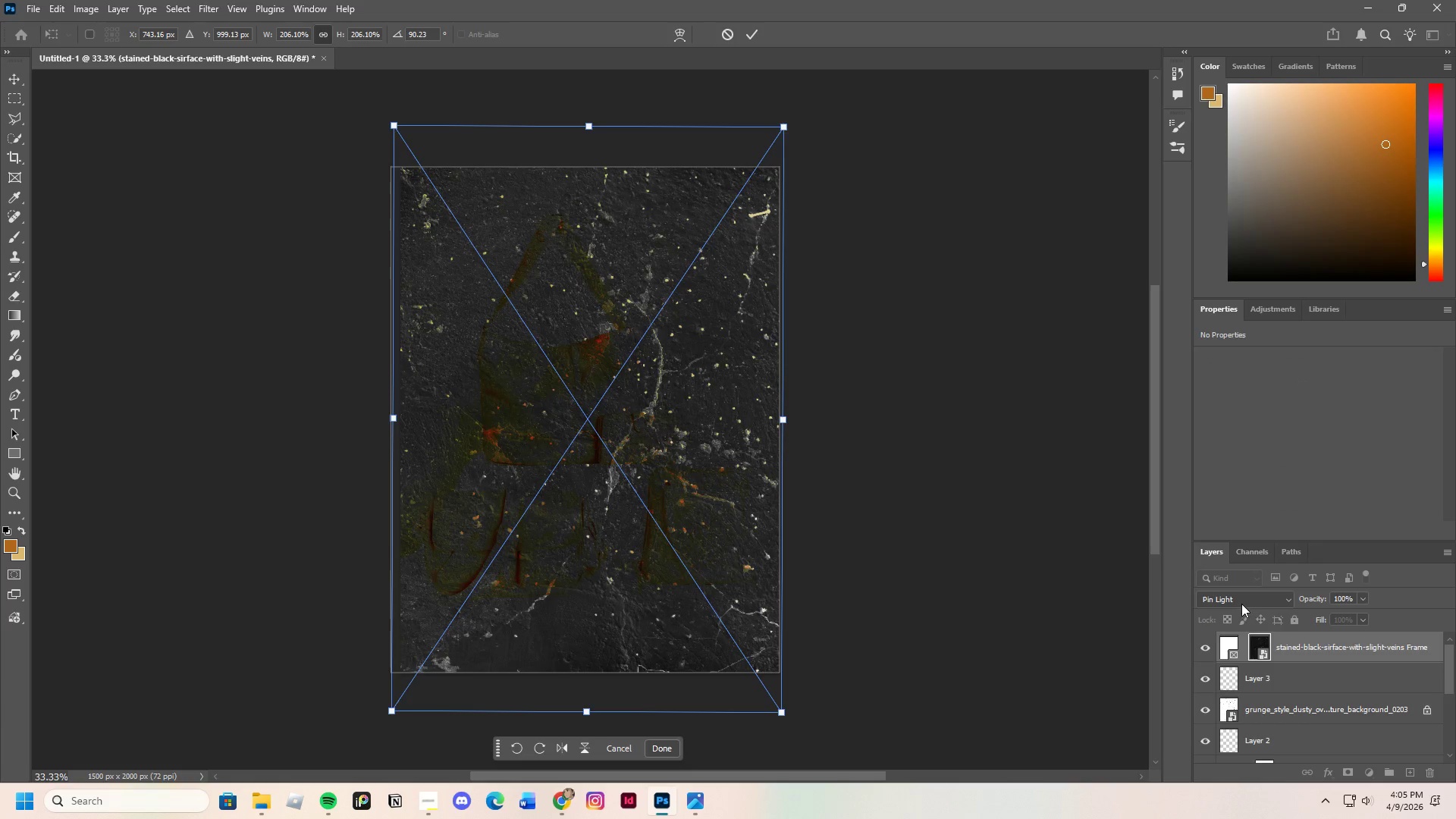 
left_click([1241, 598])
 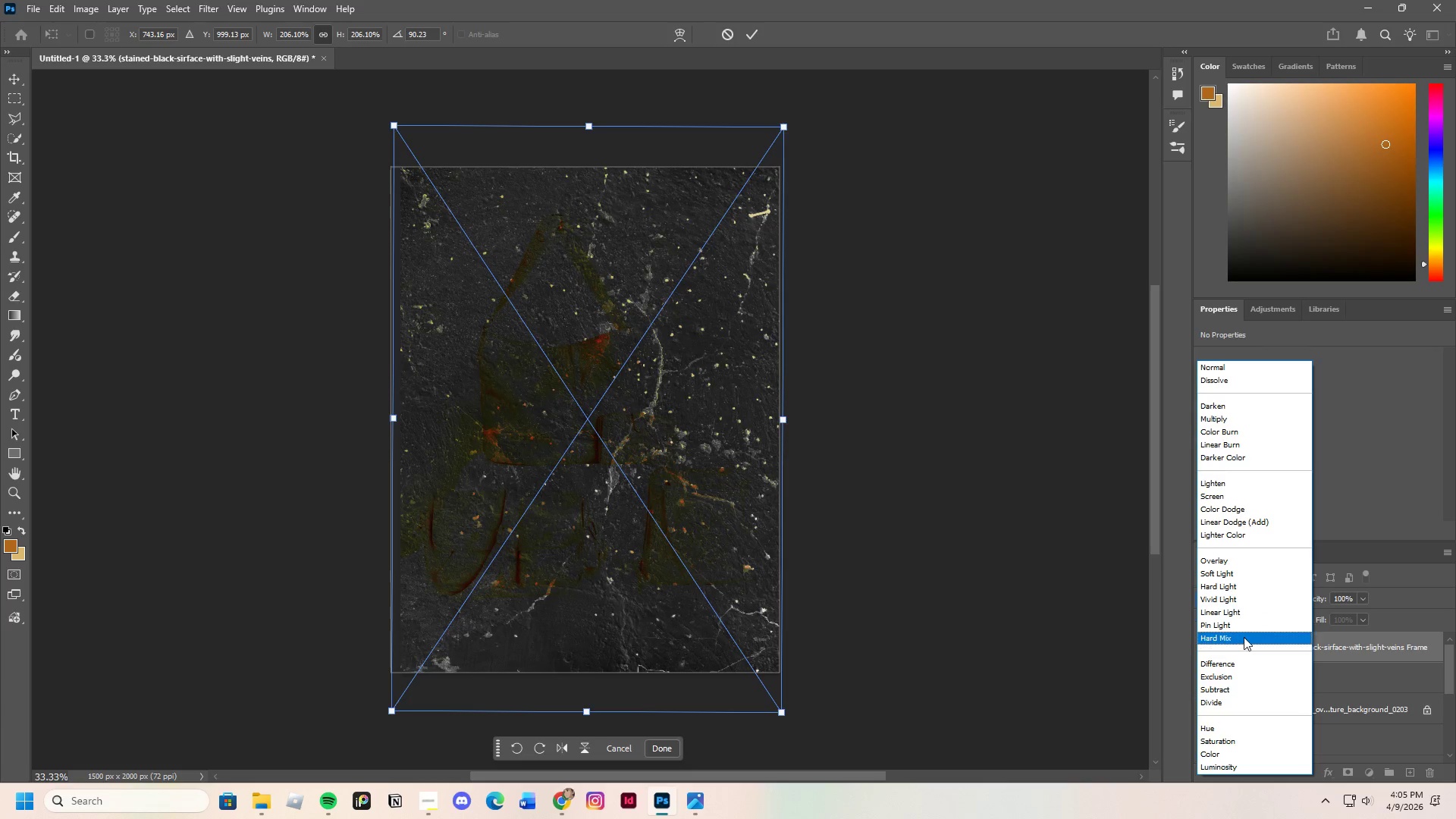 
left_click([1244, 638])
 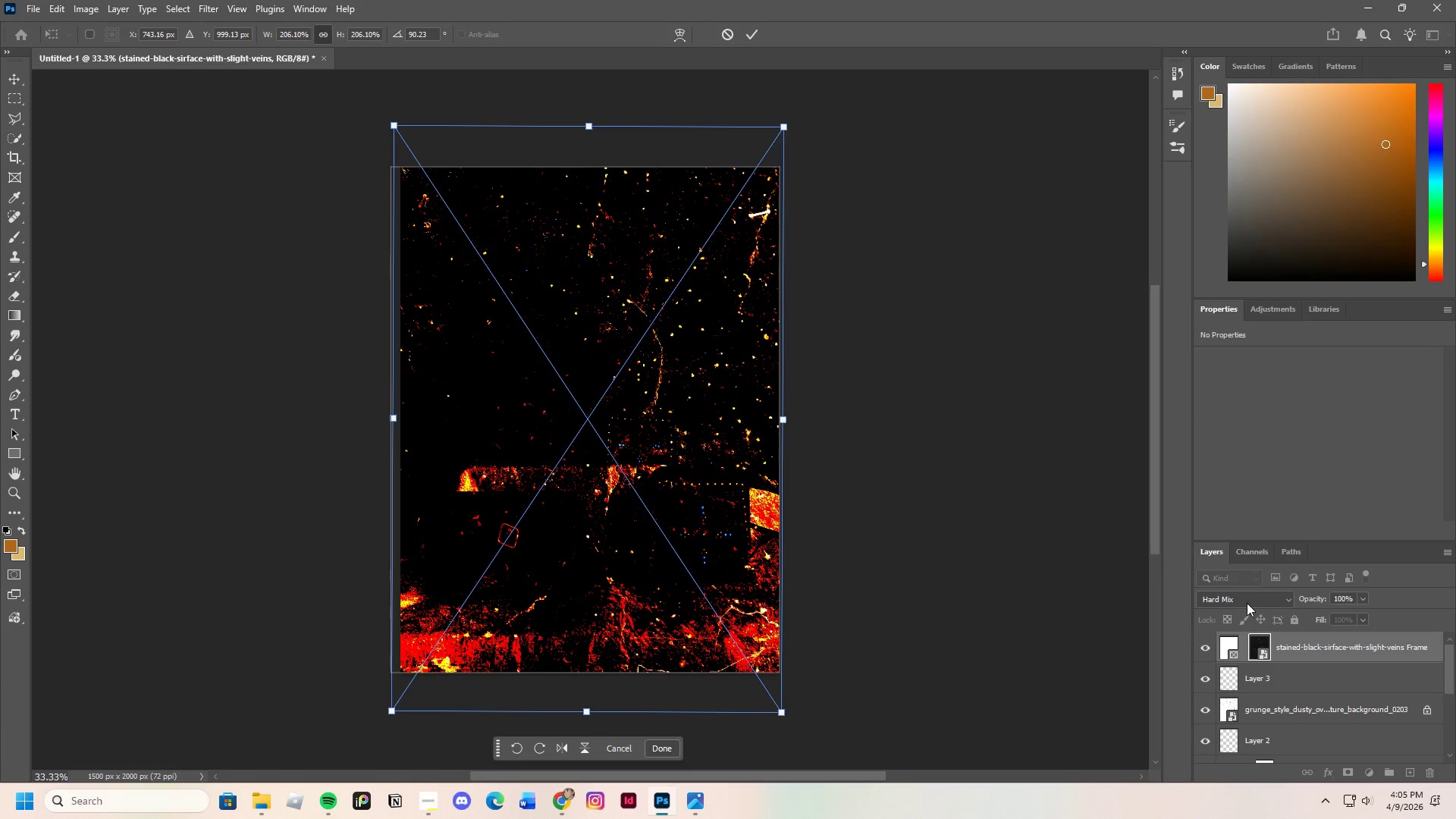 
left_click([1244, 595])
 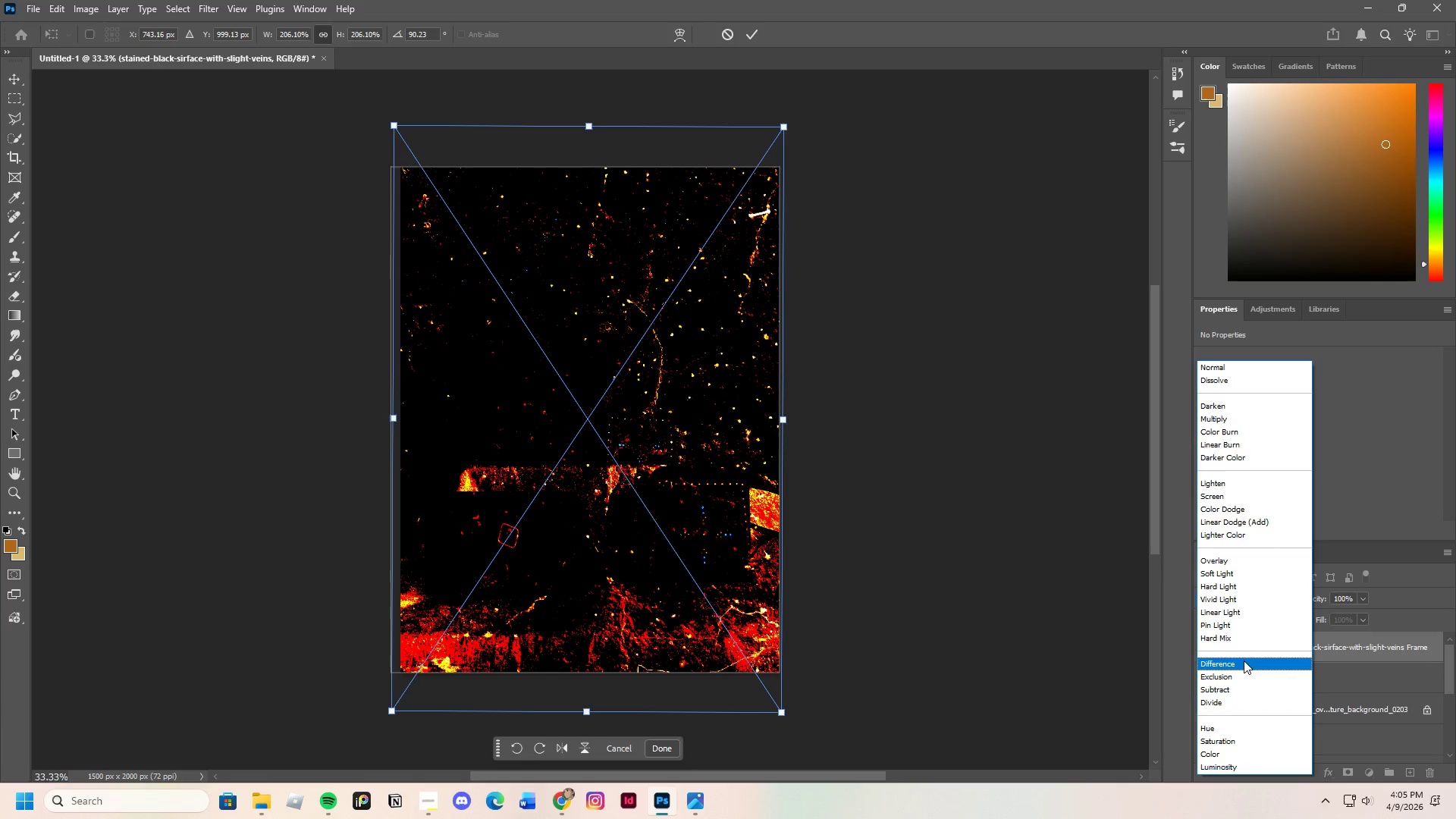 
left_click([1244, 662])
 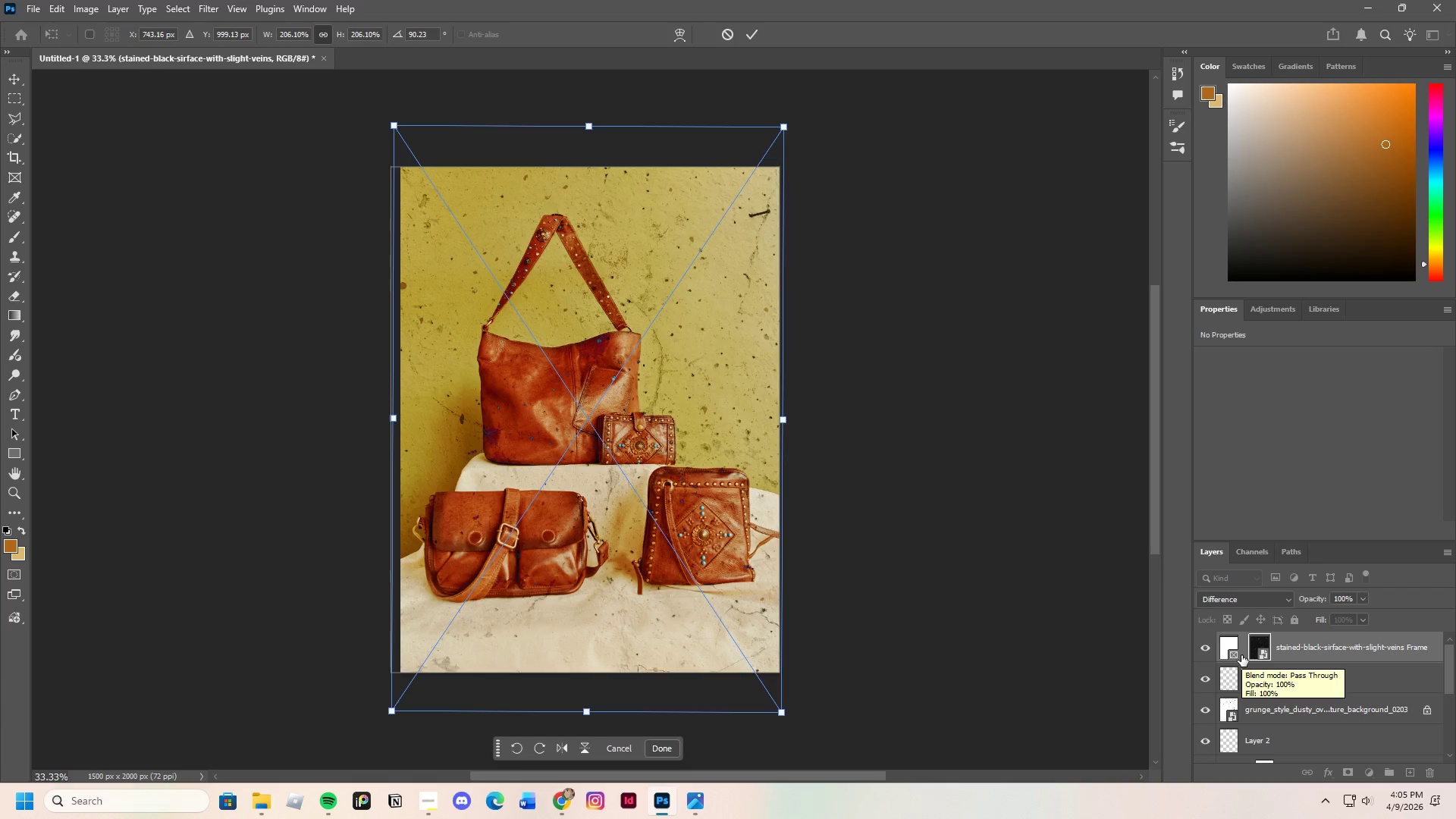 
wait(6.78)
 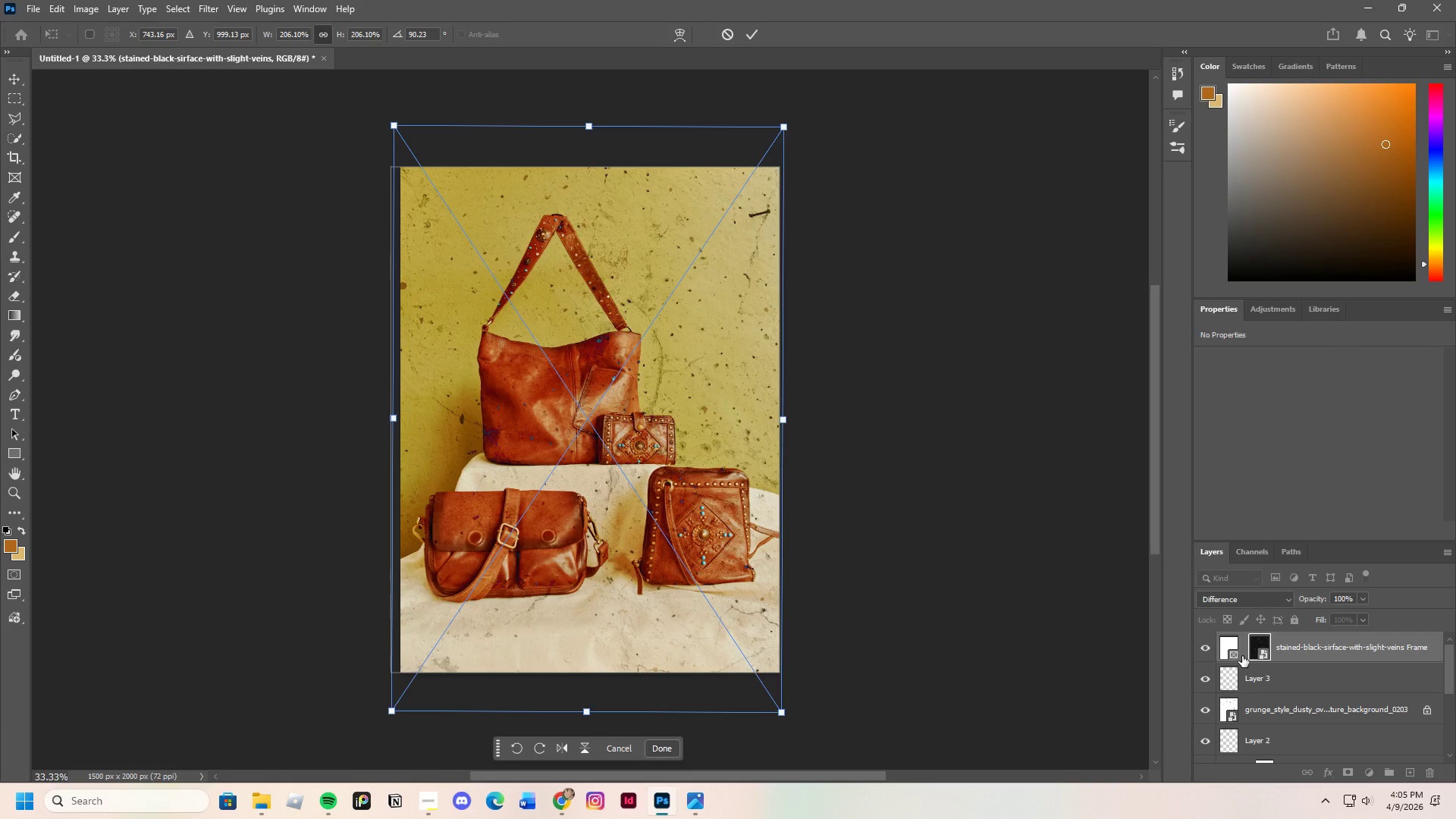 
left_click([1246, 601])
 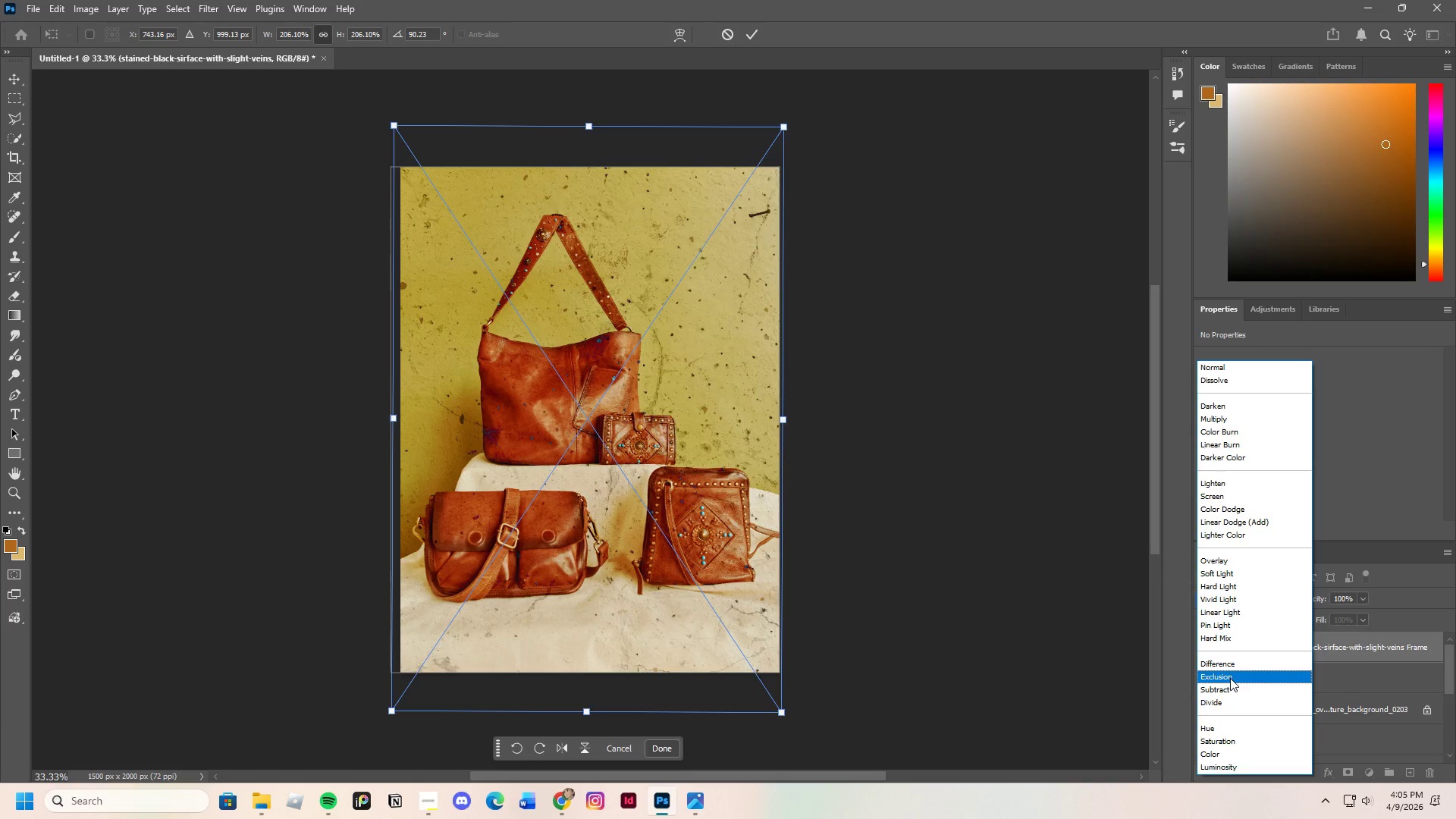 
left_click([1228, 679])
 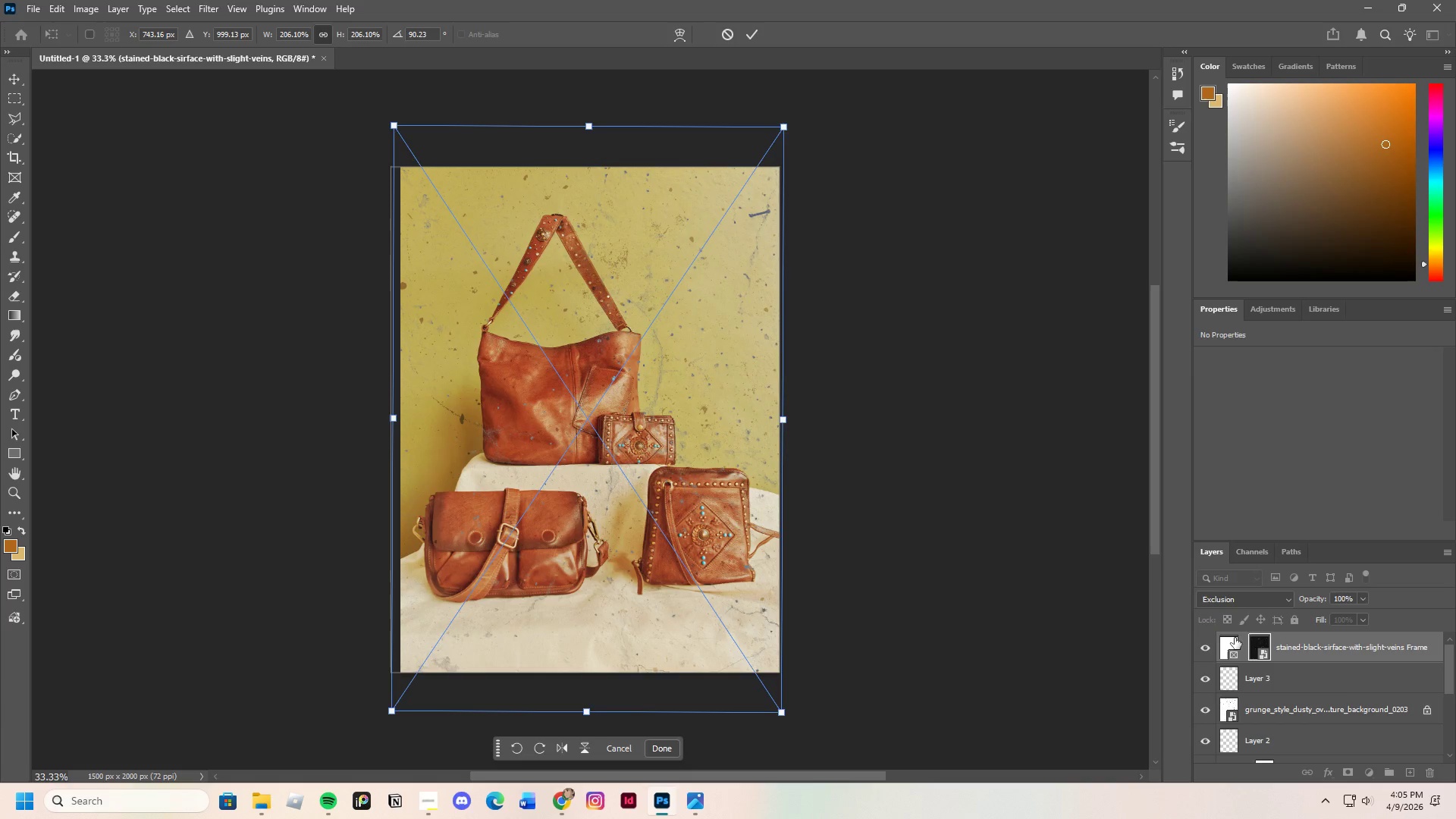 
left_click([1227, 592])
 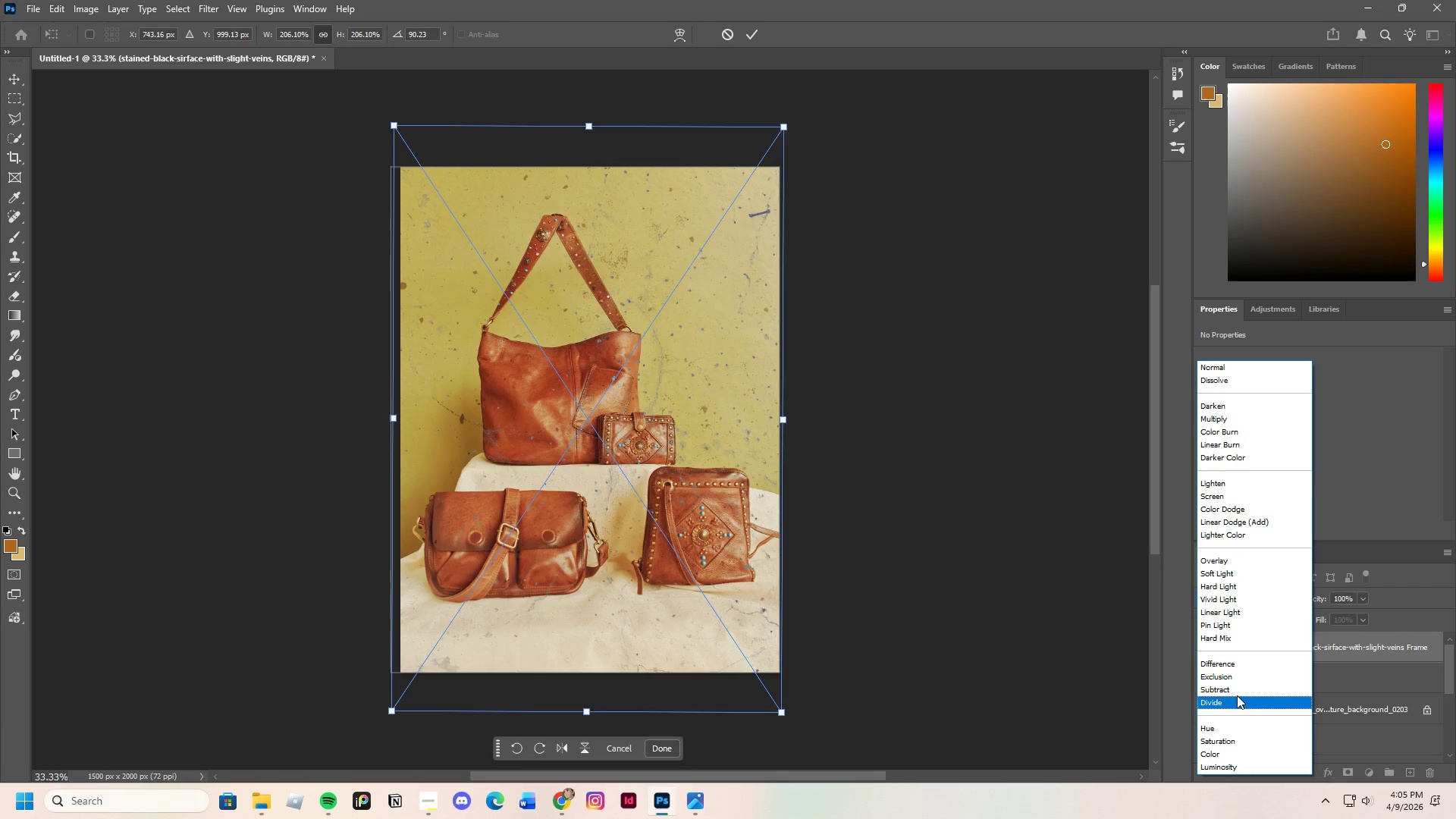 
left_click([1237, 687])
 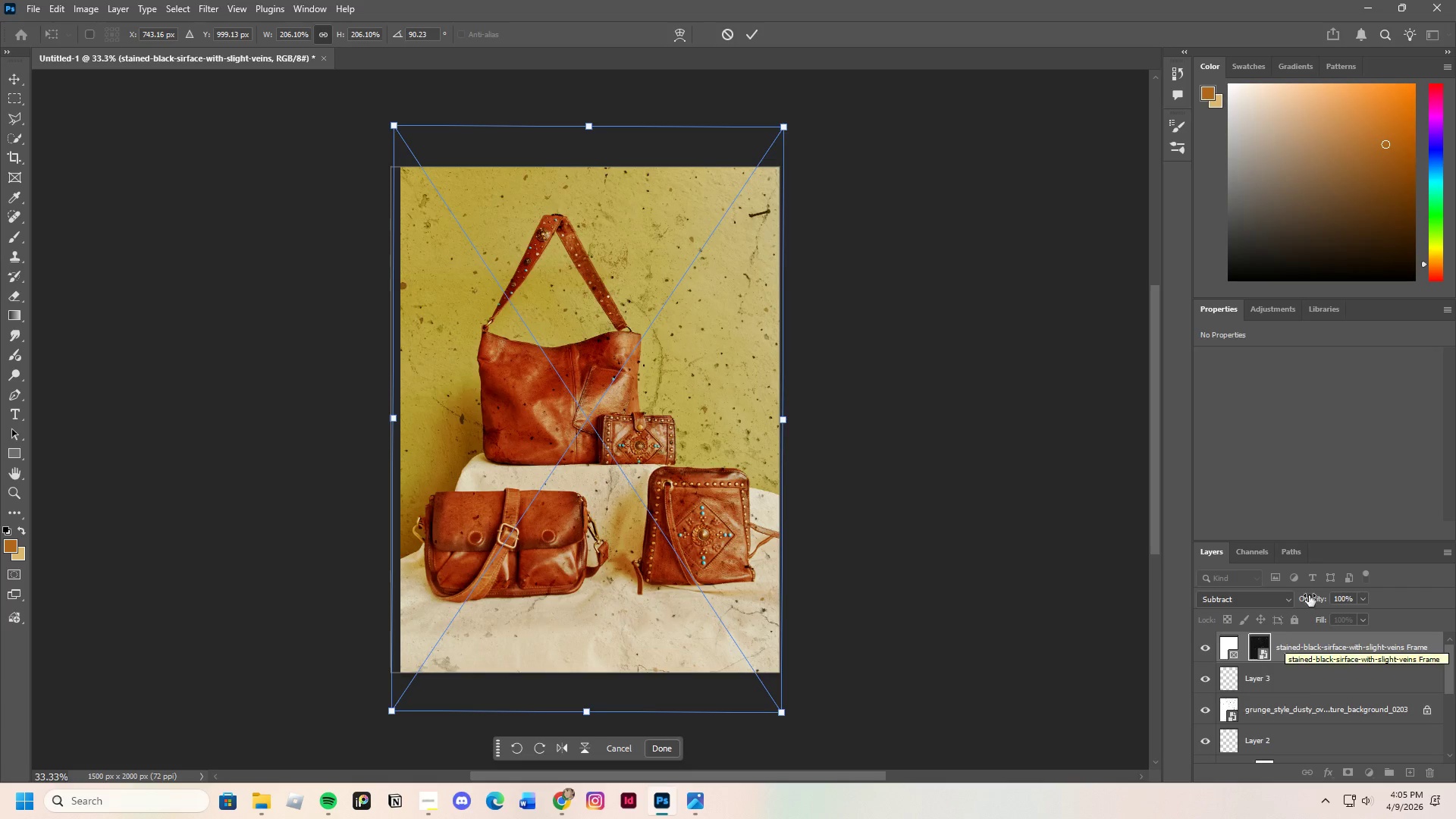 
left_click([1362, 599])
 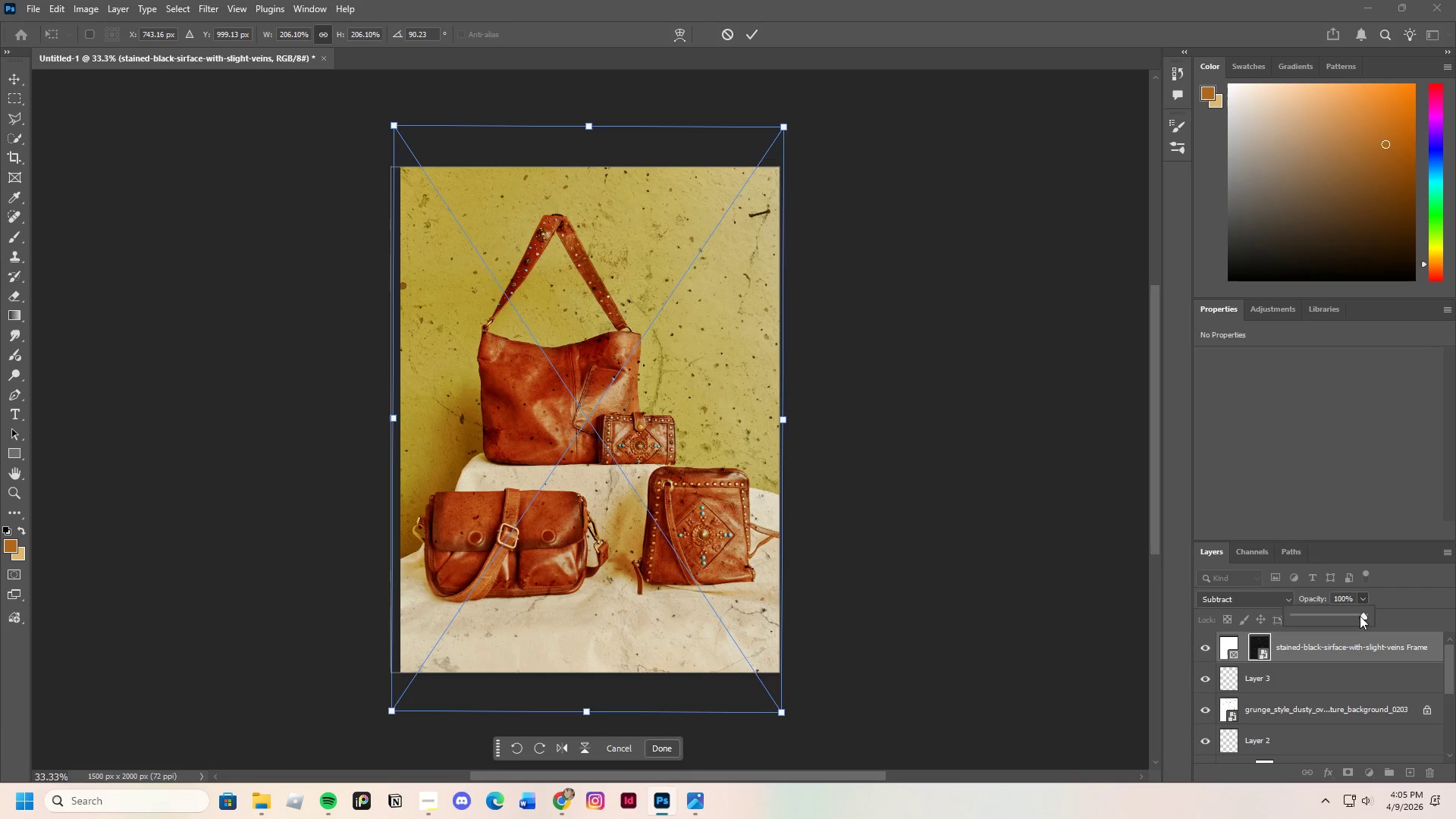 
left_click_drag(start_coordinate=[1360, 613], to_coordinate=[1334, 612])
 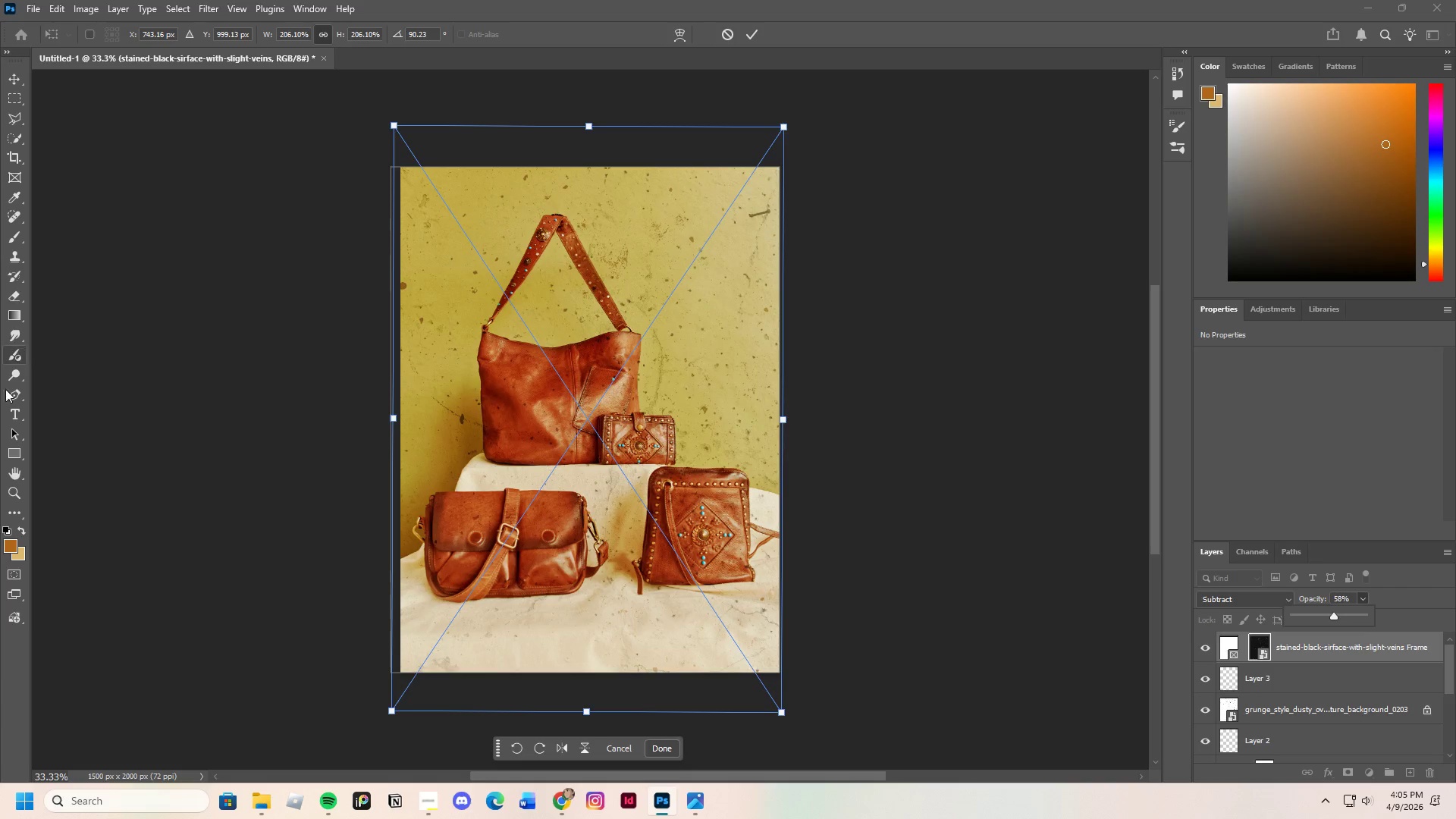 
left_click([14, 475])
 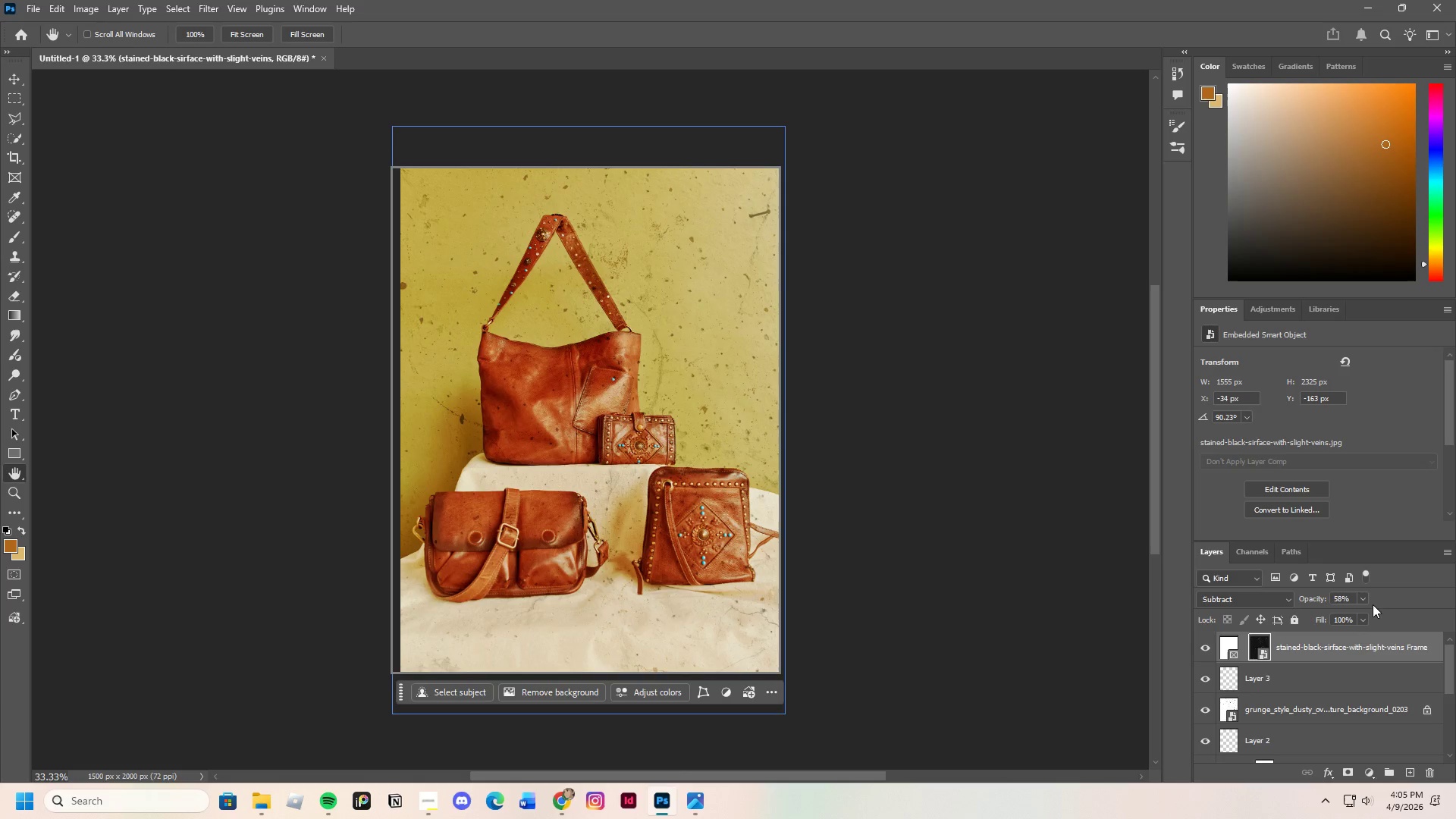 
left_click([1366, 600])
 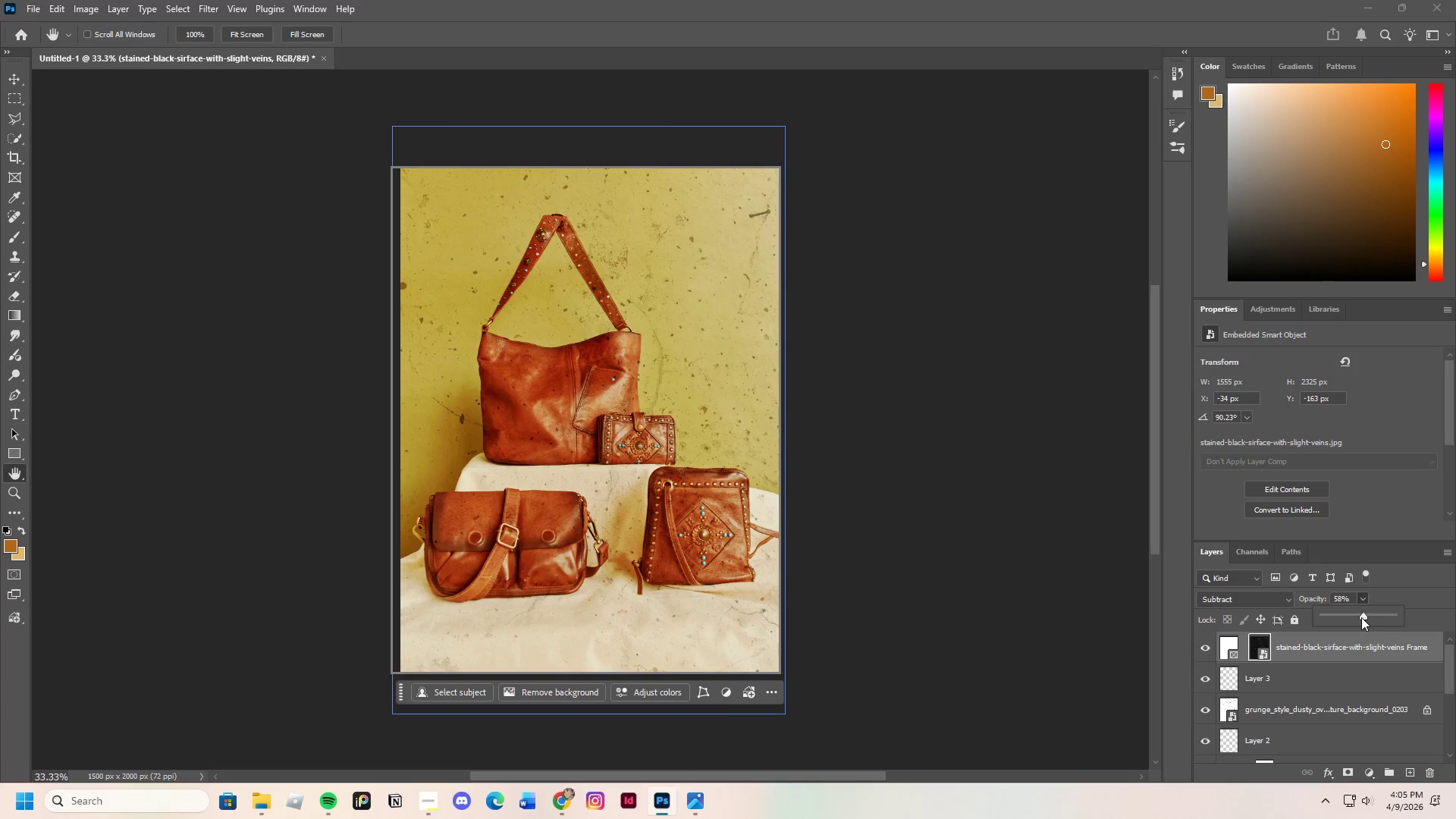 
left_click_drag(start_coordinate=[1361, 617], to_coordinate=[1333, 613])
 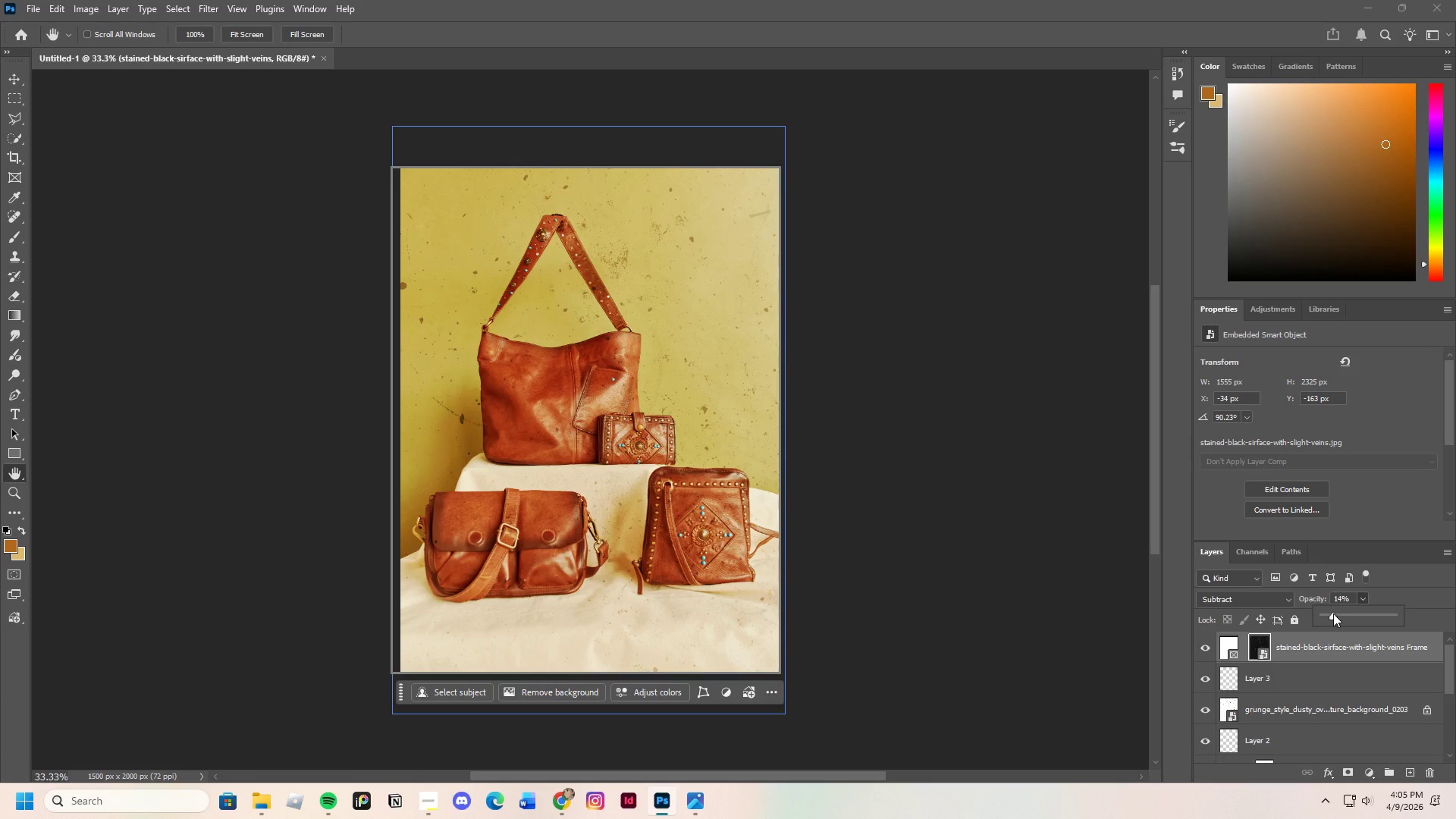 
wait(23.62)
 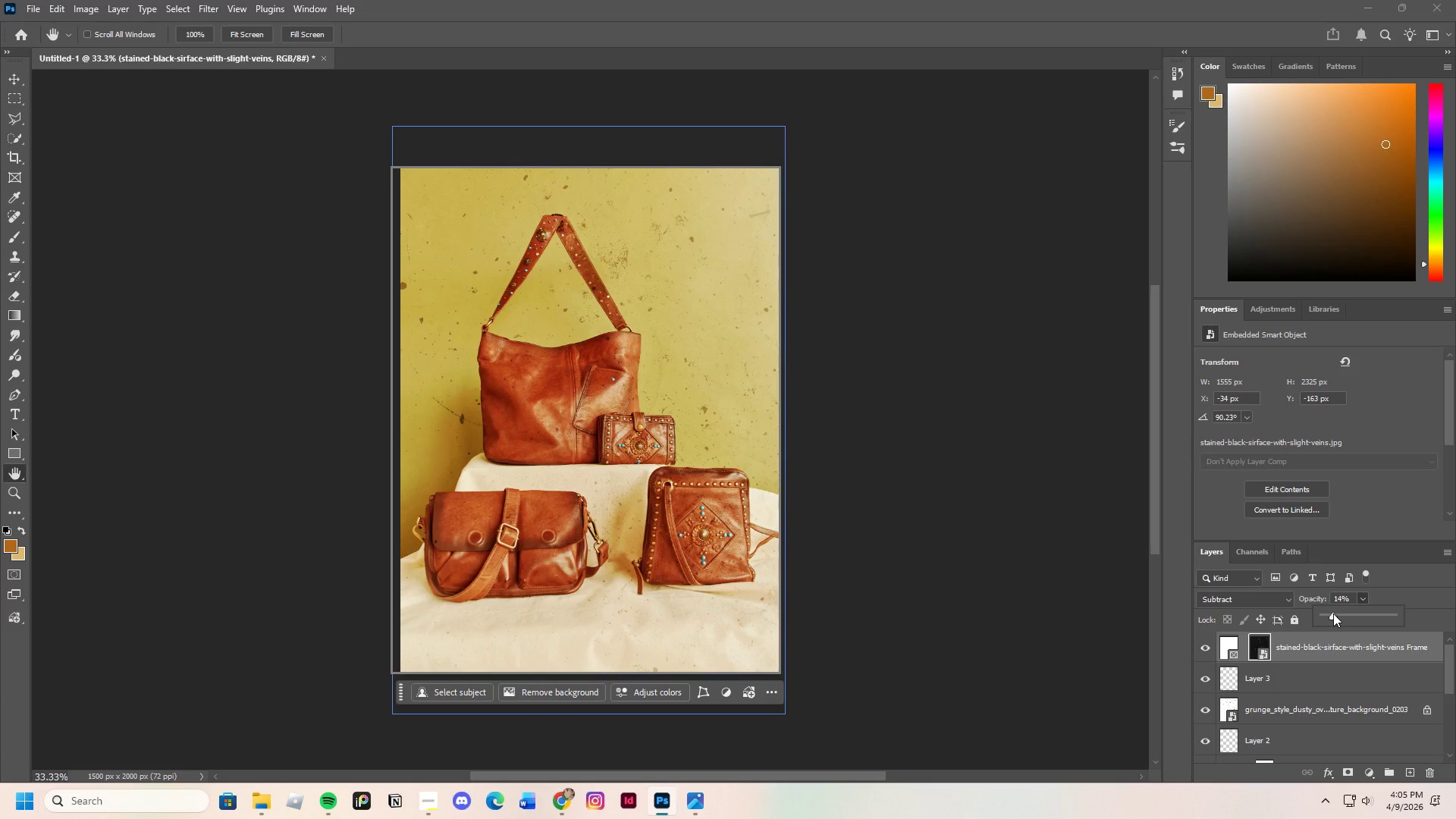 
left_click_drag(start_coordinate=[1341, 616], to_coordinate=[1349, 635])
 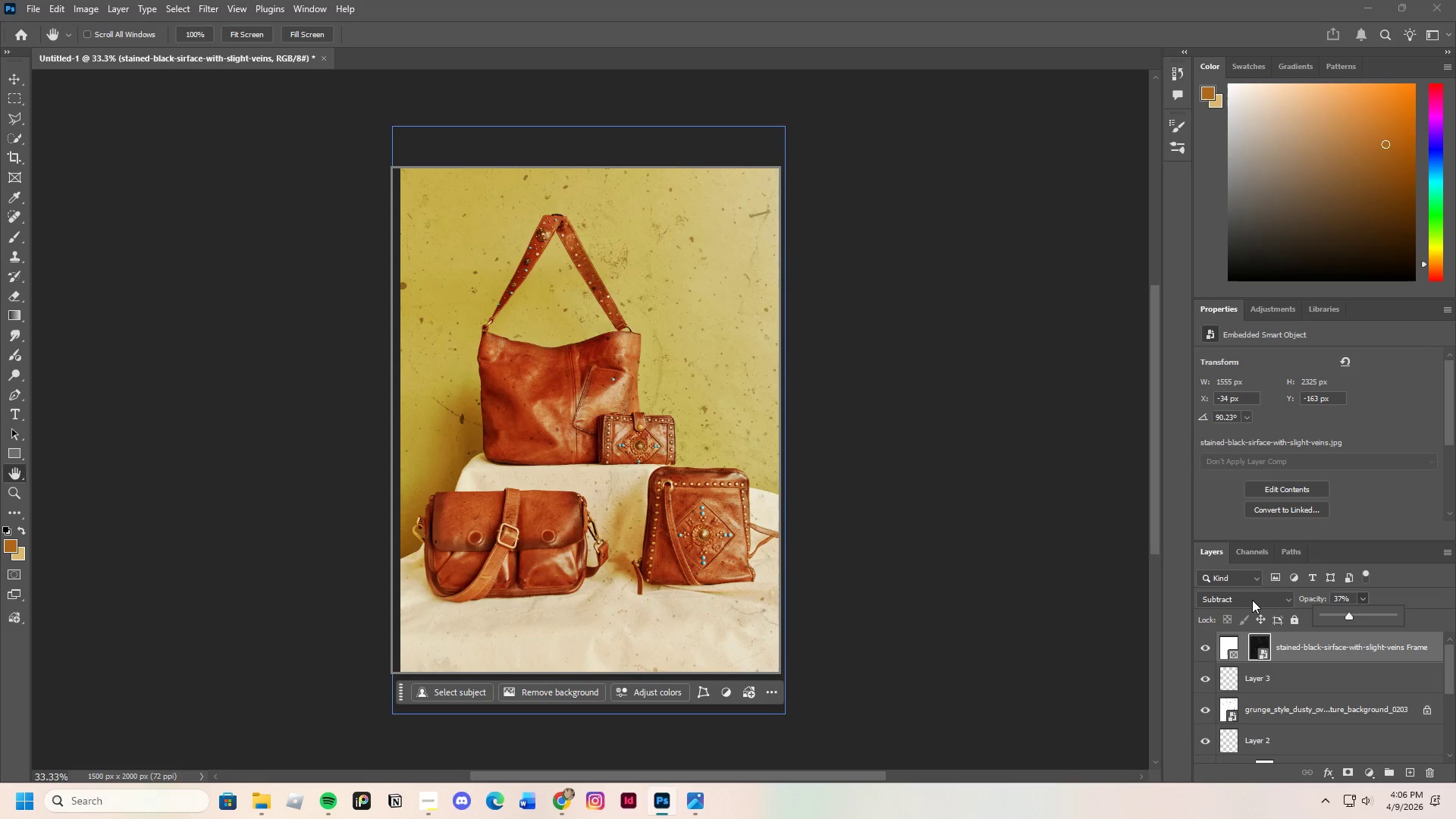 
left_click([1252, 600])
 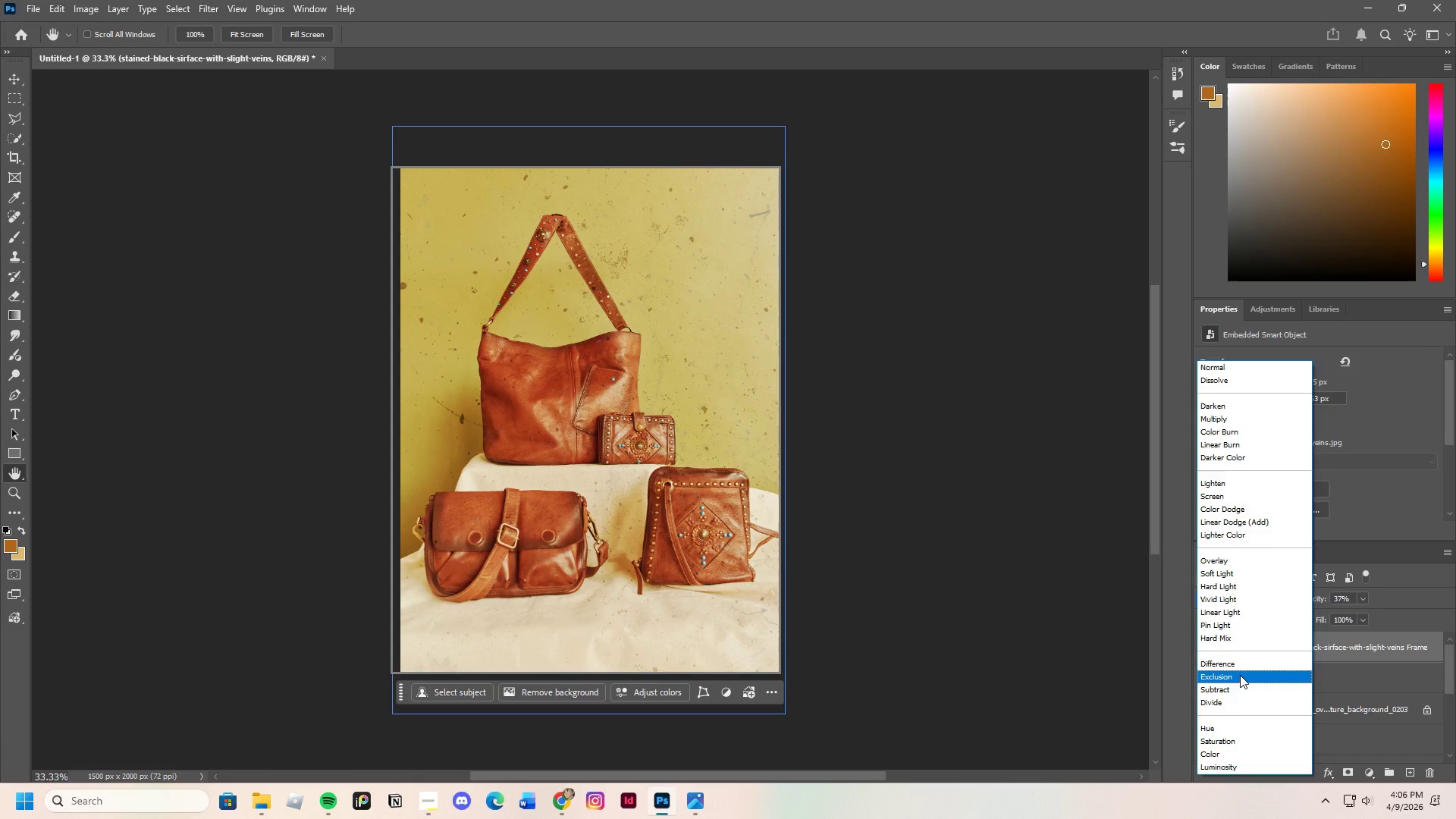 
wait(31.17)
 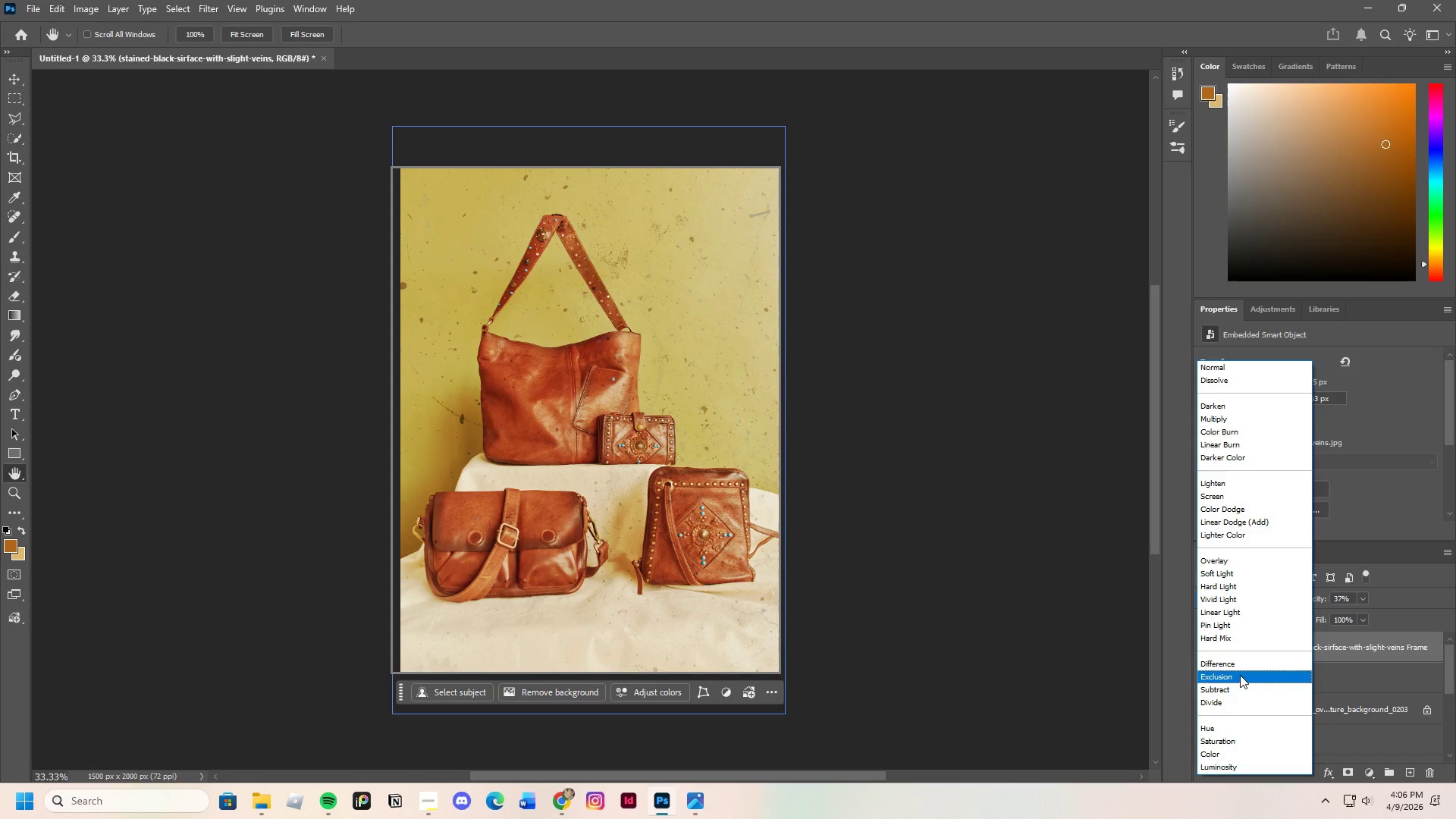 
left_click([1238, 667])
 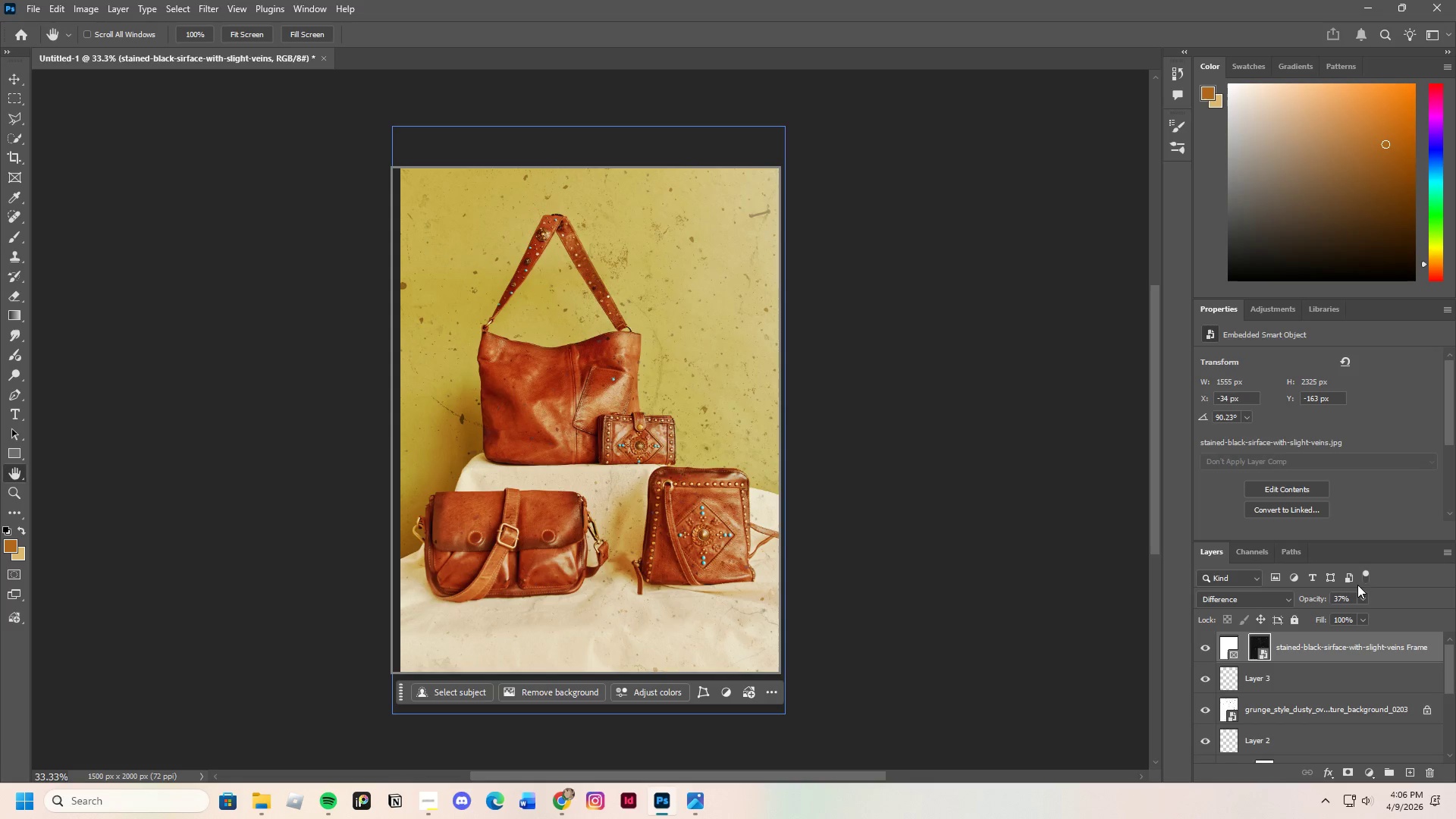 
left_click([1360, 602])
 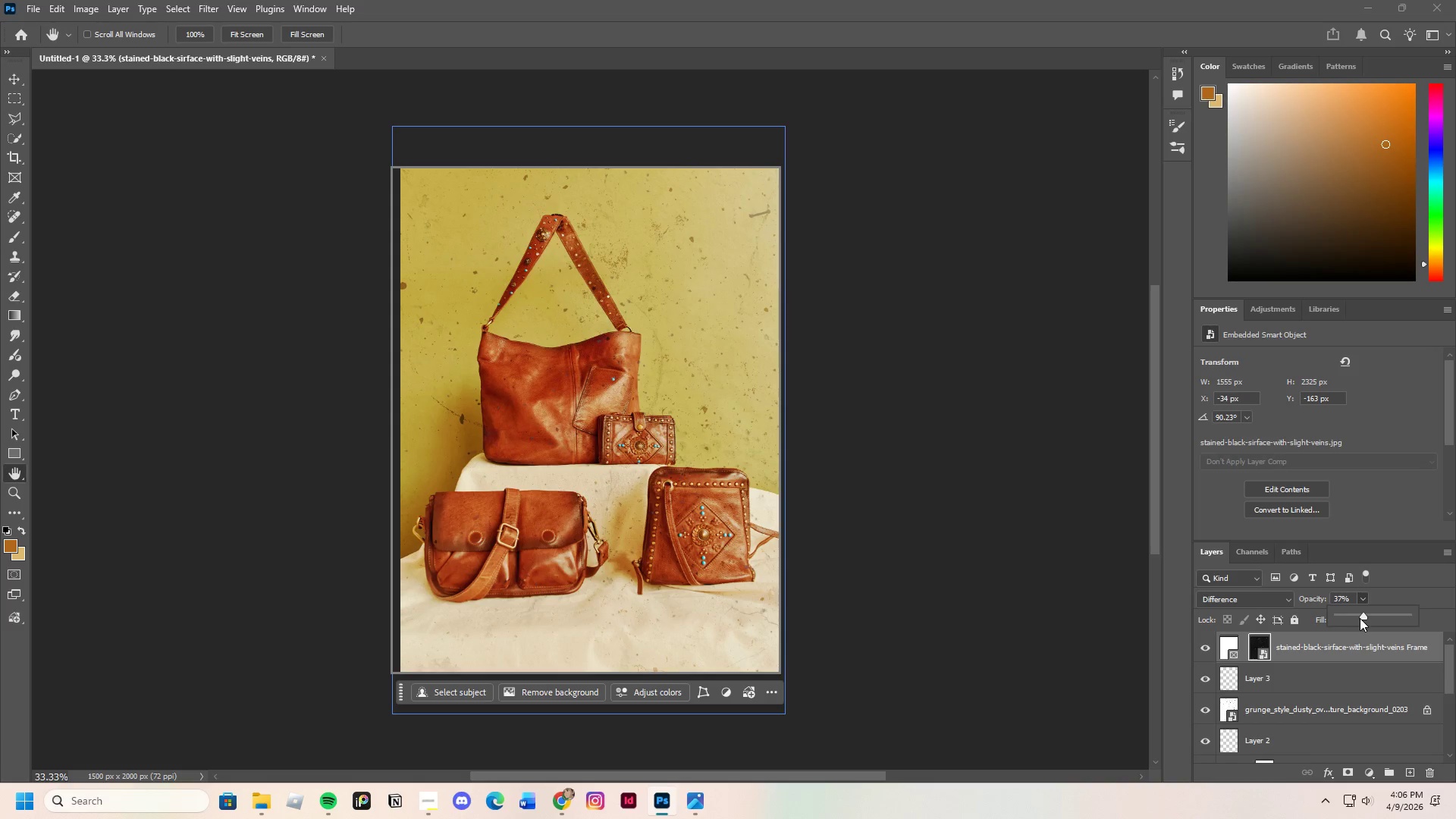 
left_click_drag(start_coordinate=[1362, 617], to_coordinate=[1373, 630])
 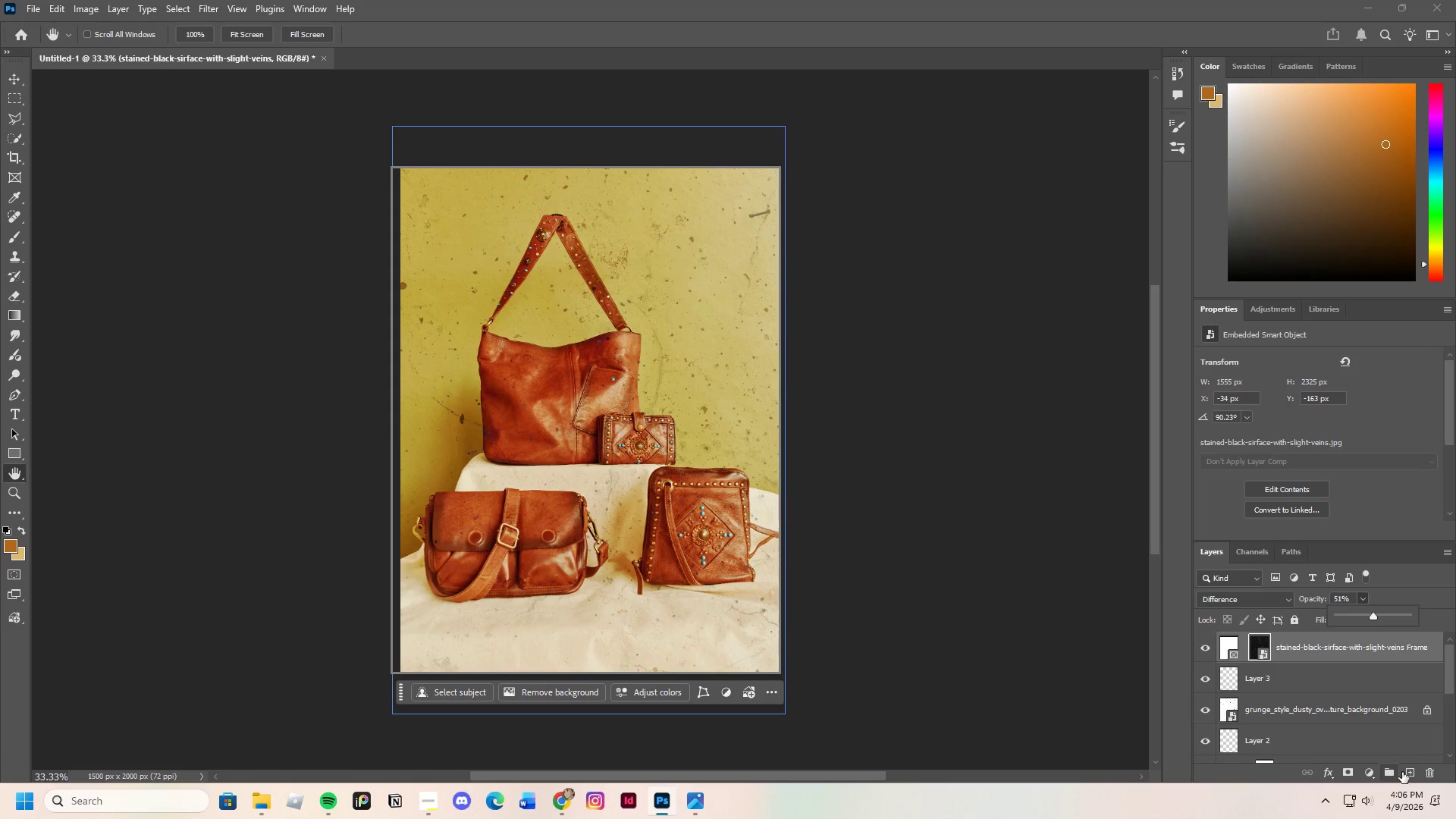 
left_click([1407, 772])
 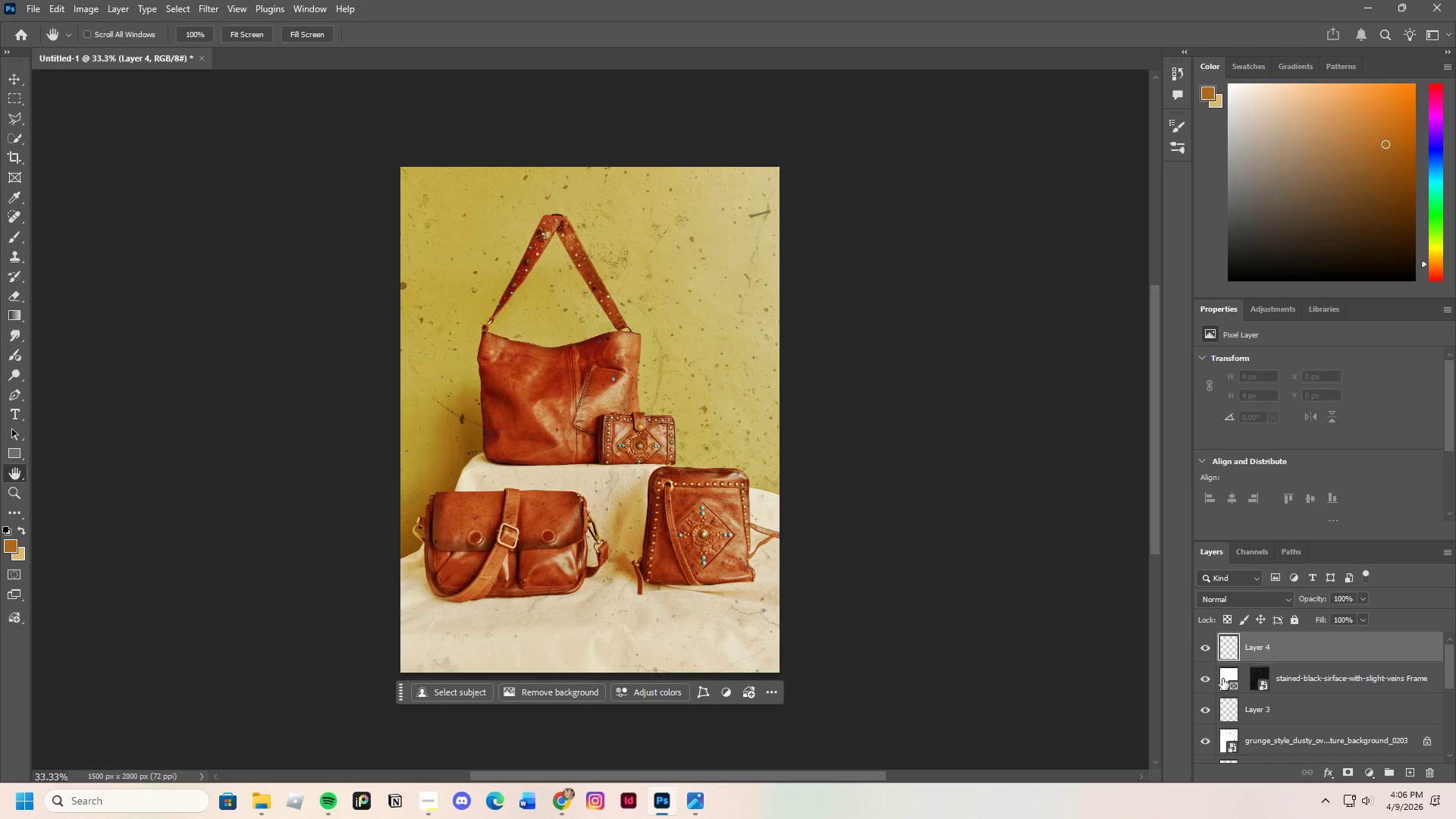 
left_click([1222, 679])
 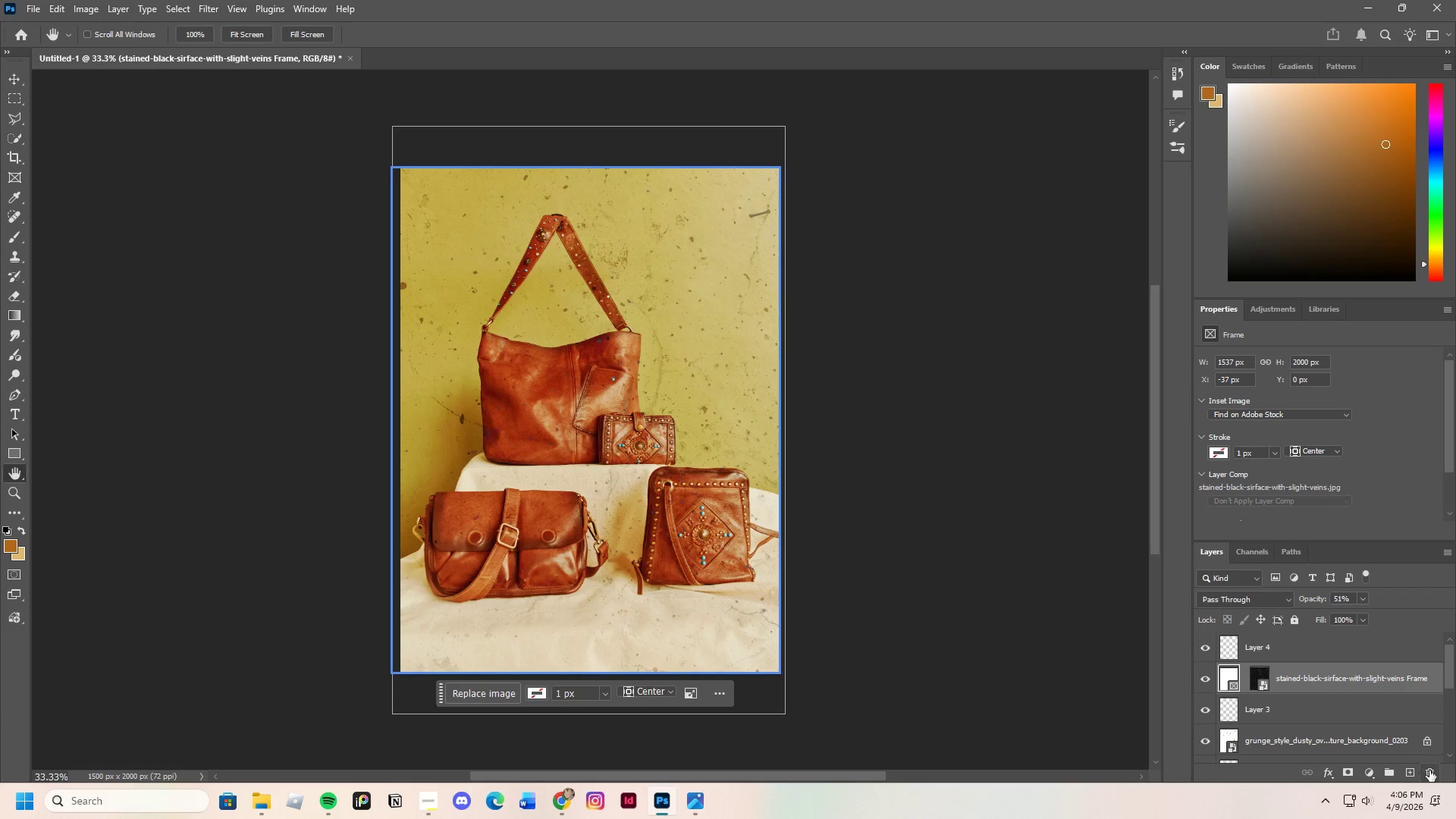 
left_click([1432, 773])
 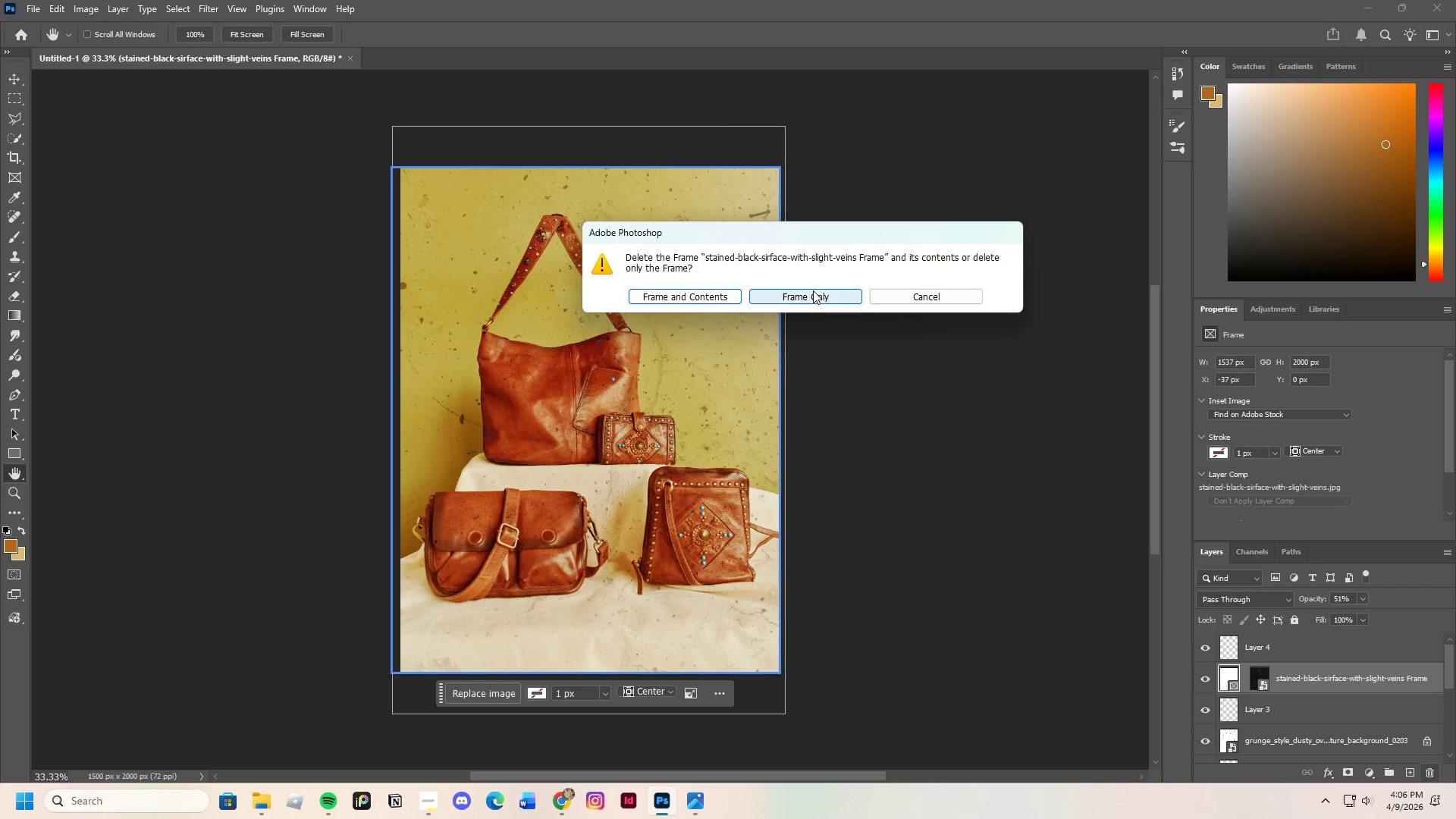 
left_click([813, 290])
 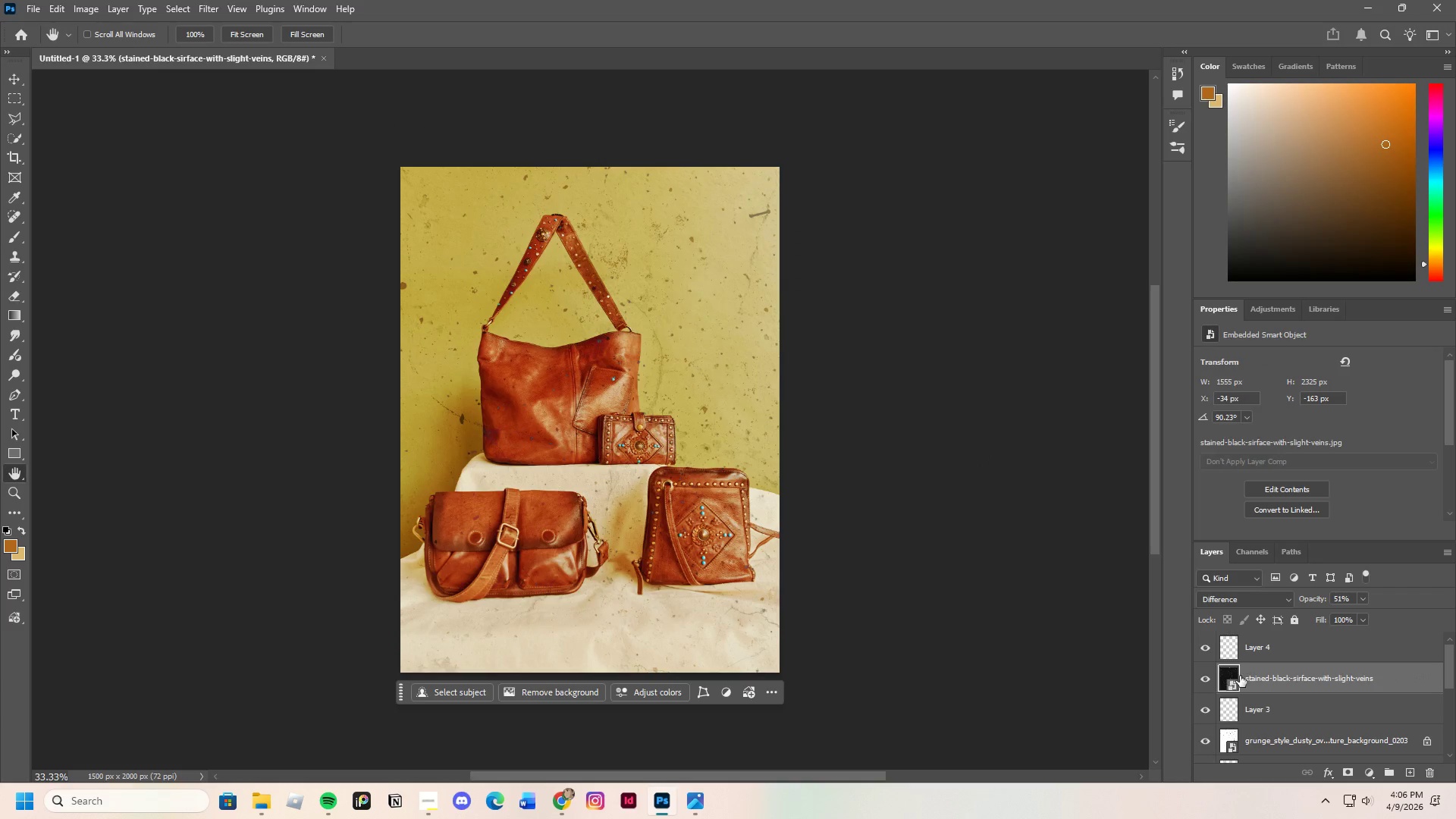 
right_click([1260, 676])
 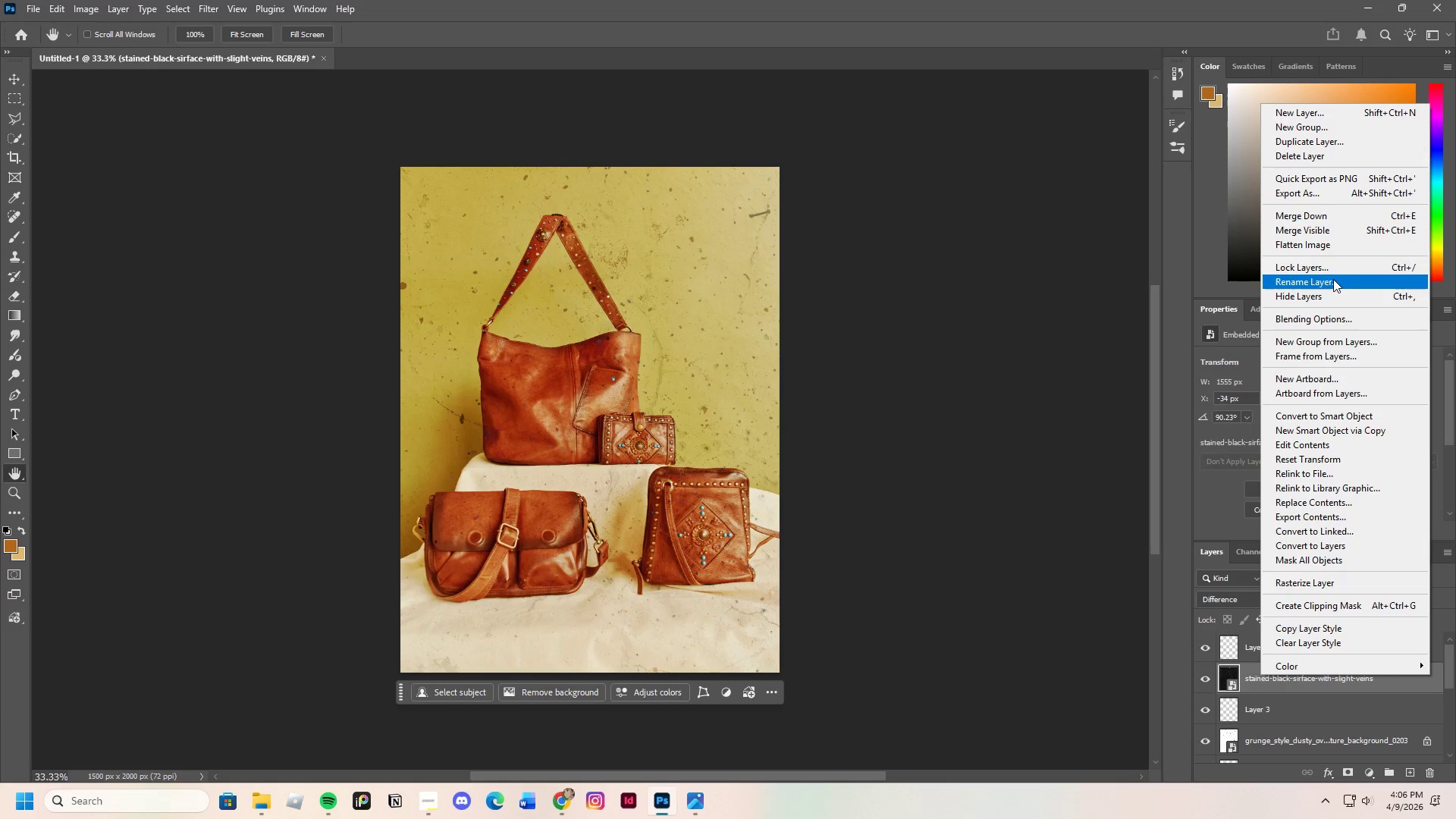 
left_click([1332, 269])
 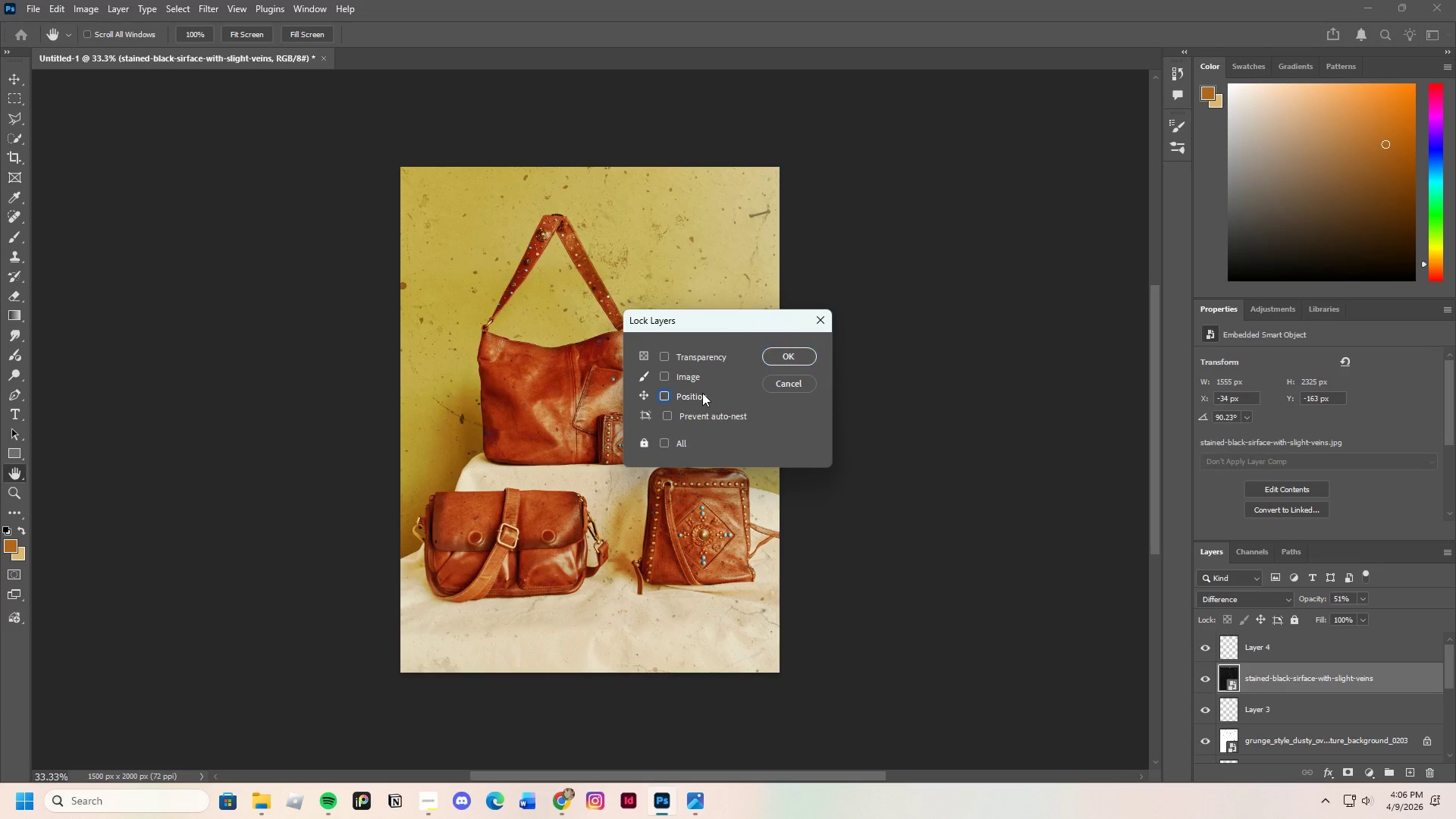 
double_click([701, 414])
 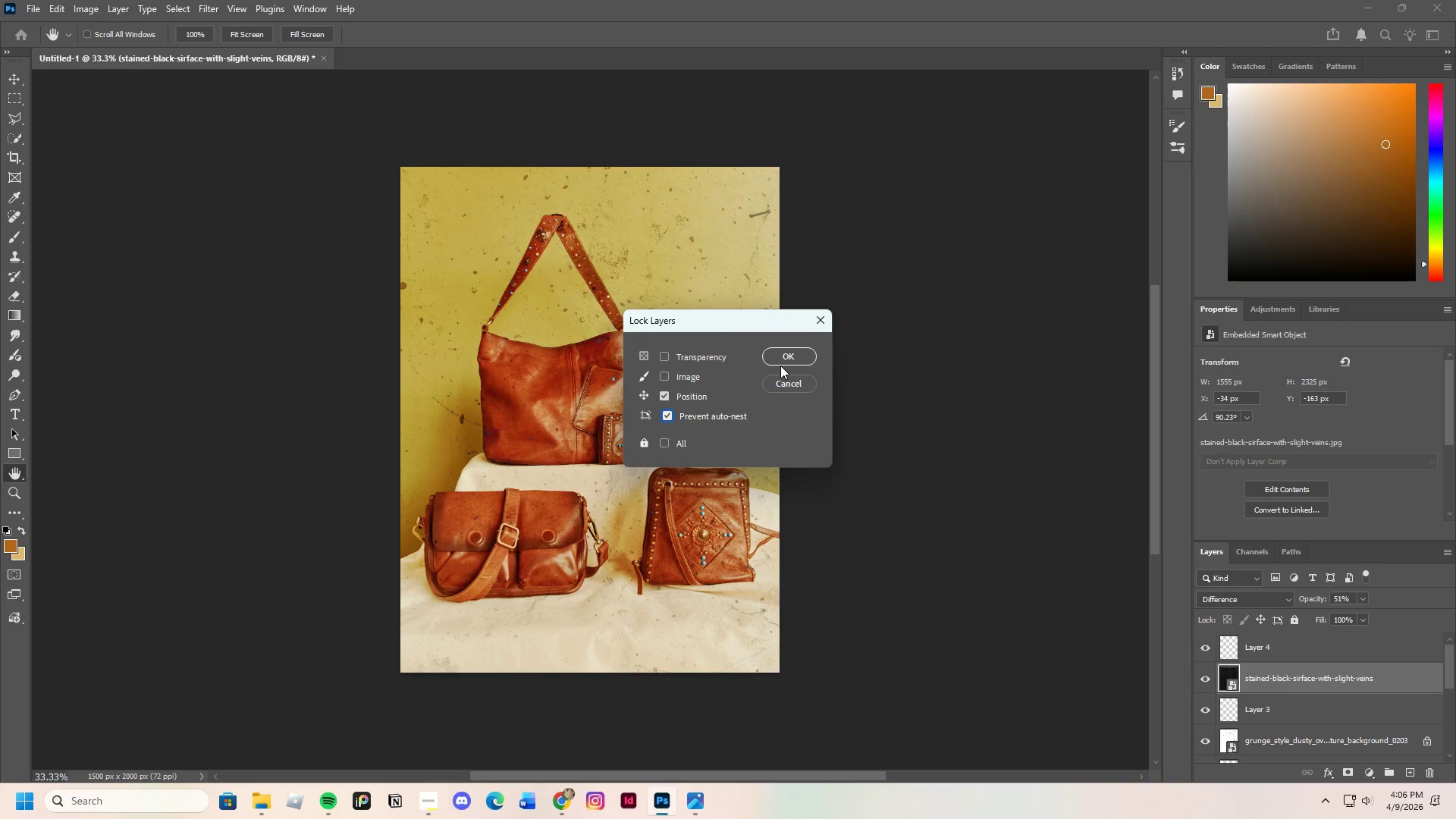 
left_click([780, 359])
 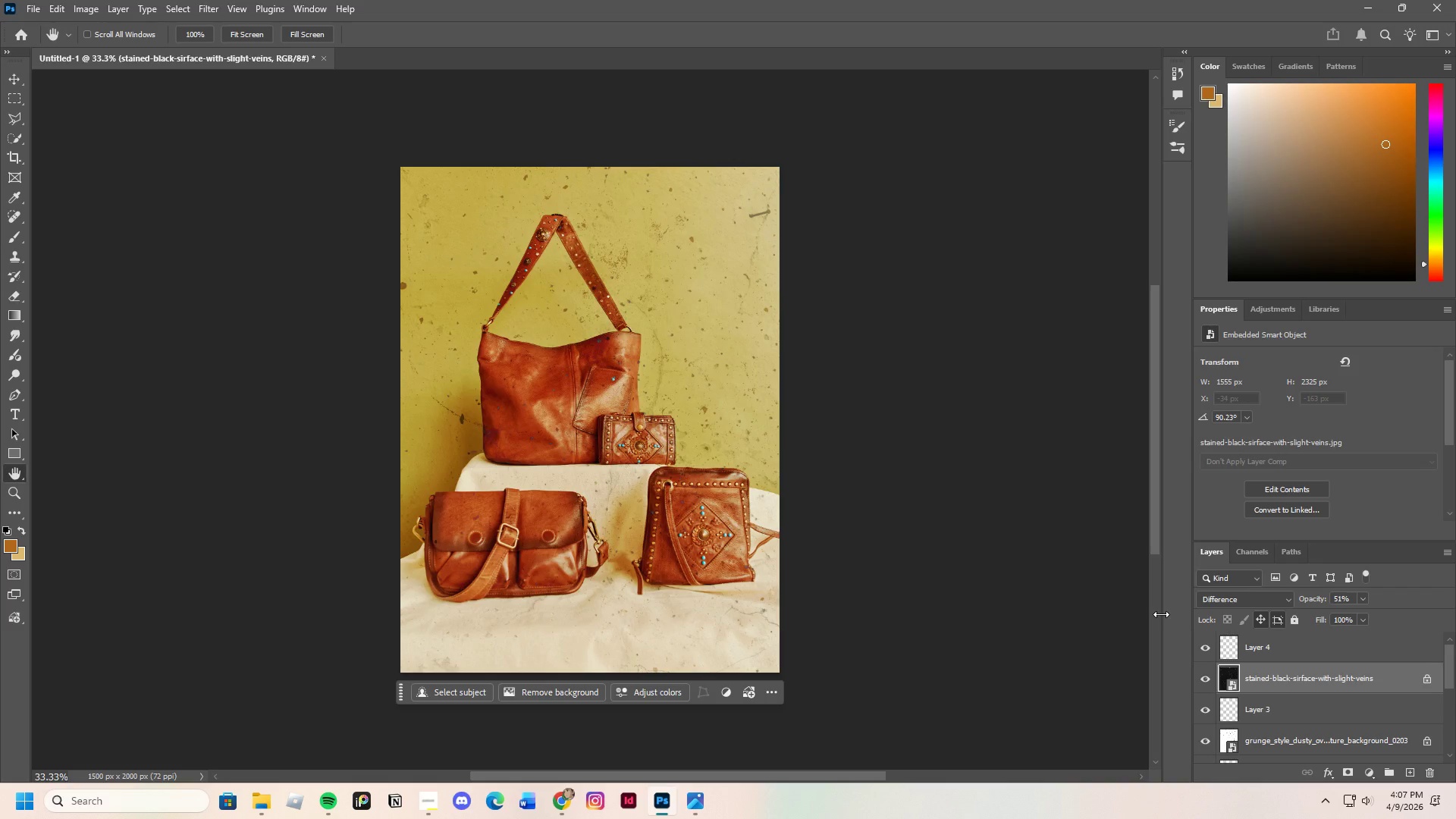 
wait(16.88)
 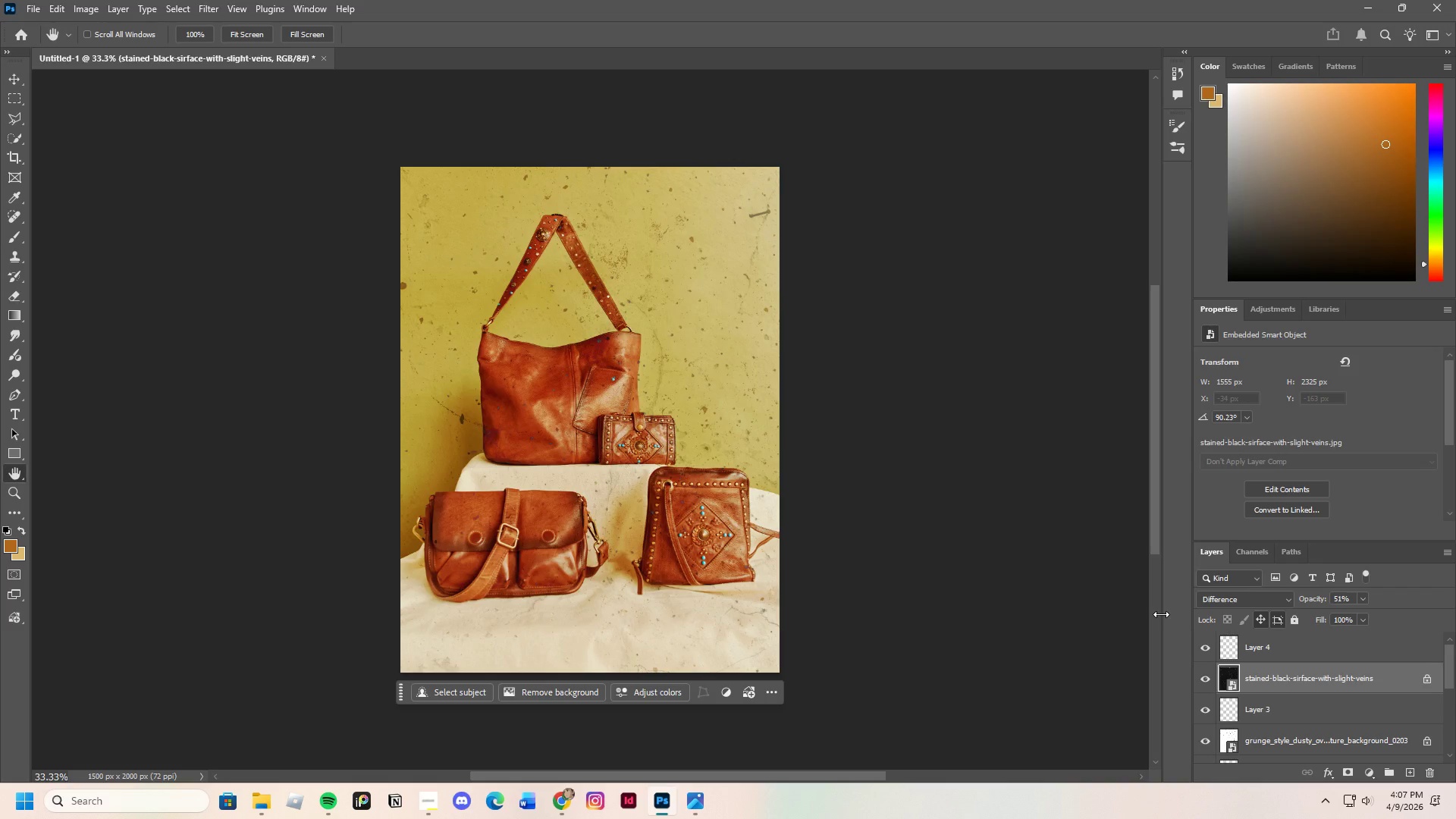 
left_click([14, 177])
 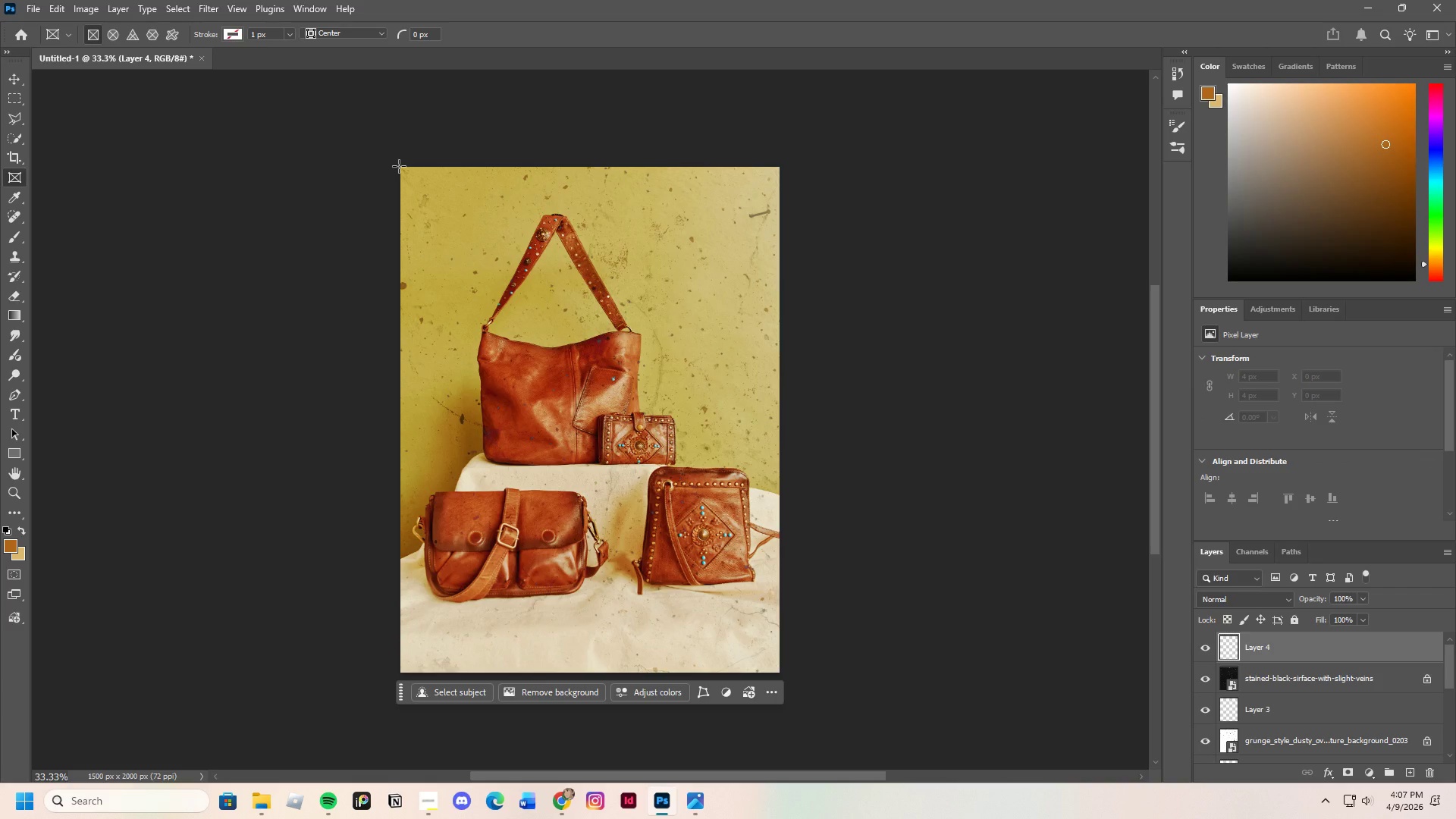 
left_click_drag(start_coordinate=[399, 166], to_coordinate=[784, 675])
 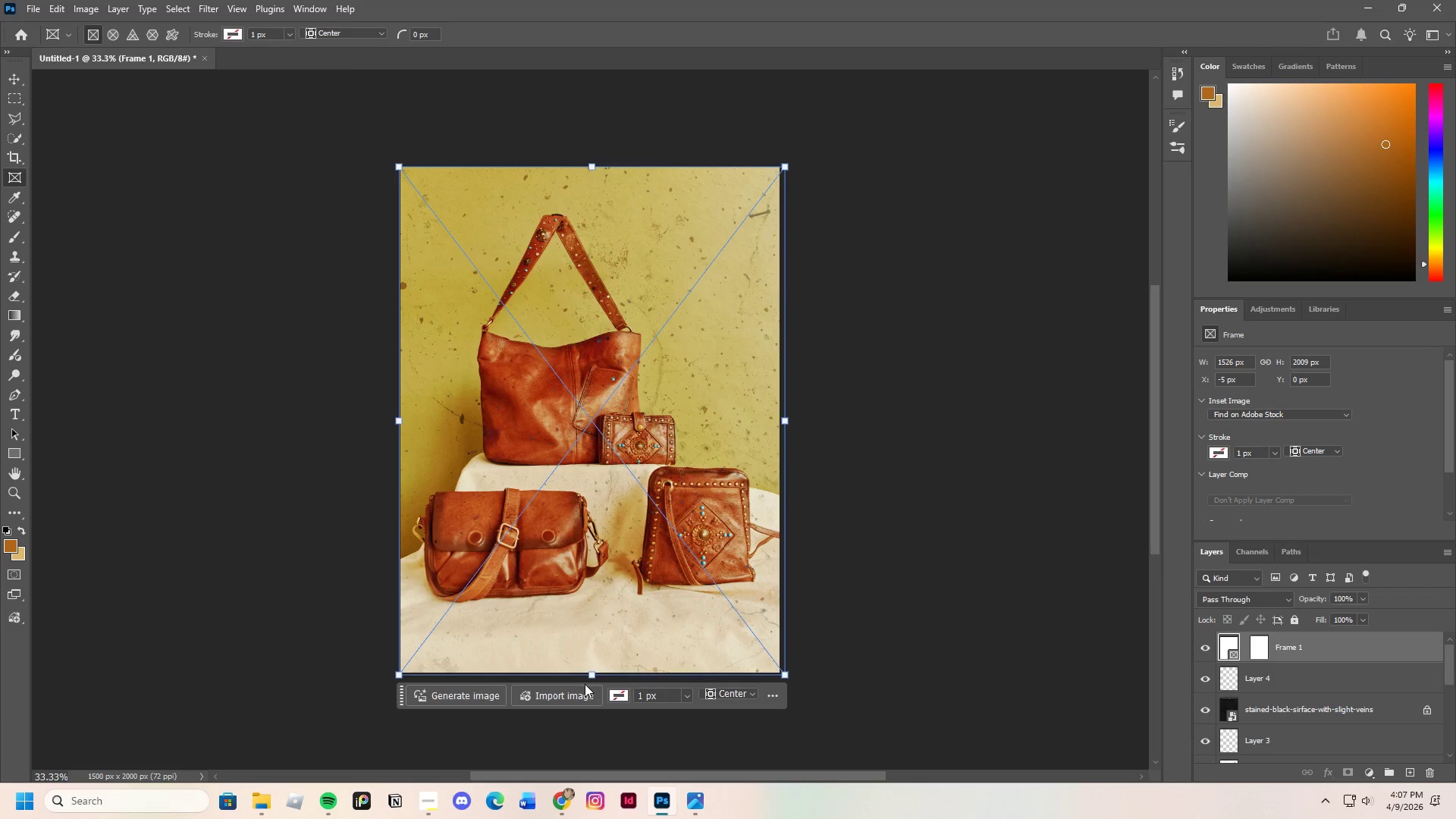 
left_click([576, 690])
 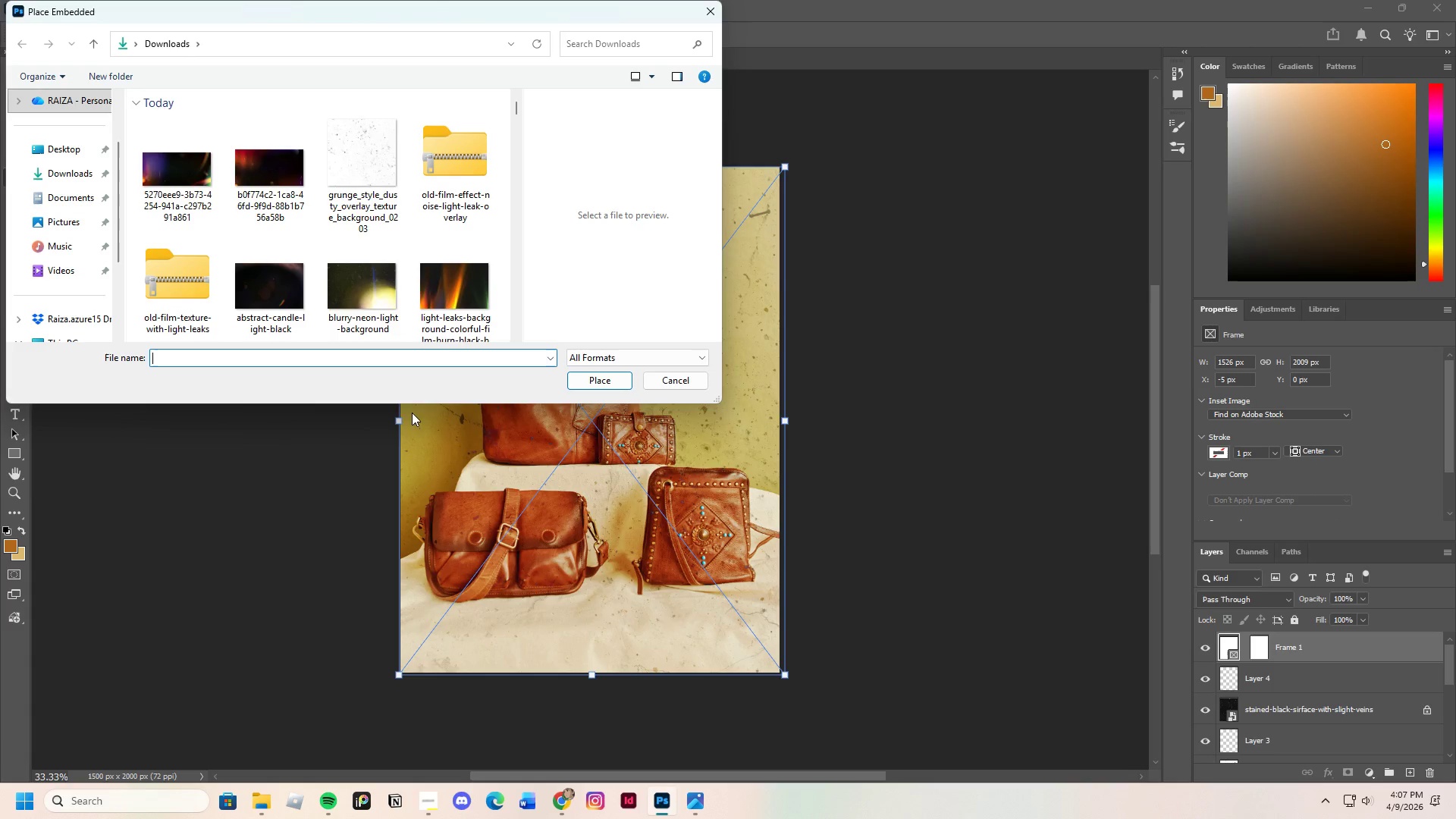 
left_click([266, 174])
 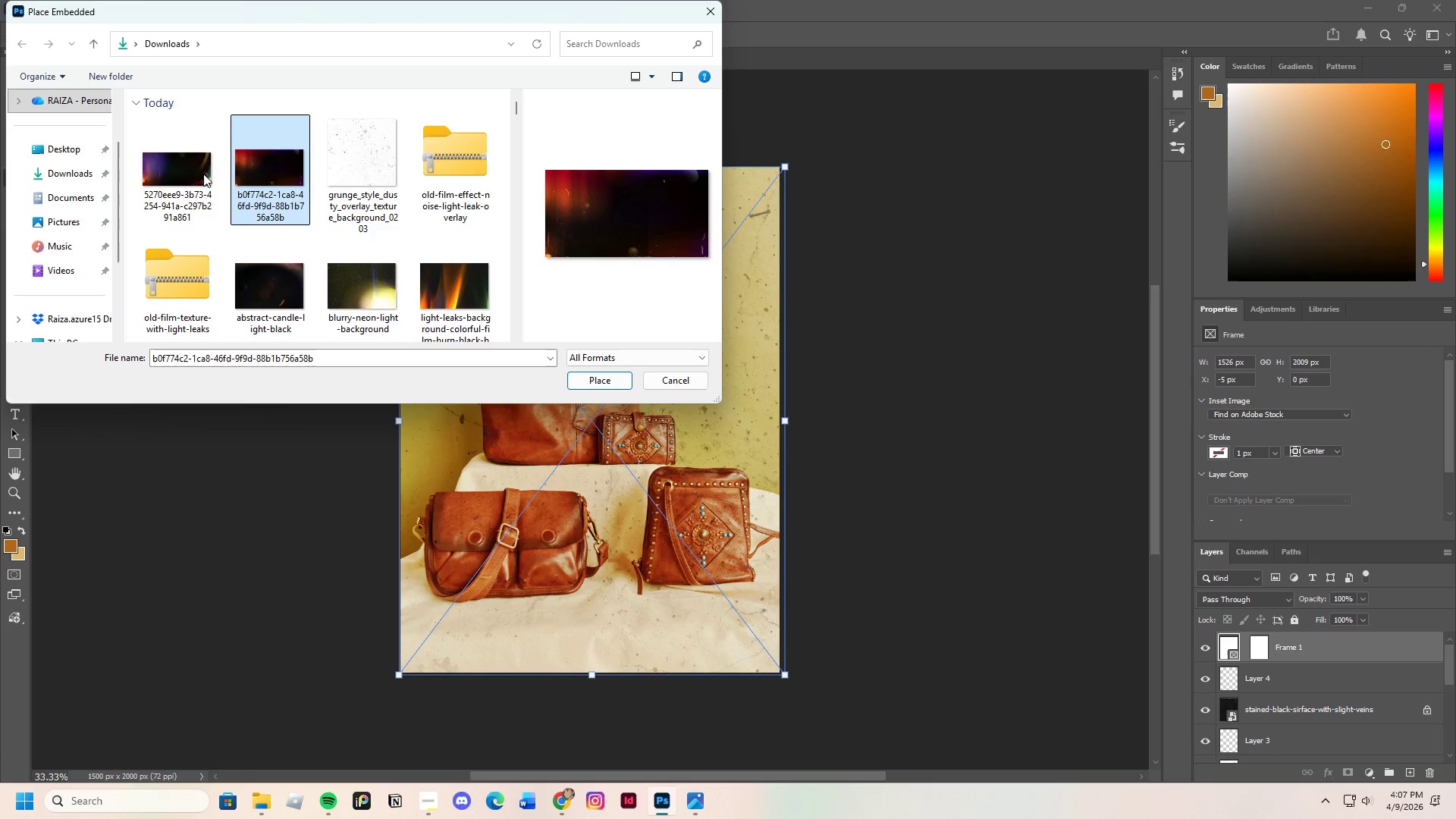 
left_click([190, 172])
 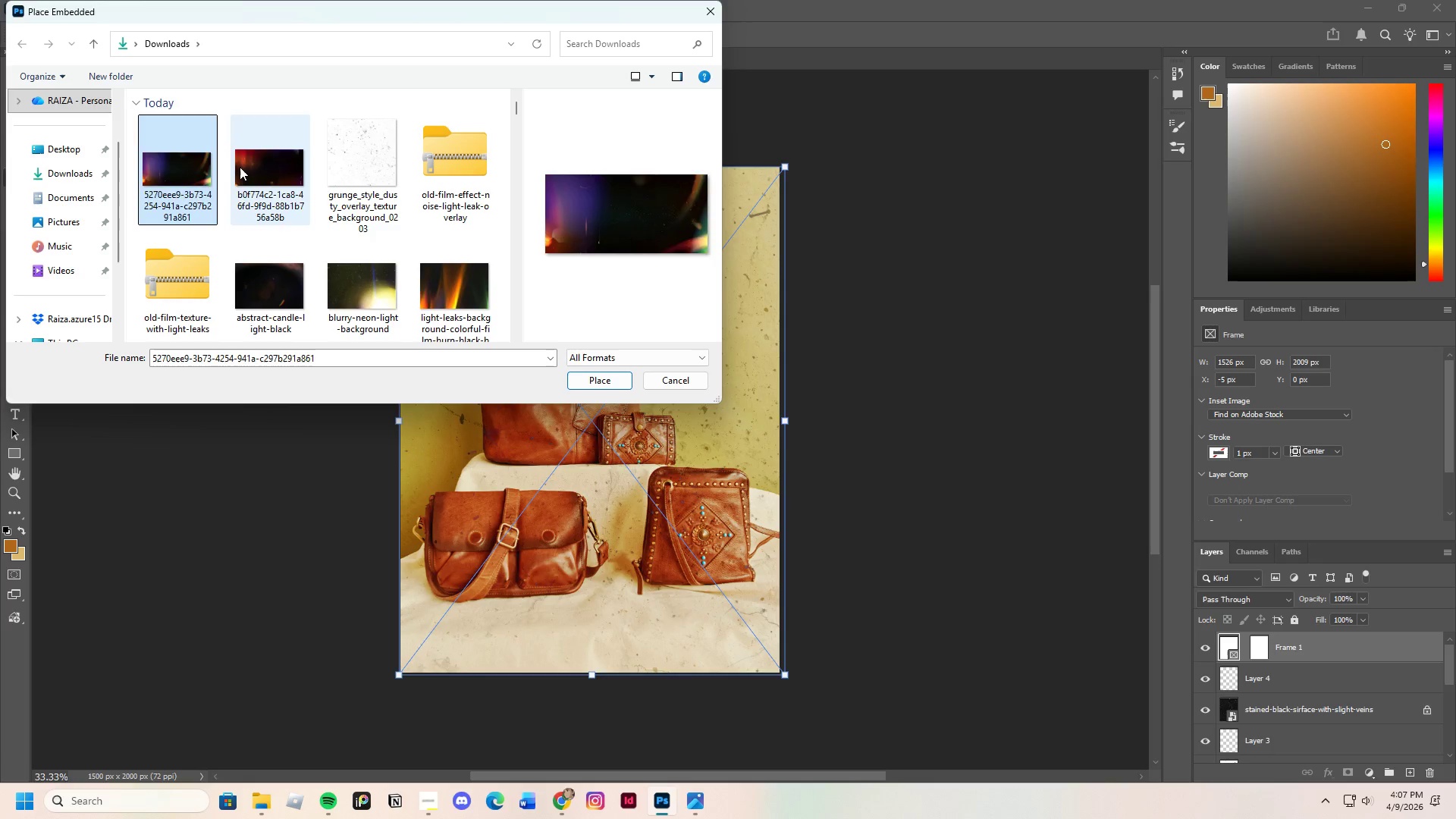 
left_click([240, 167])
 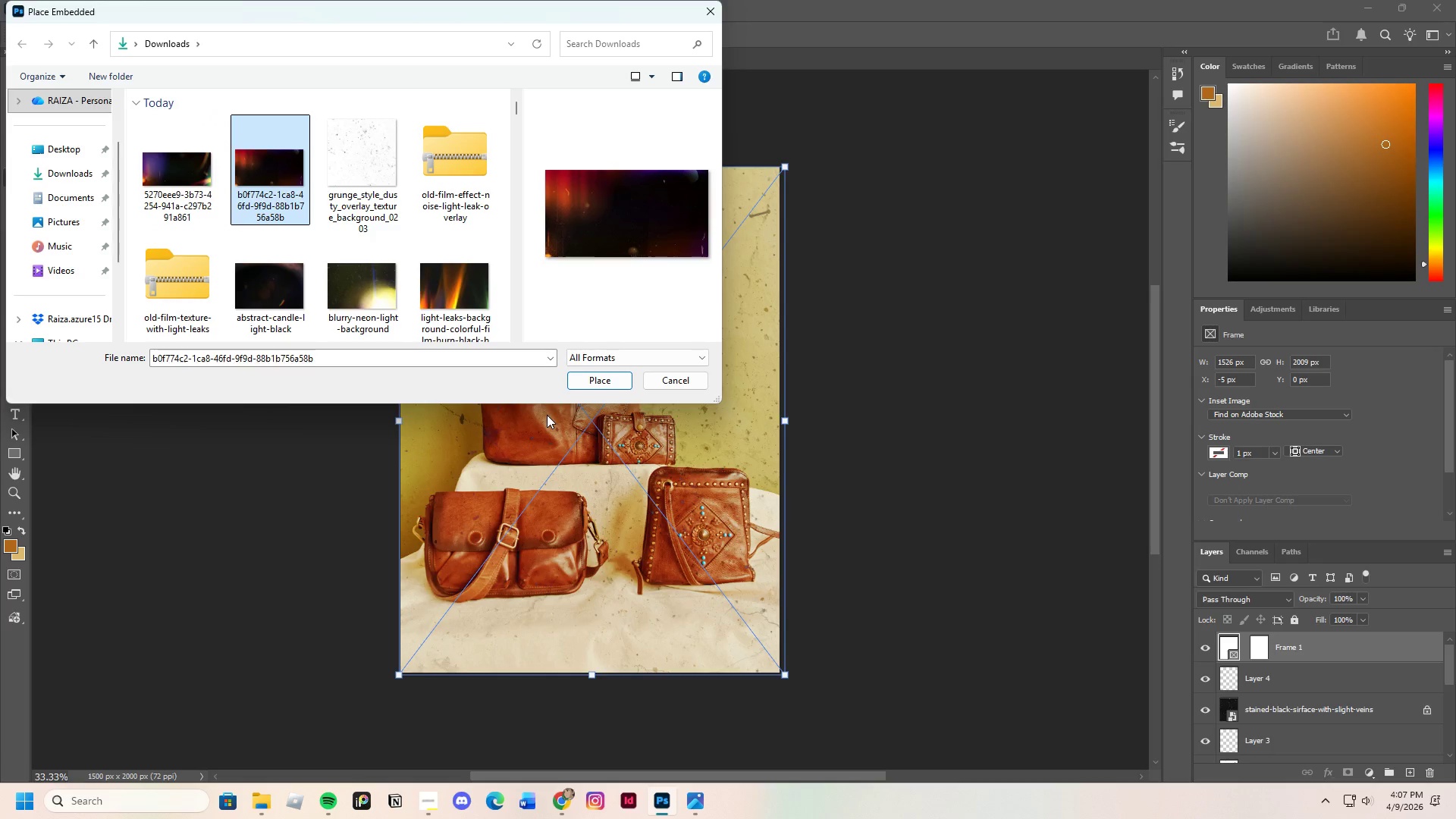 
left_click([391, 293])
 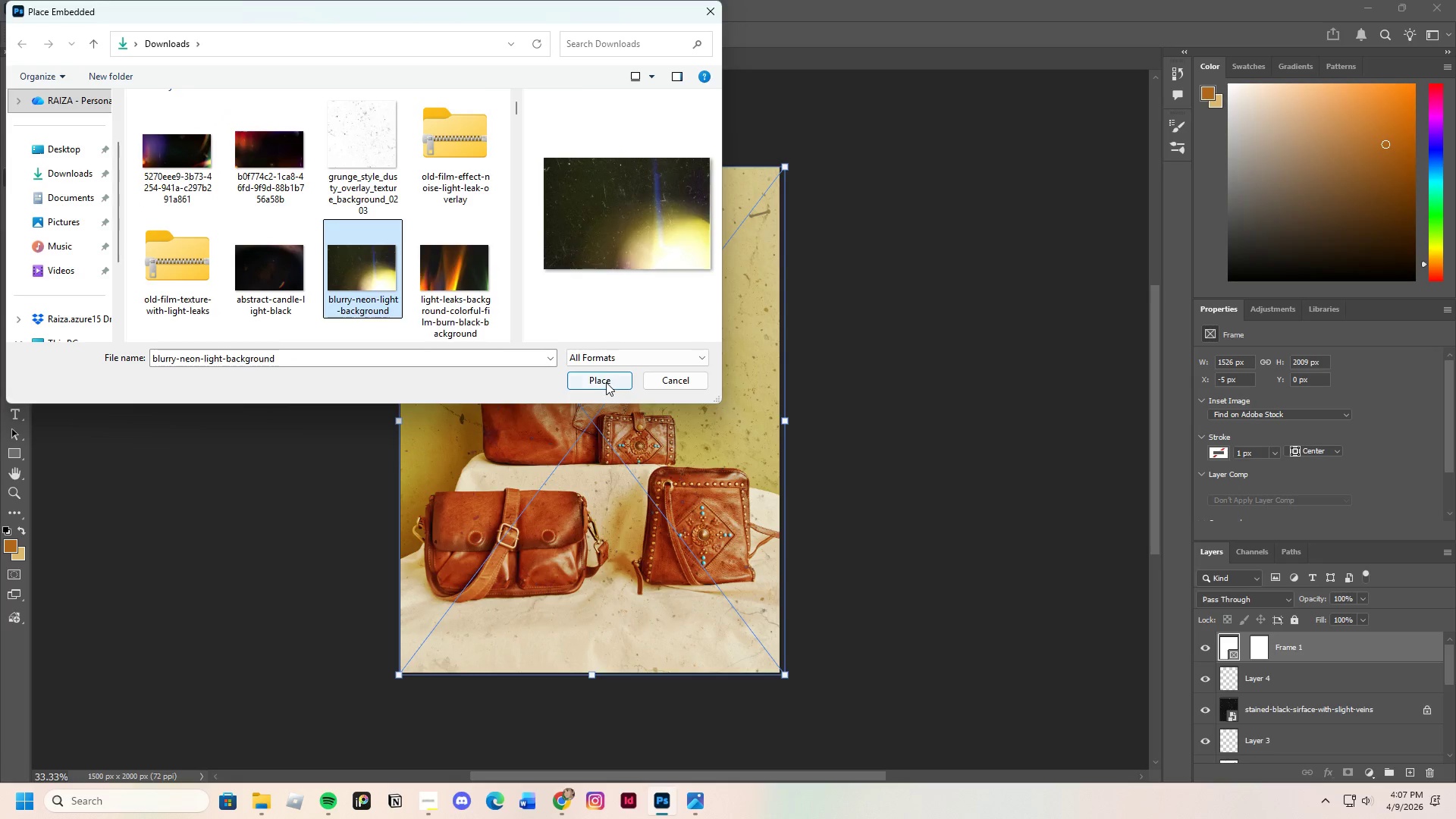 
left_click([604, 383])
 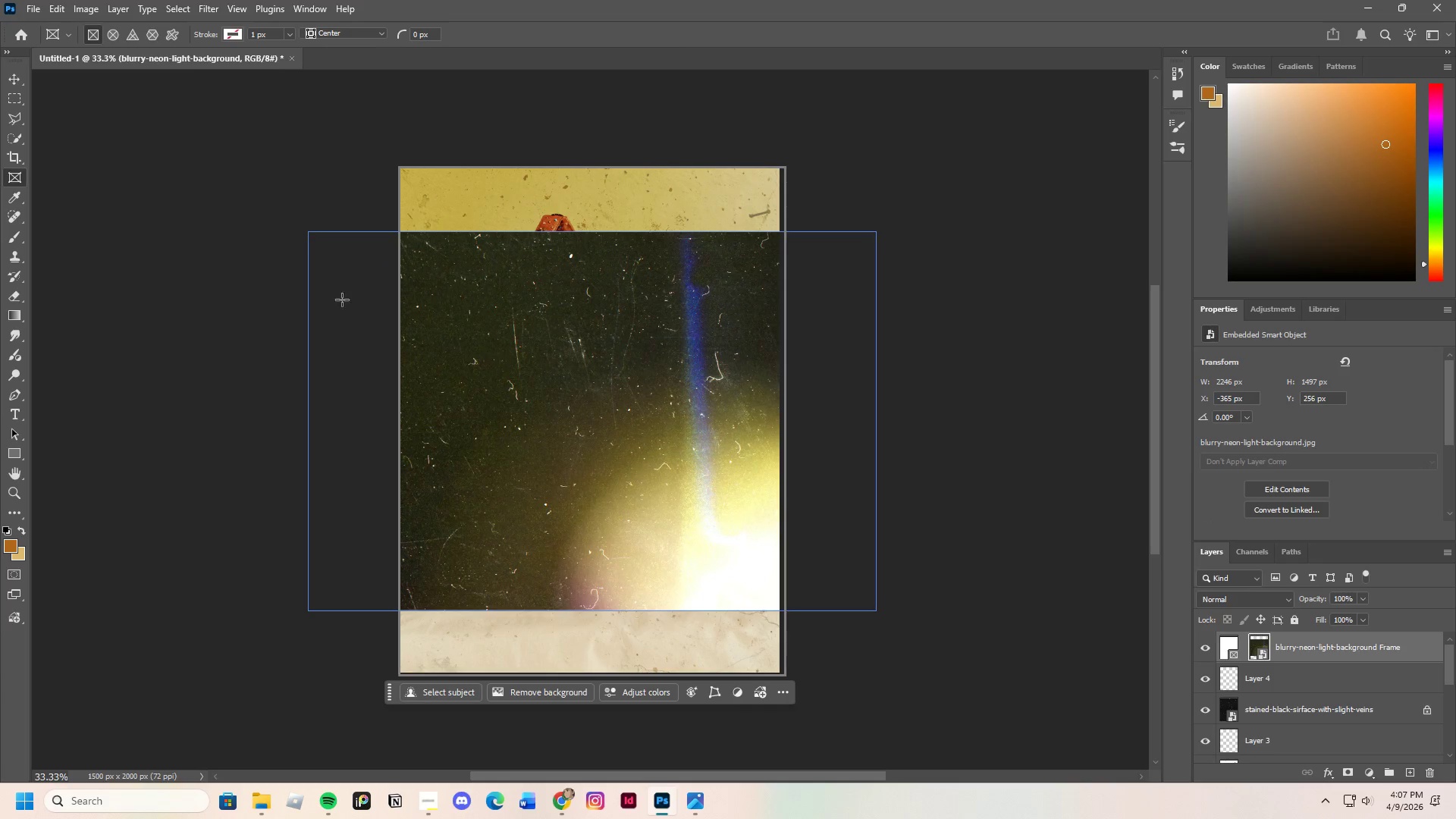 
left_click([17, 82])
 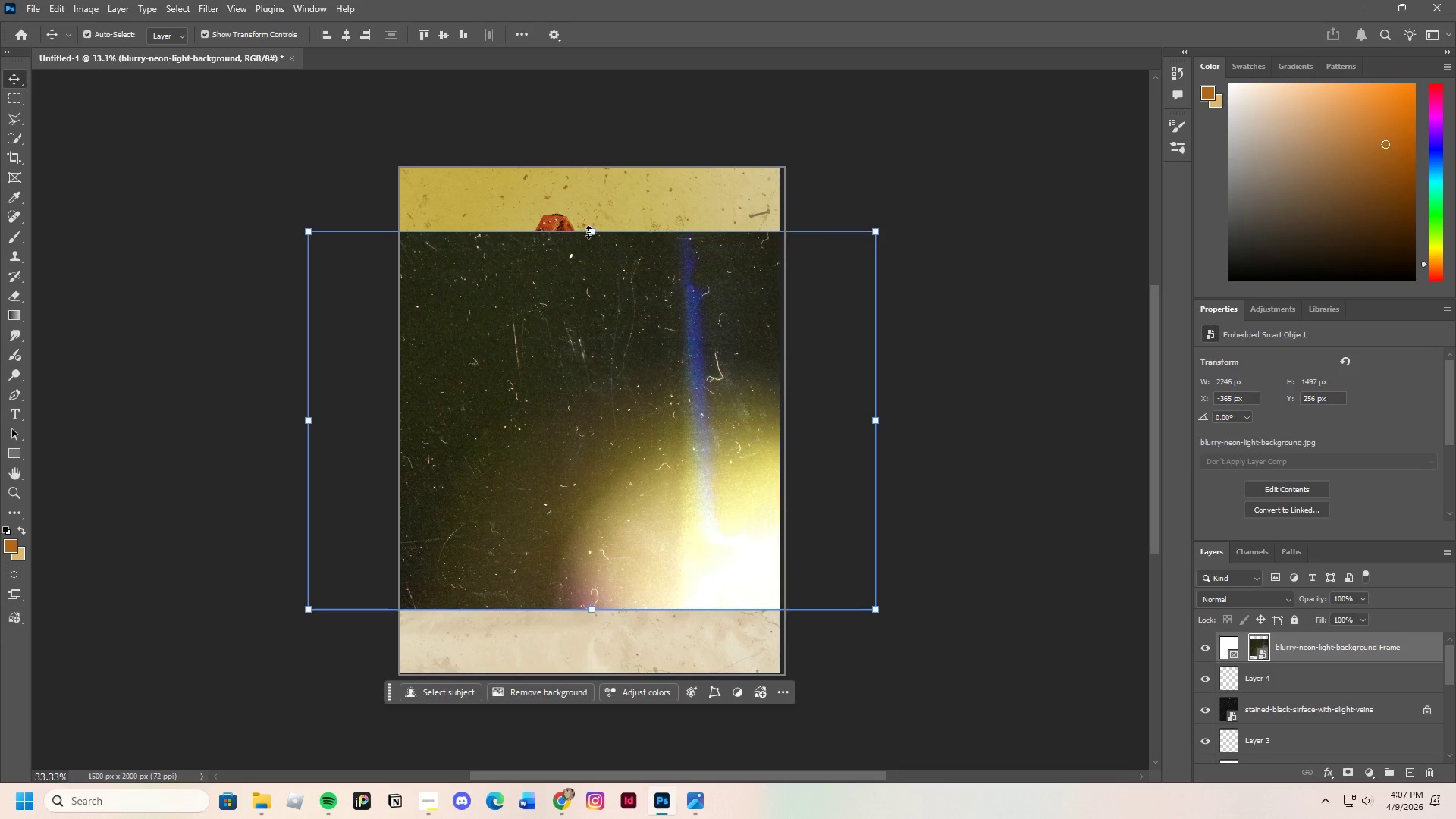 
left_click_drag(start_coordinate=[589, 232], to_coordinate=[597, 165])
 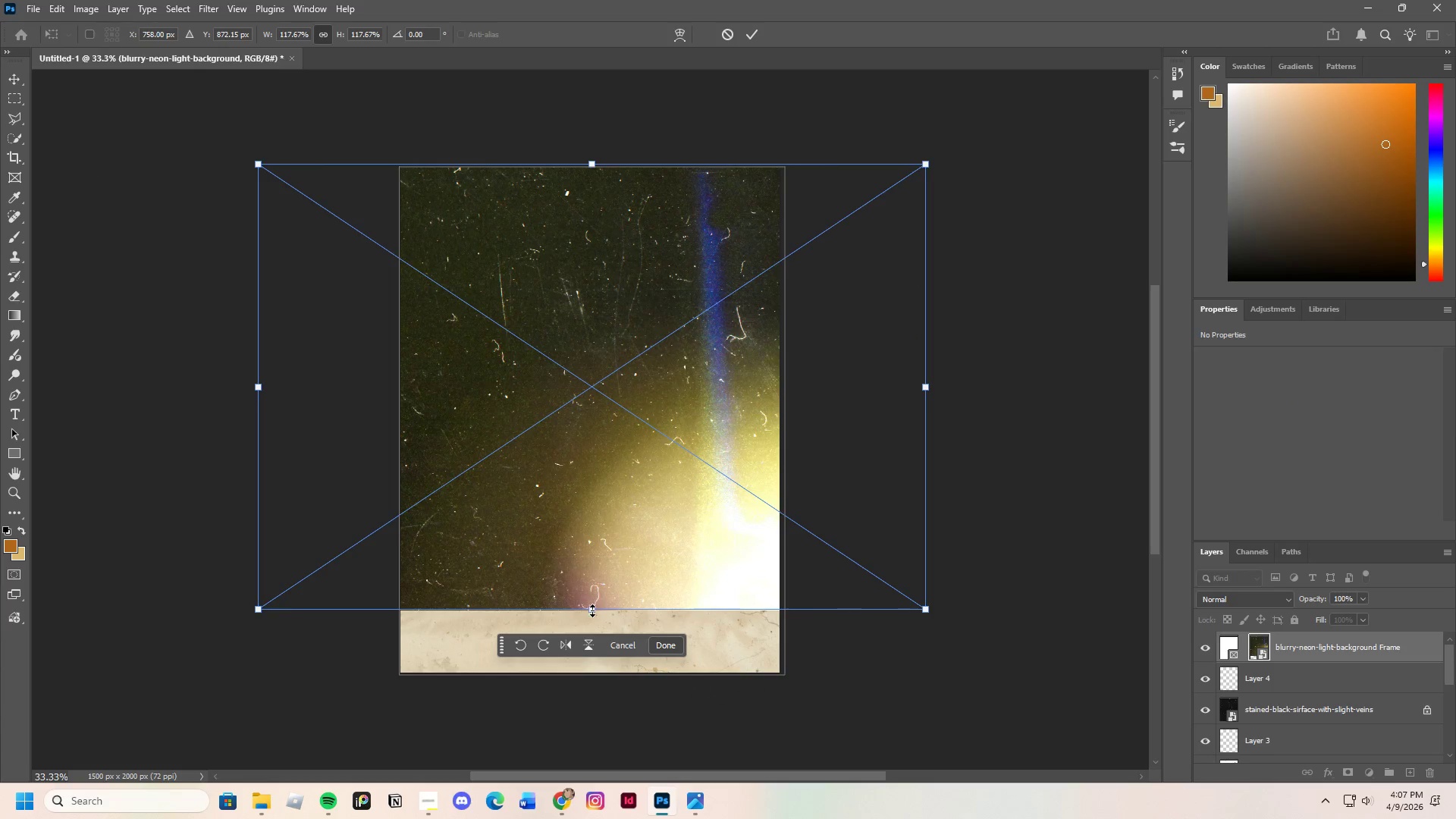 
left_click_drag(start_coordinate=[592, 610], to_coordinate=[609, 701])
 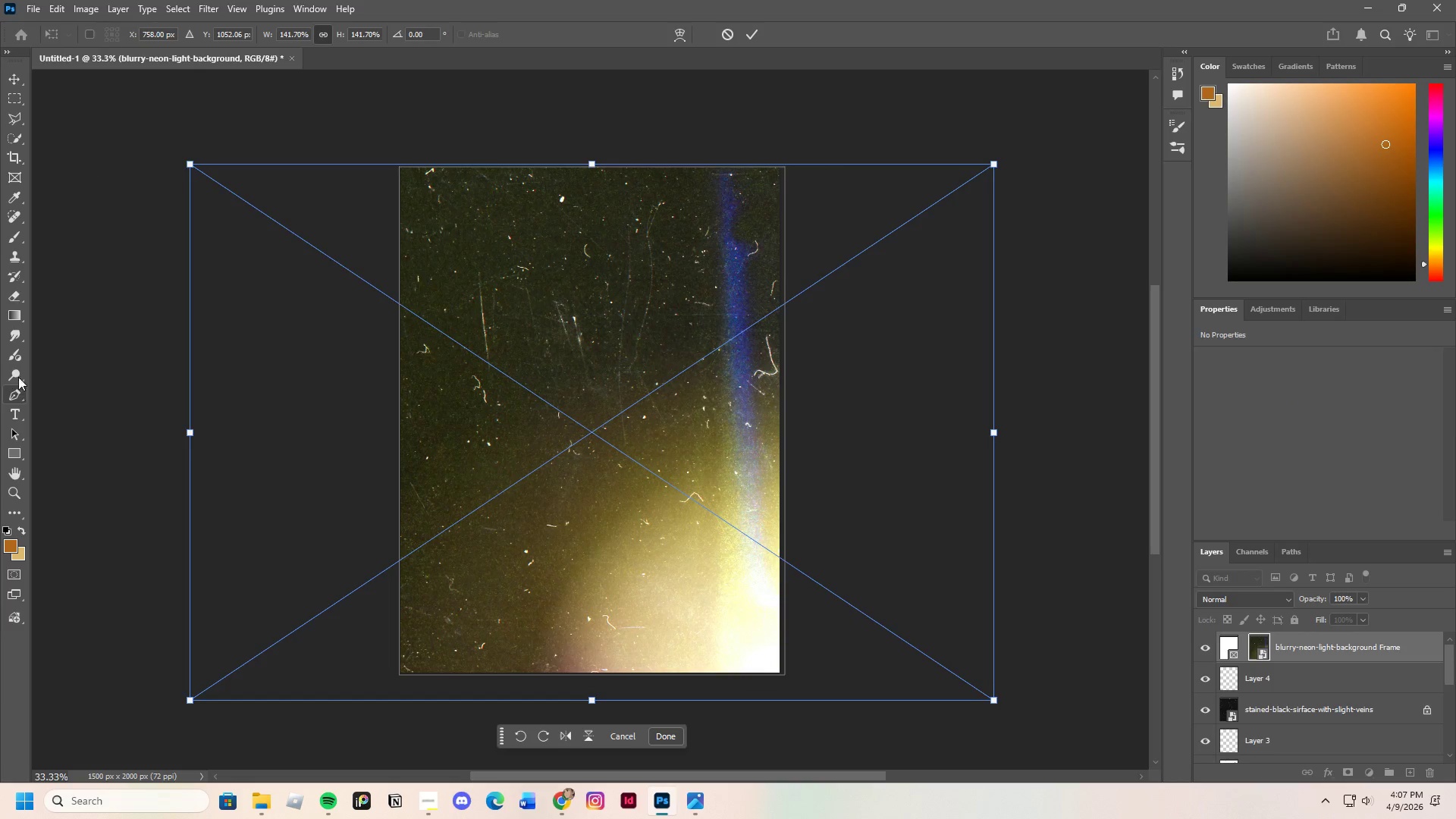 
left_click([8, 468])
 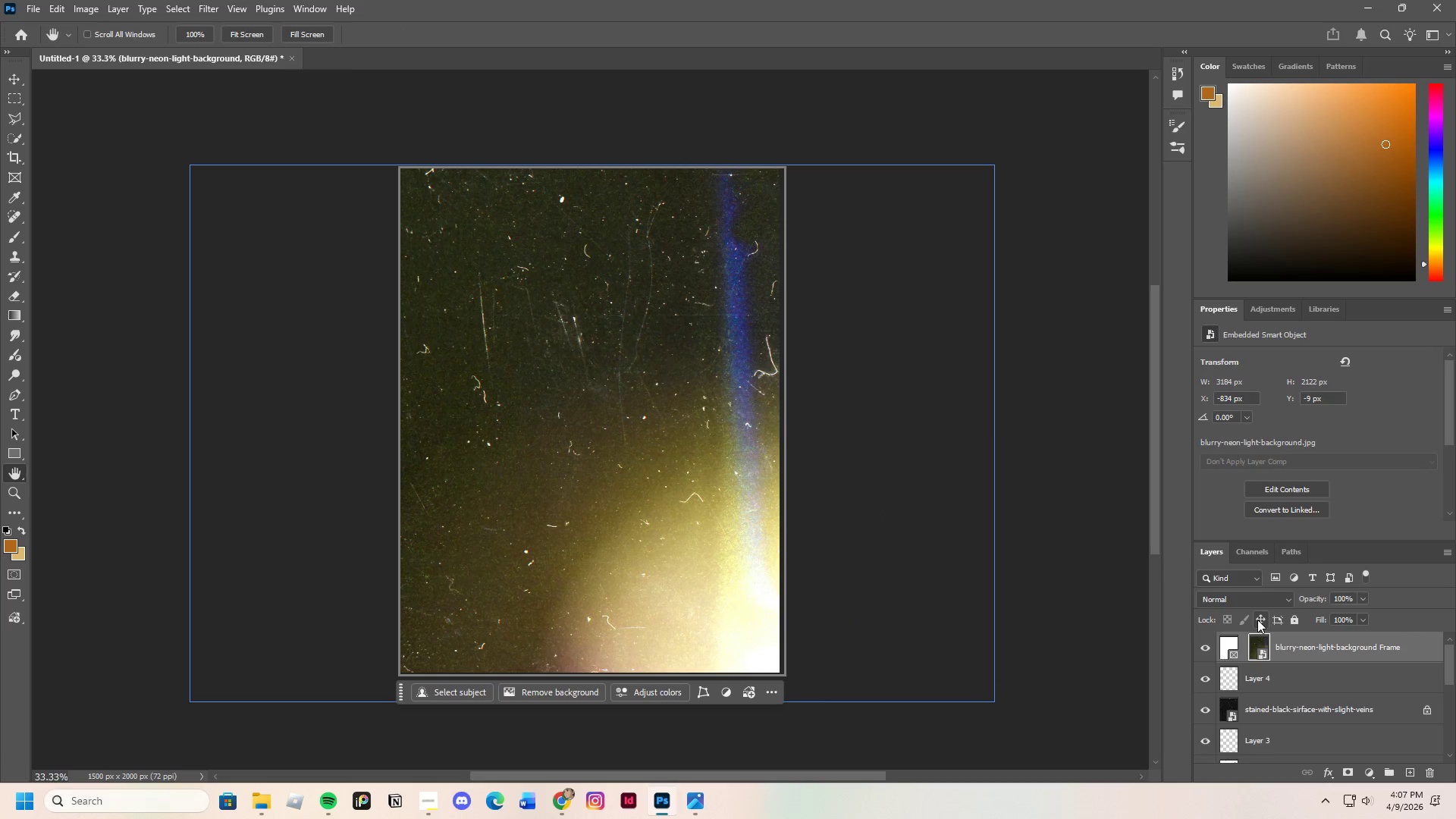 
left_click([1285, 604])
 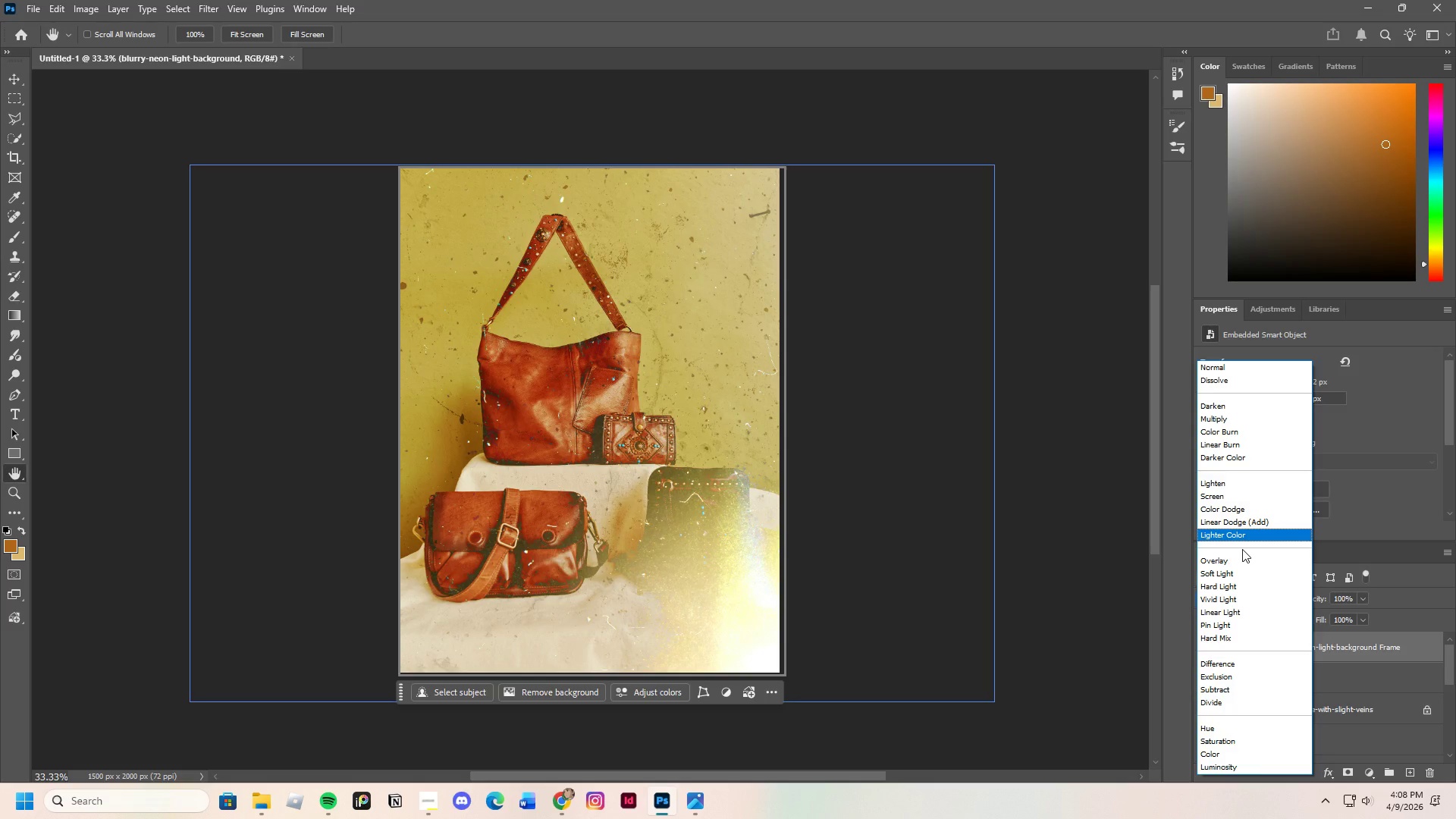 
wait(43.78)
 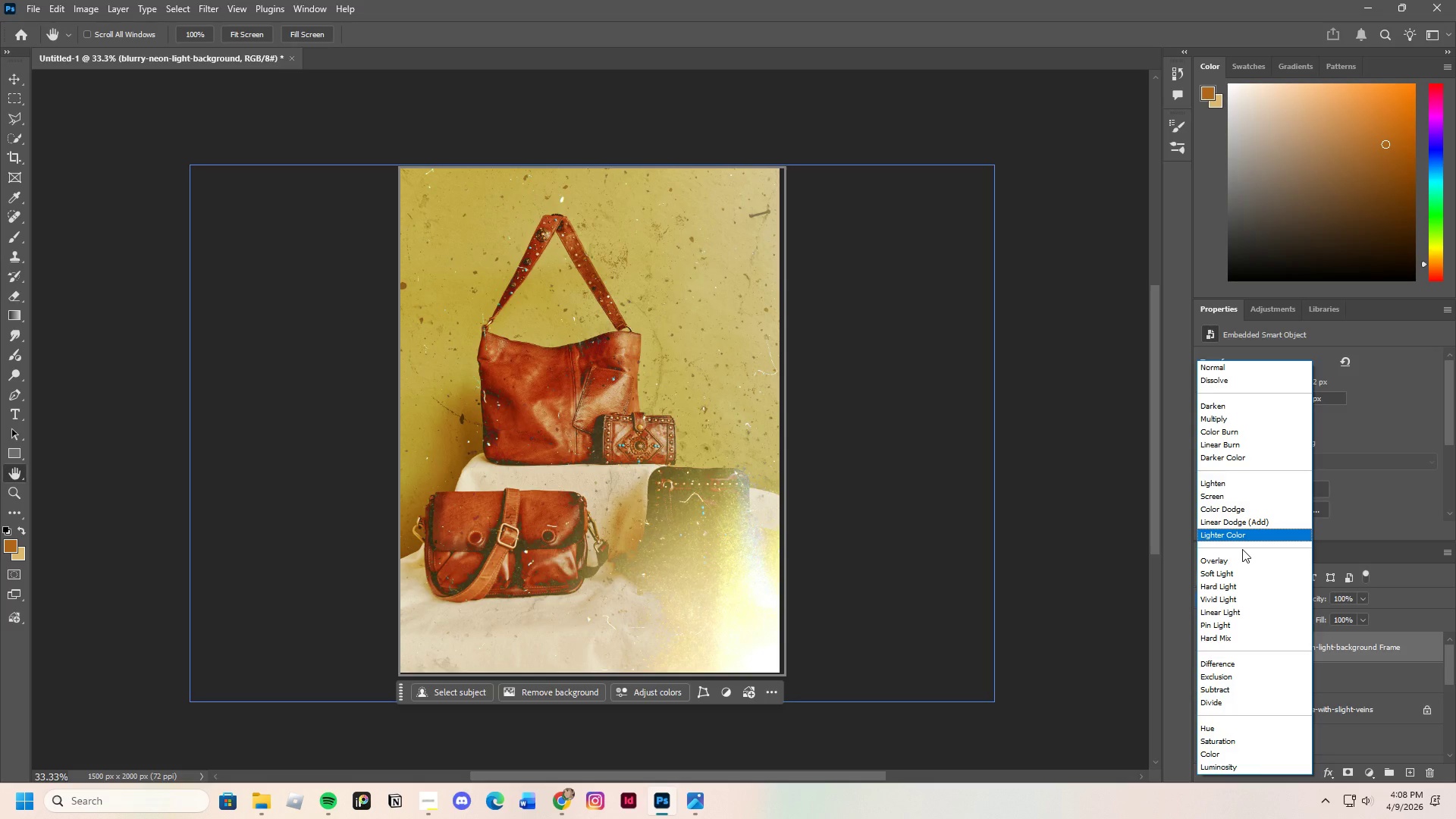 
left_click([1228, 500])
 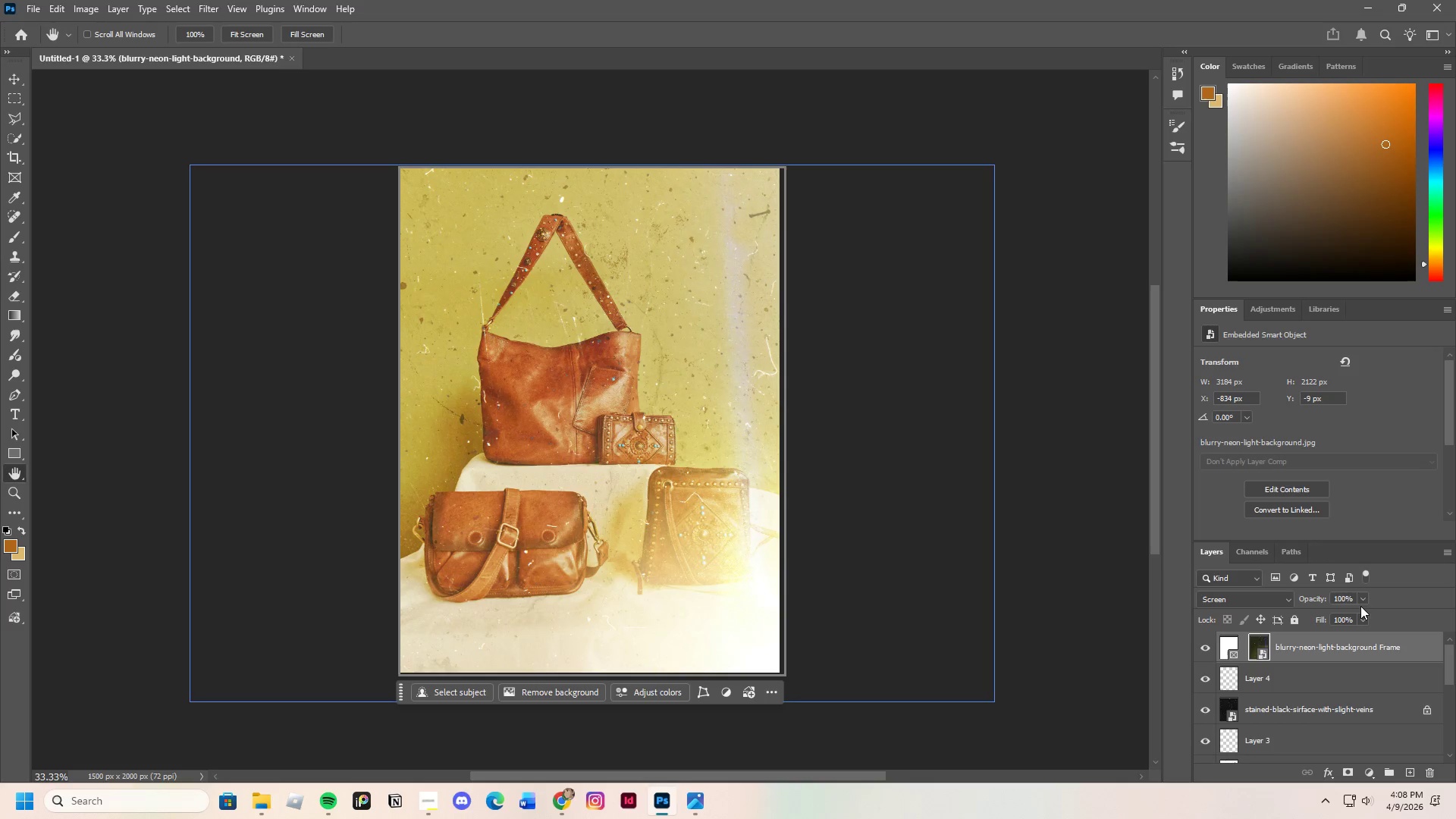 
left_click([1363, 601])
 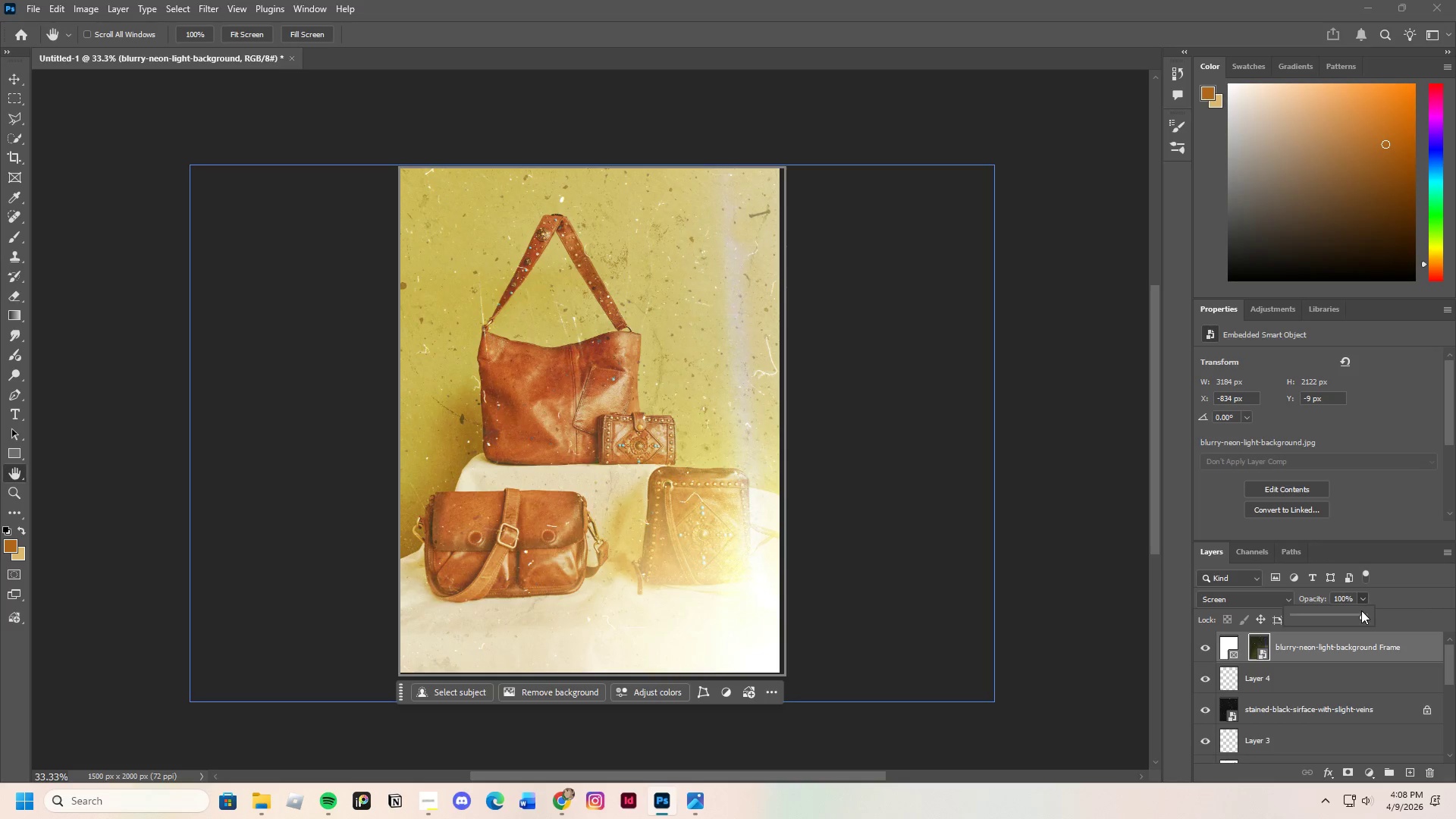 
left_click_drag(start_coordinate=[1360, 611], to_coordinate=[1351, 611])
 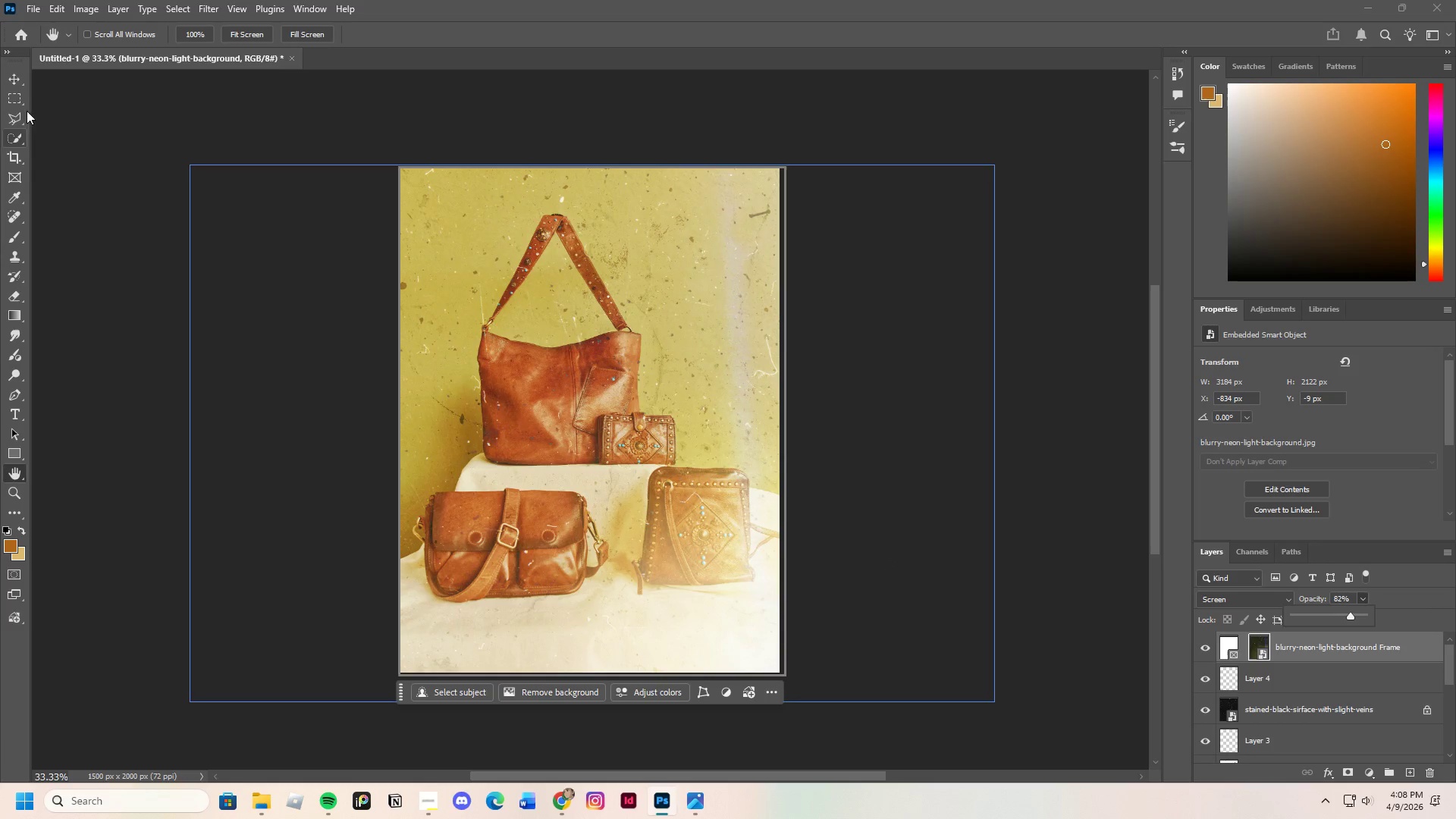 
left_click([8, 71])
 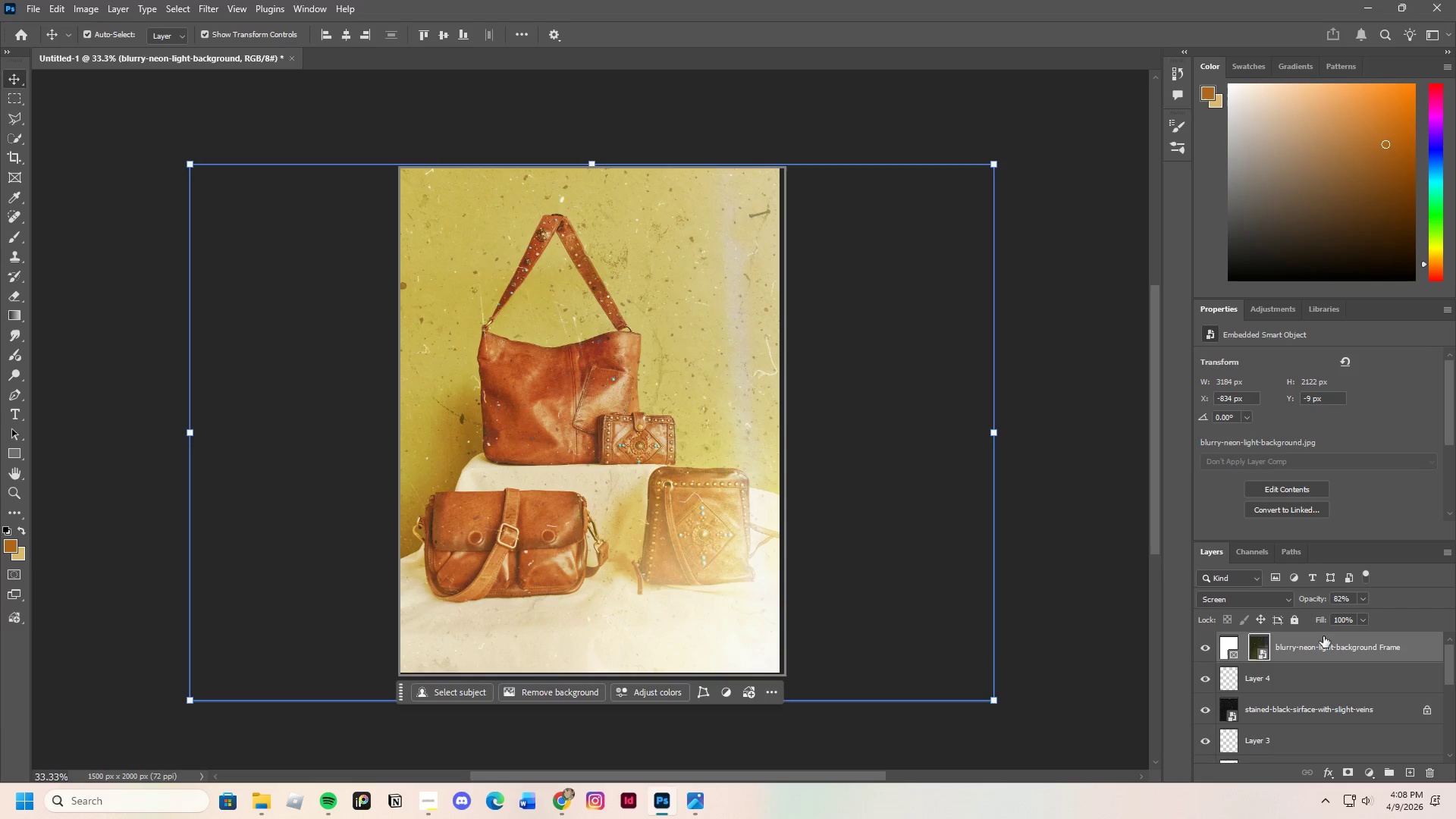 
left_click([1232, 647])
 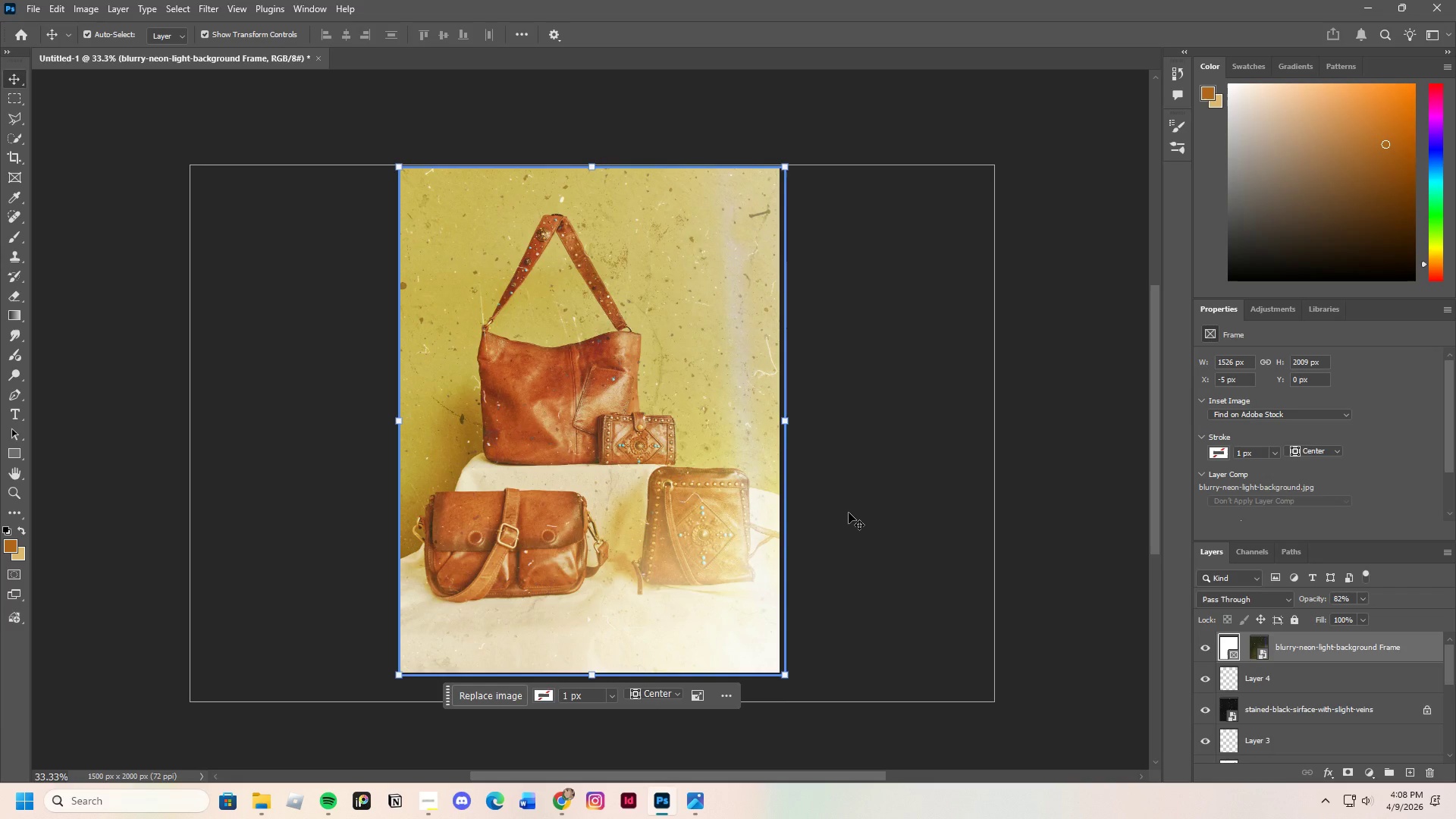 
left_click_drag(start_coordinate=[849, 513], to_coordinate=[879, 511])
 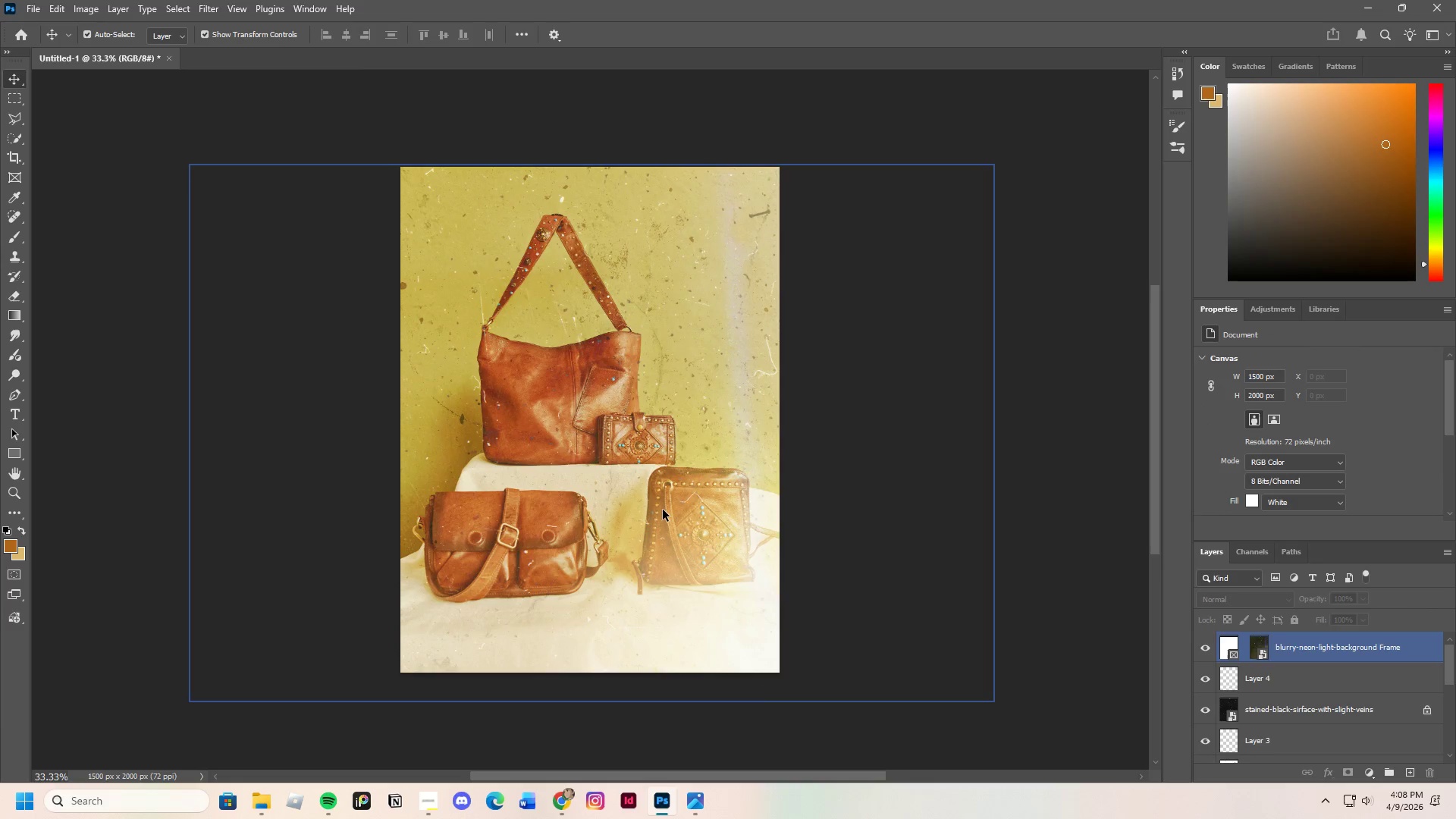 
left_click([663, 510])
 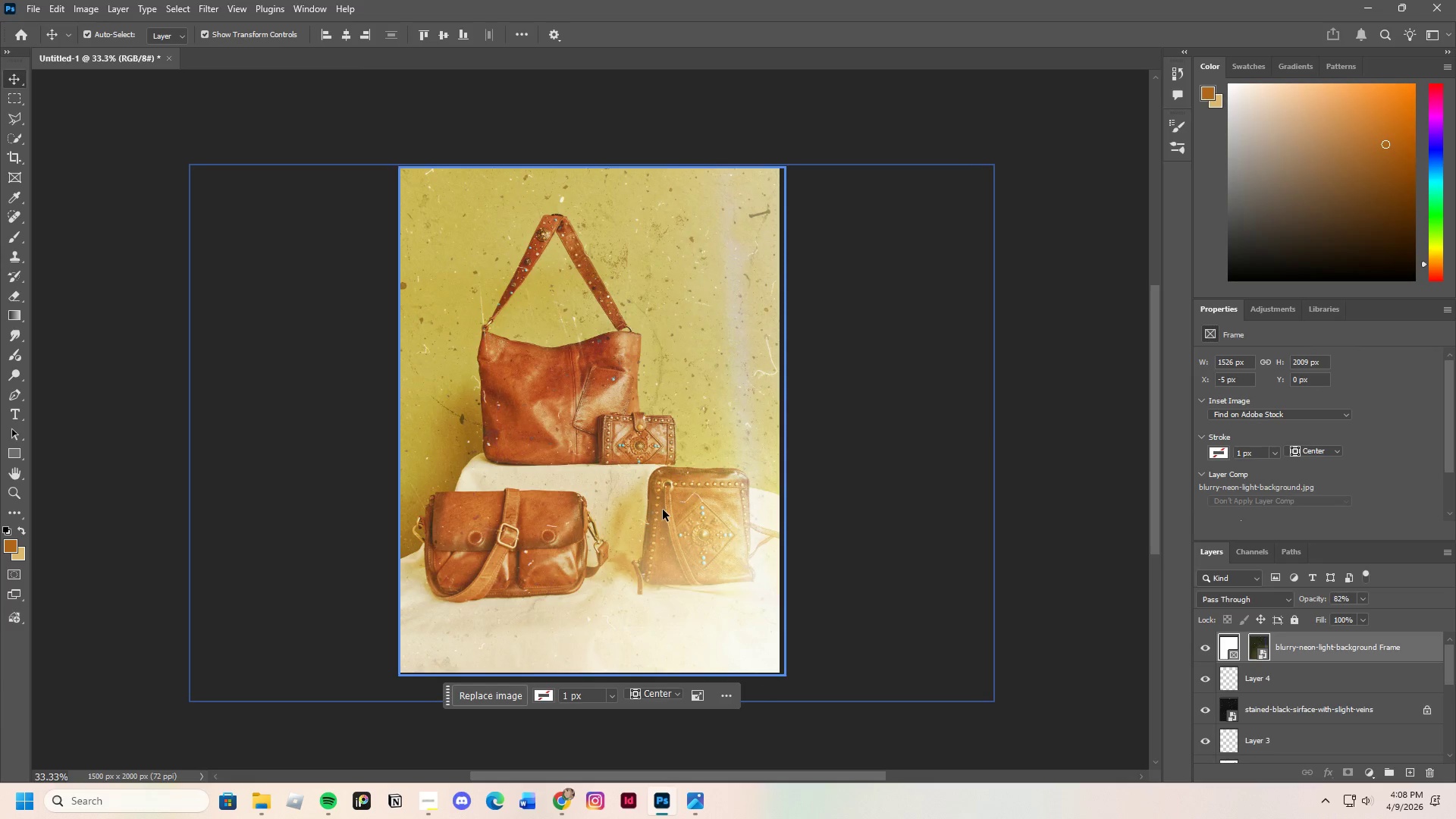 
left_click_drag(start_coordinate=[663, 510], to_coordinate=[694, 511])
 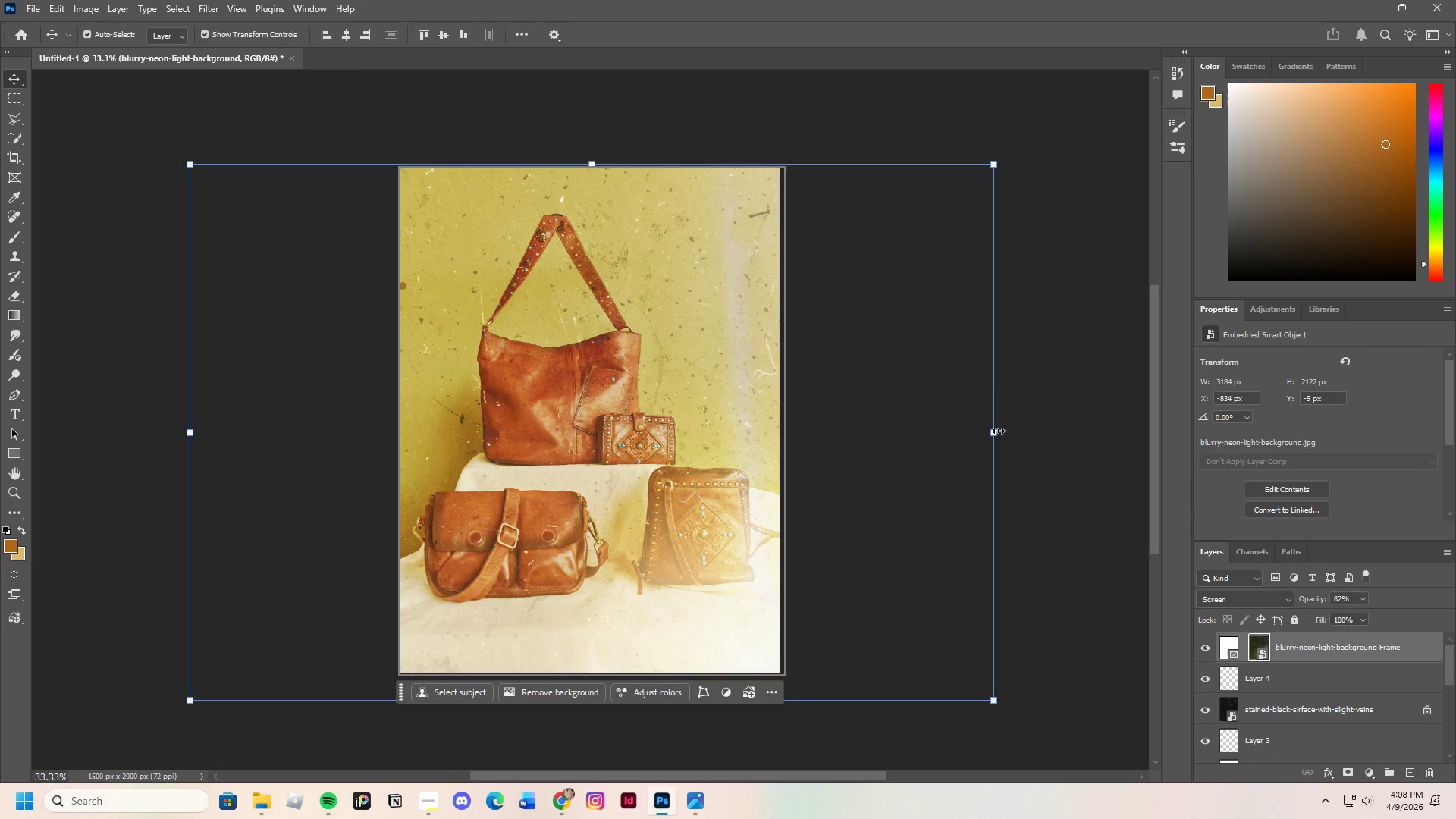 
left_click_drag(start_coordinate=[996, 431], to_coordinate=[1003, 432])
 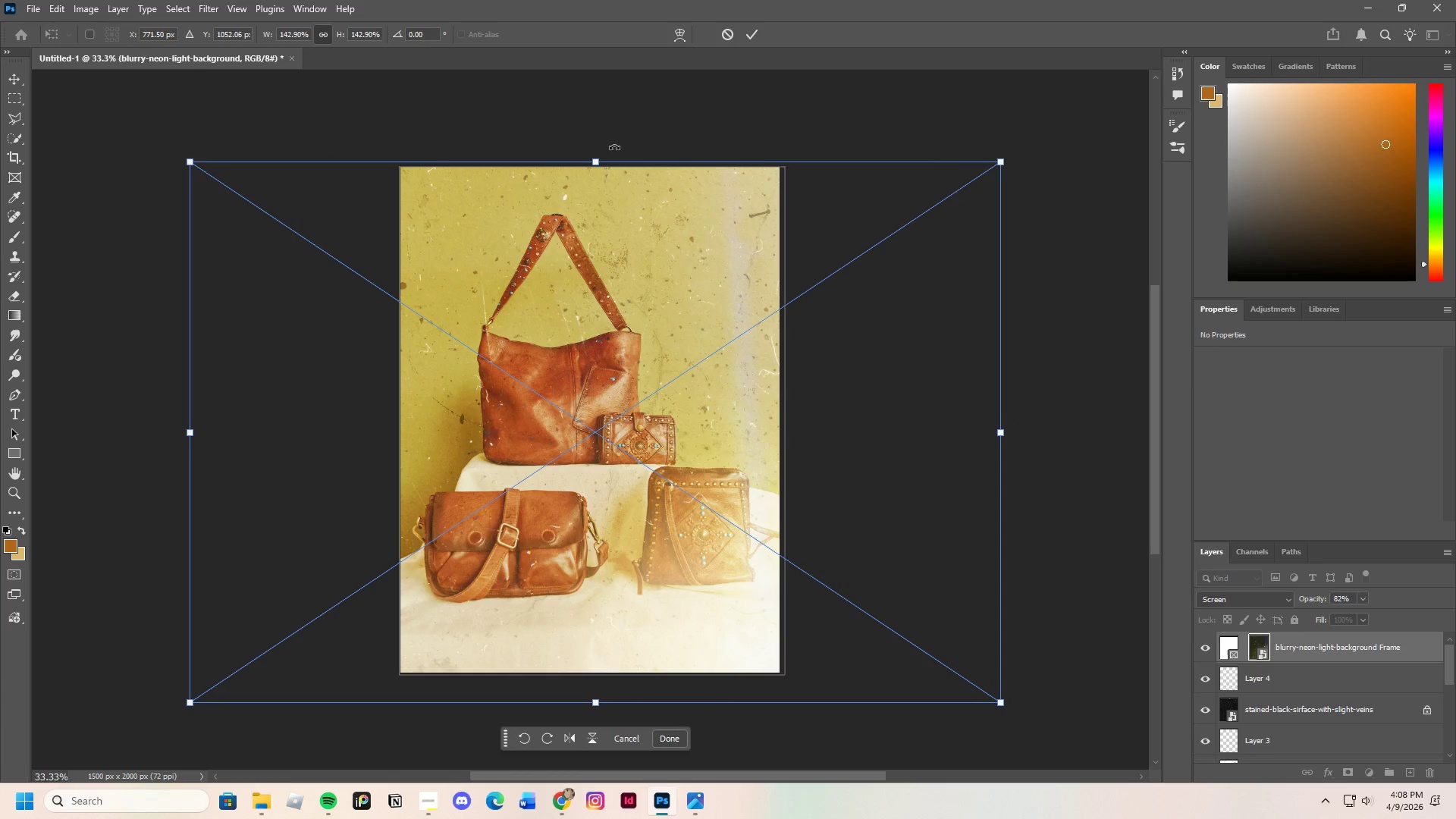 
left_click_drag(start_coordinate=[595, 161], to_coordinate=[583, 147])
 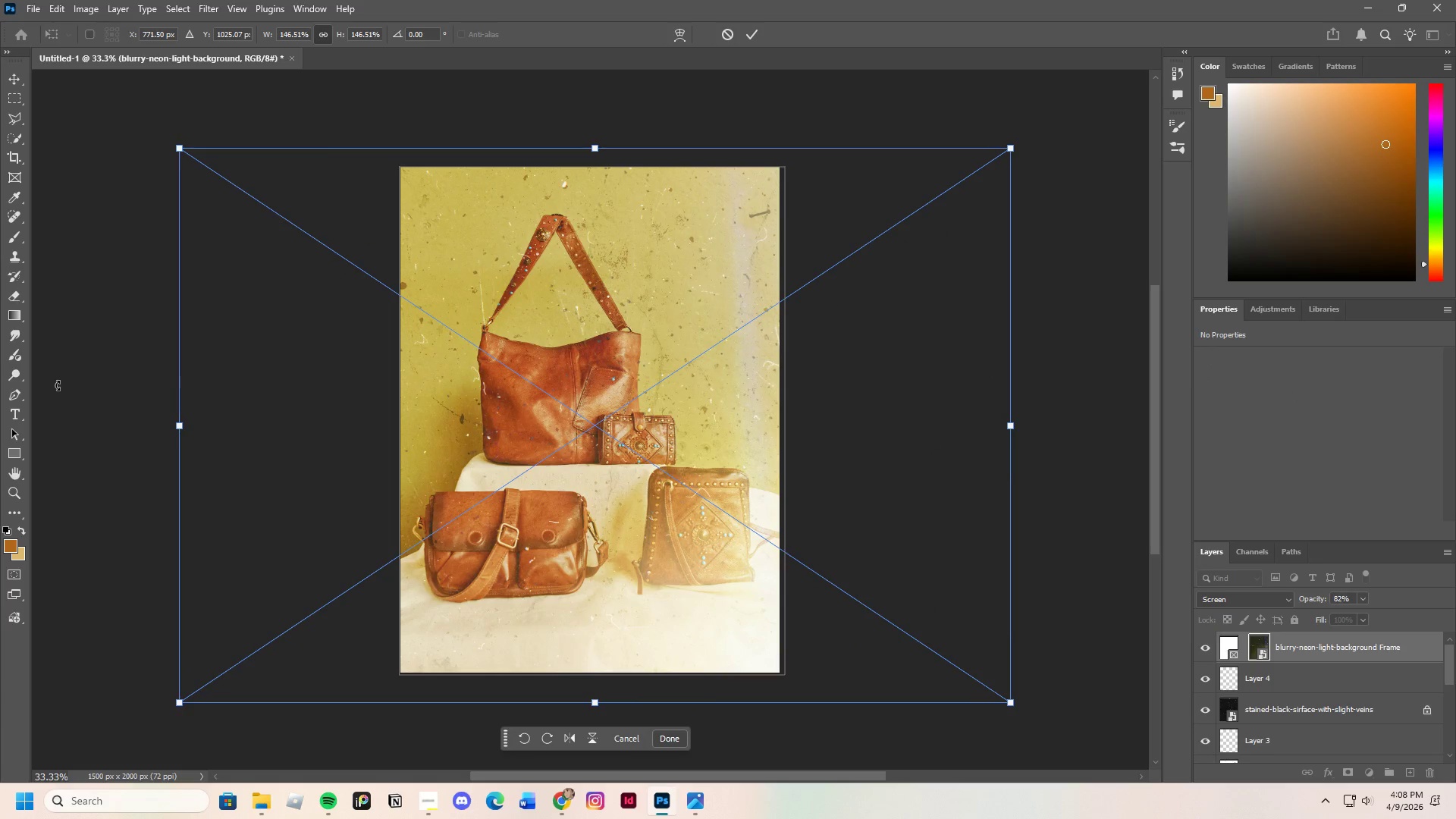 
left_click([6, 475])
 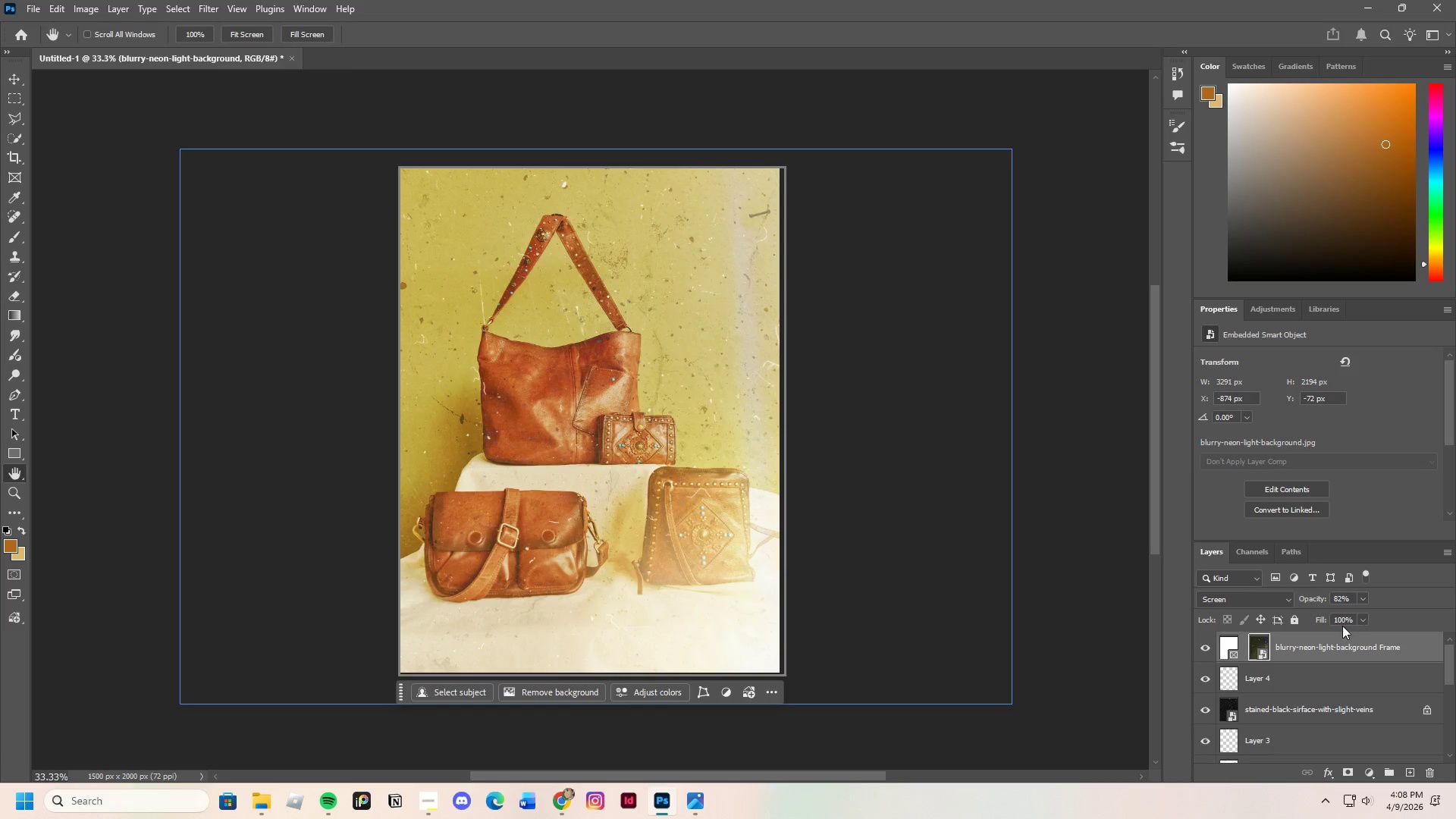 
left_click([1256, 640])
 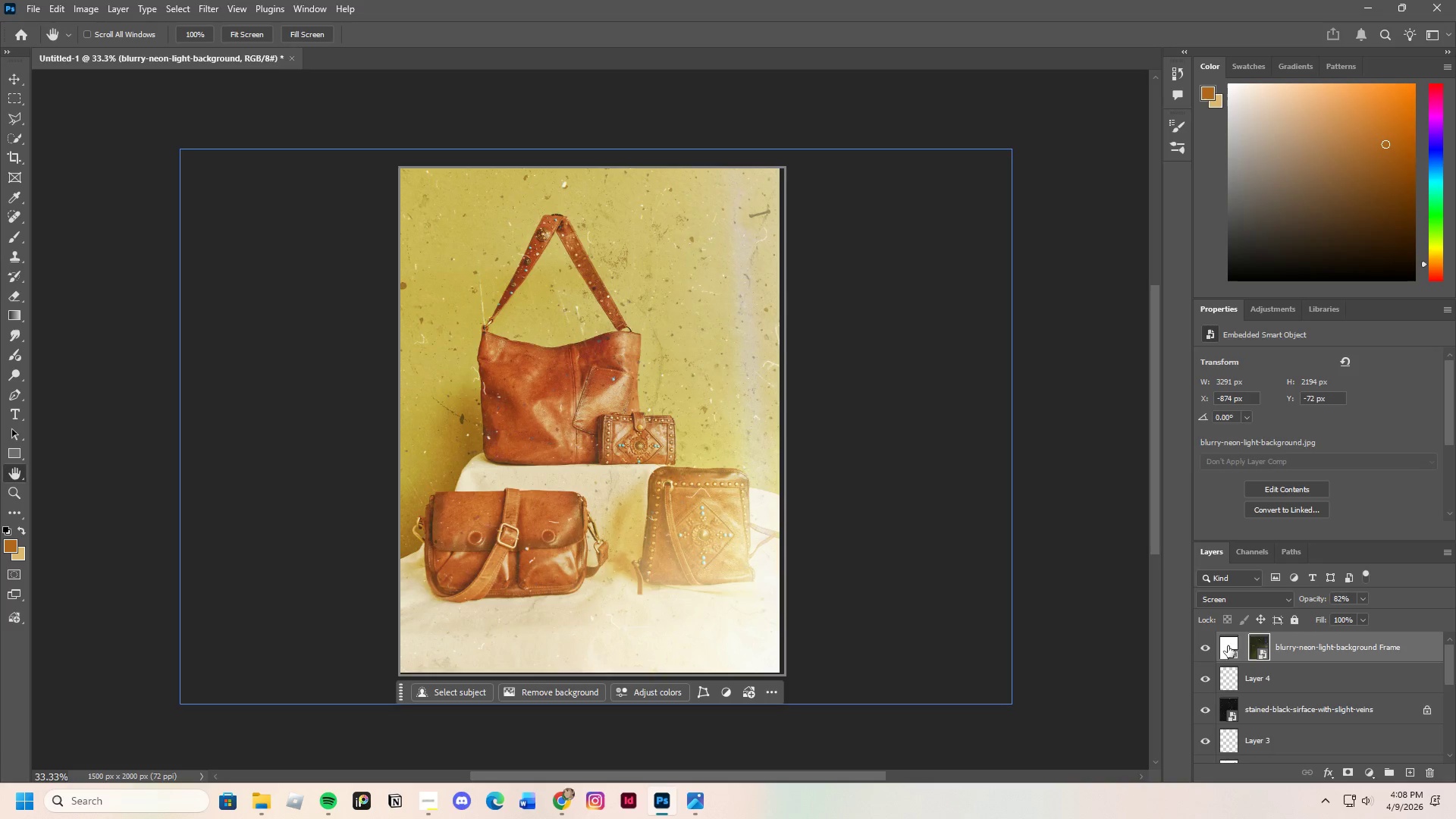 
left_click([1227, 645])
 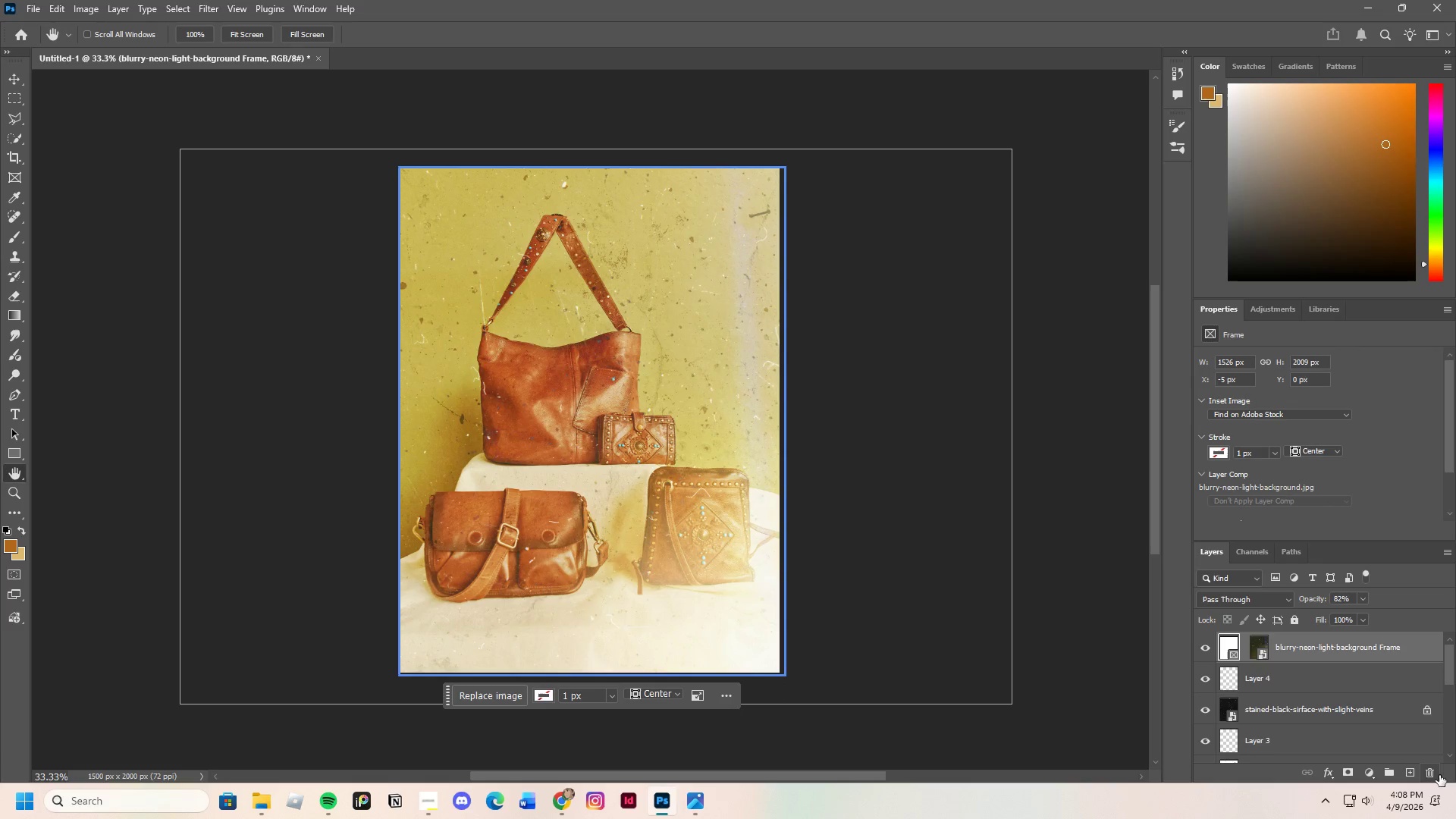 
left_click([1429, 775])
 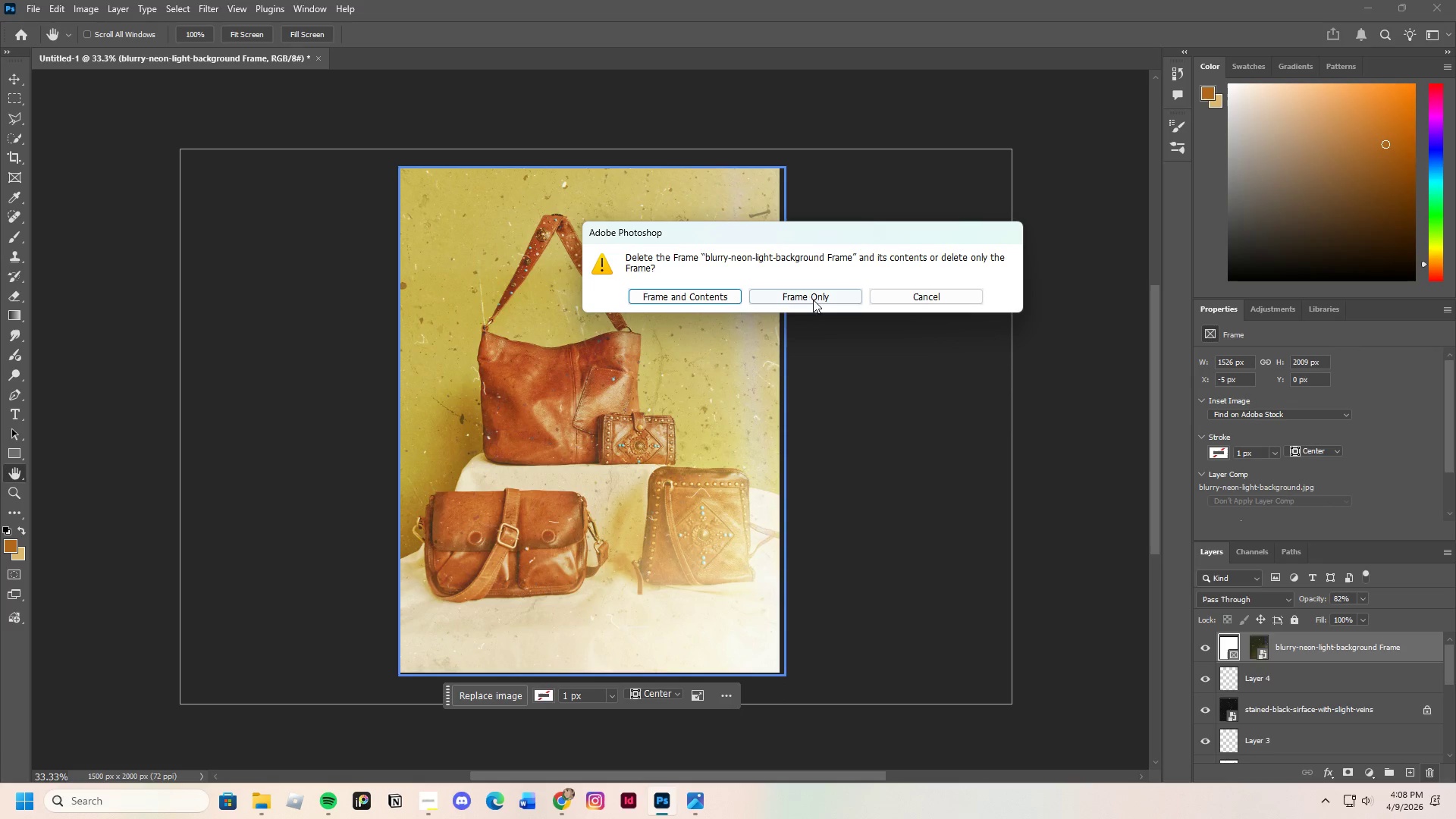 
left_click([813, 297])
 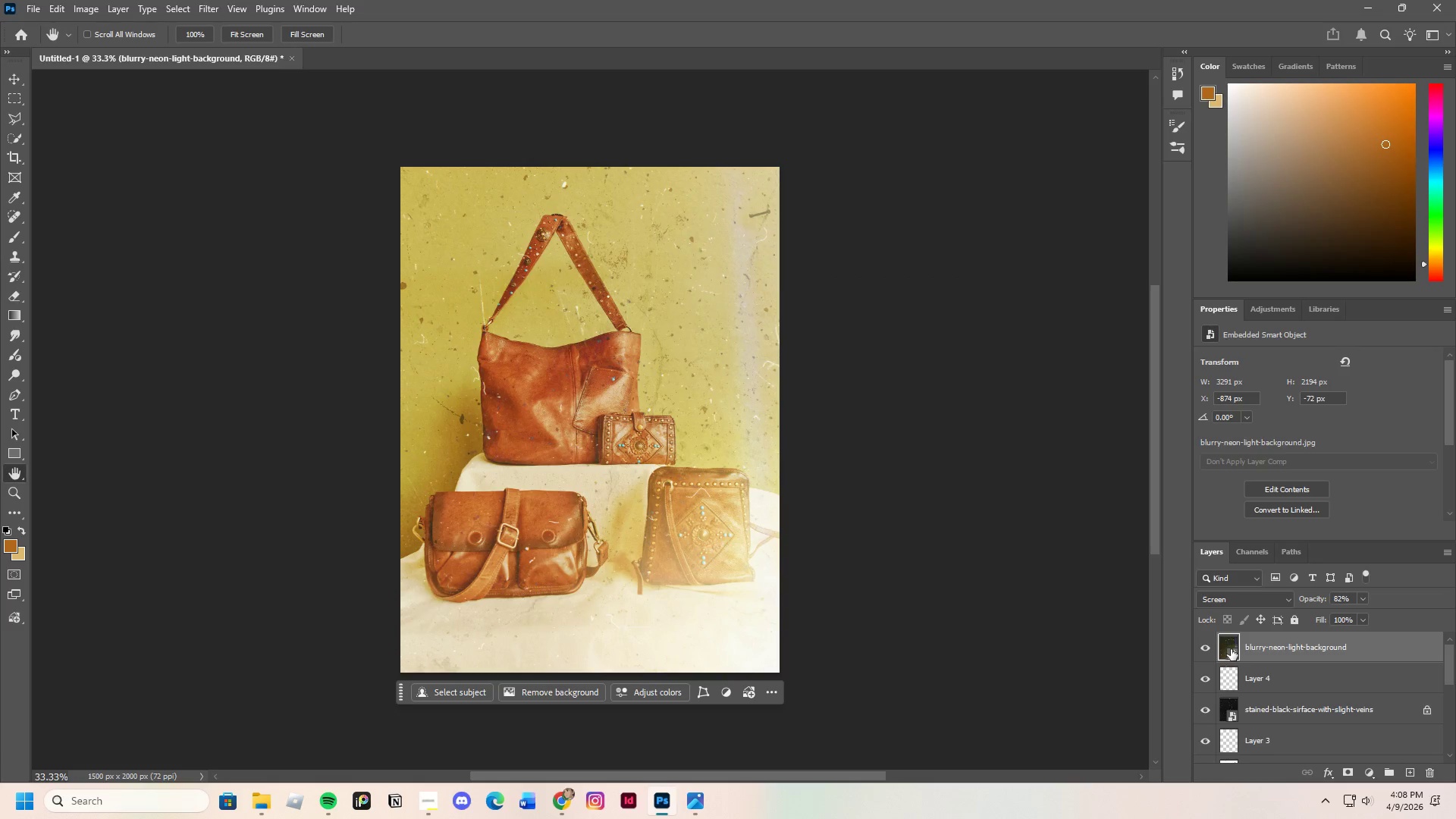 
left_click([1227, 645])
 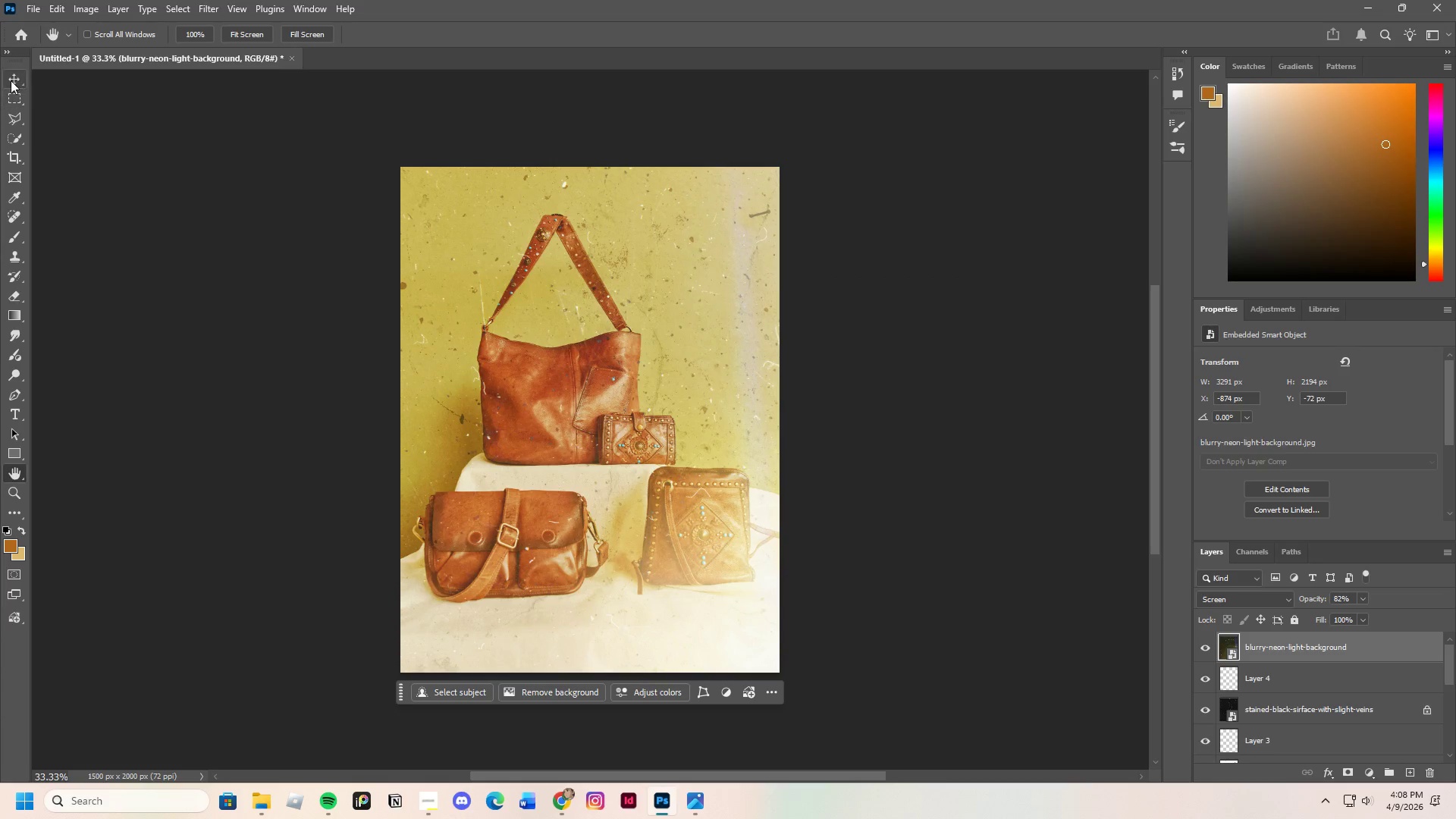 
left_click([11, 79])
 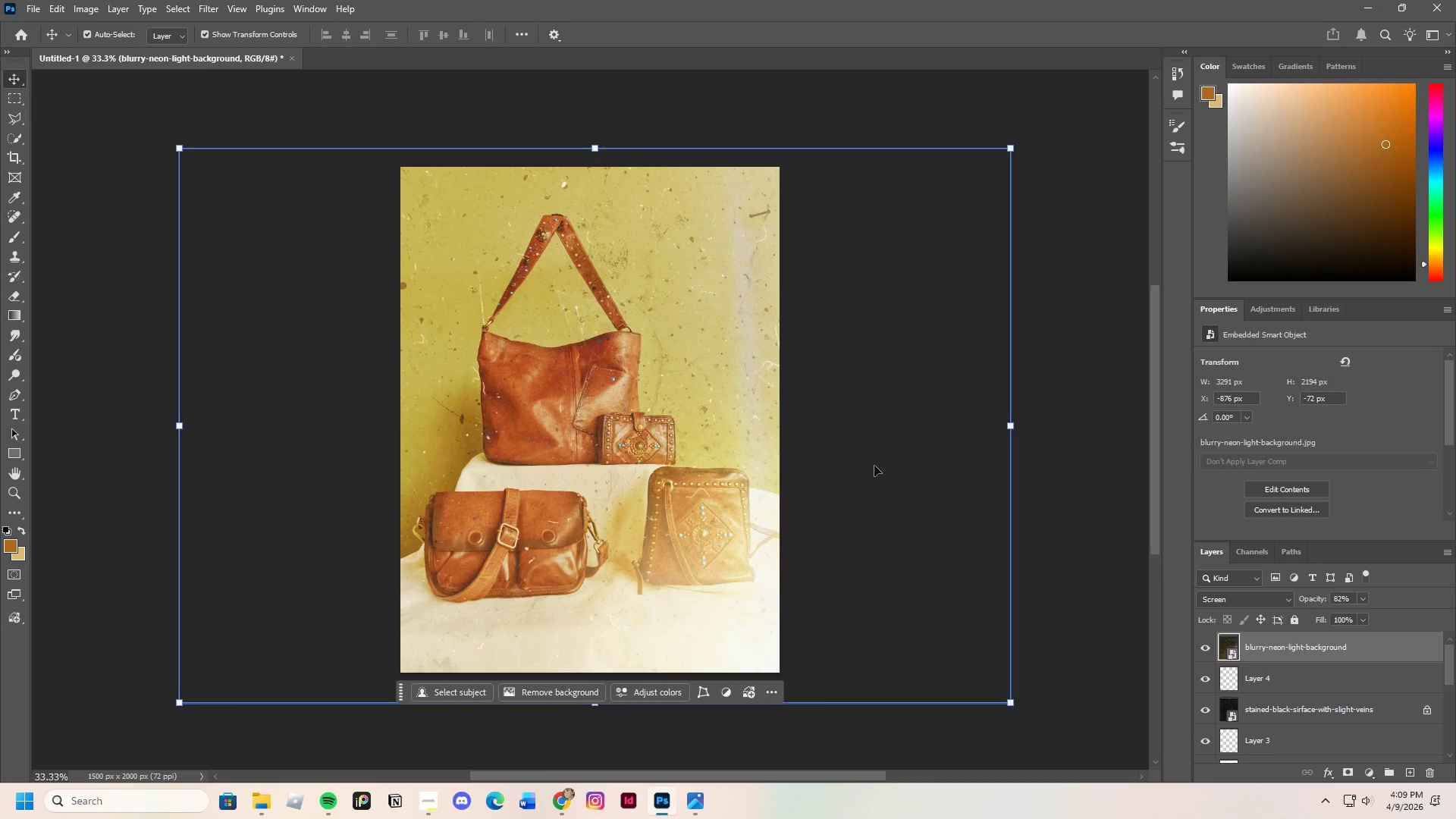 
wait(7.33)
 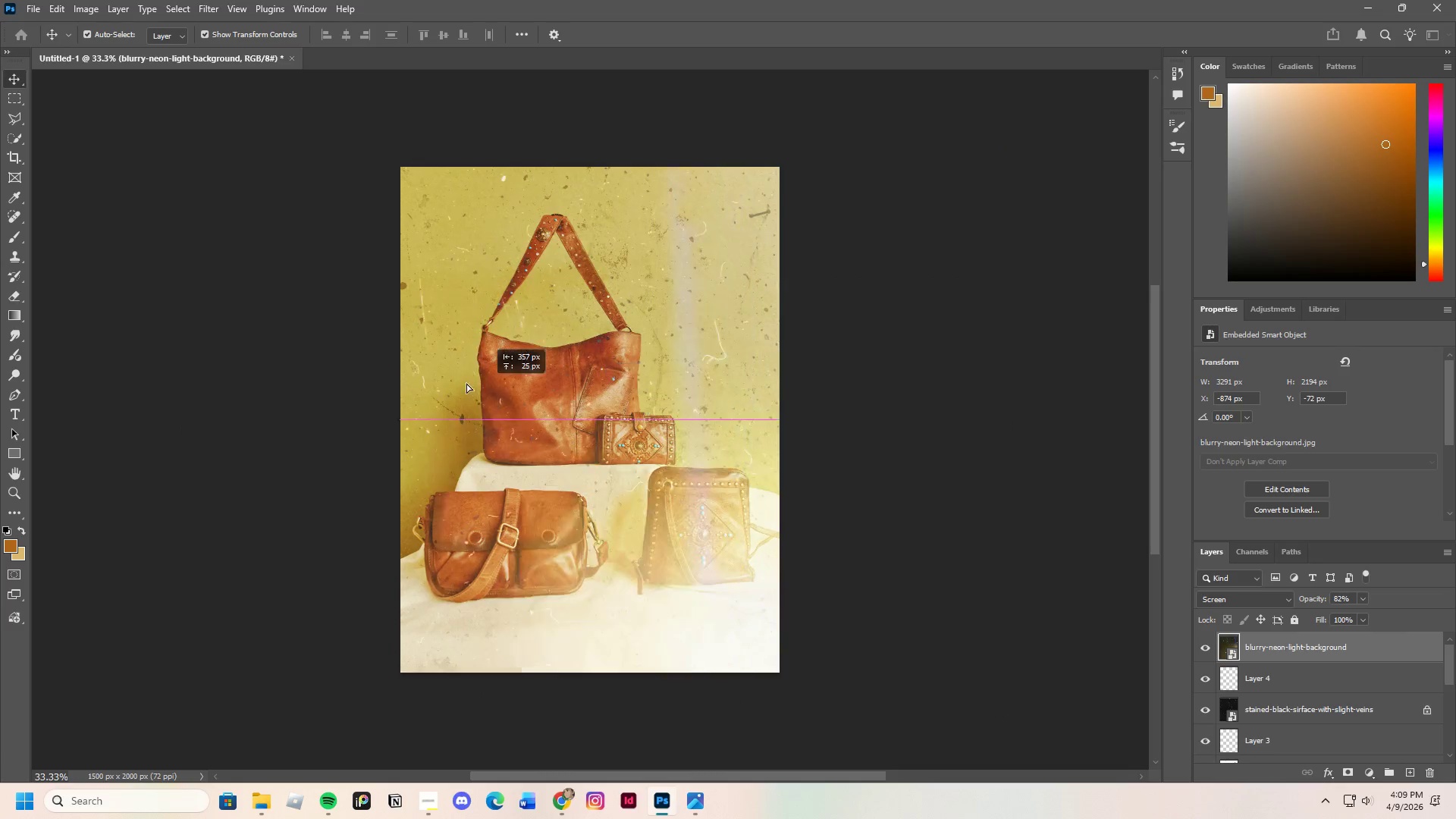 
left_click([1360, 601])
 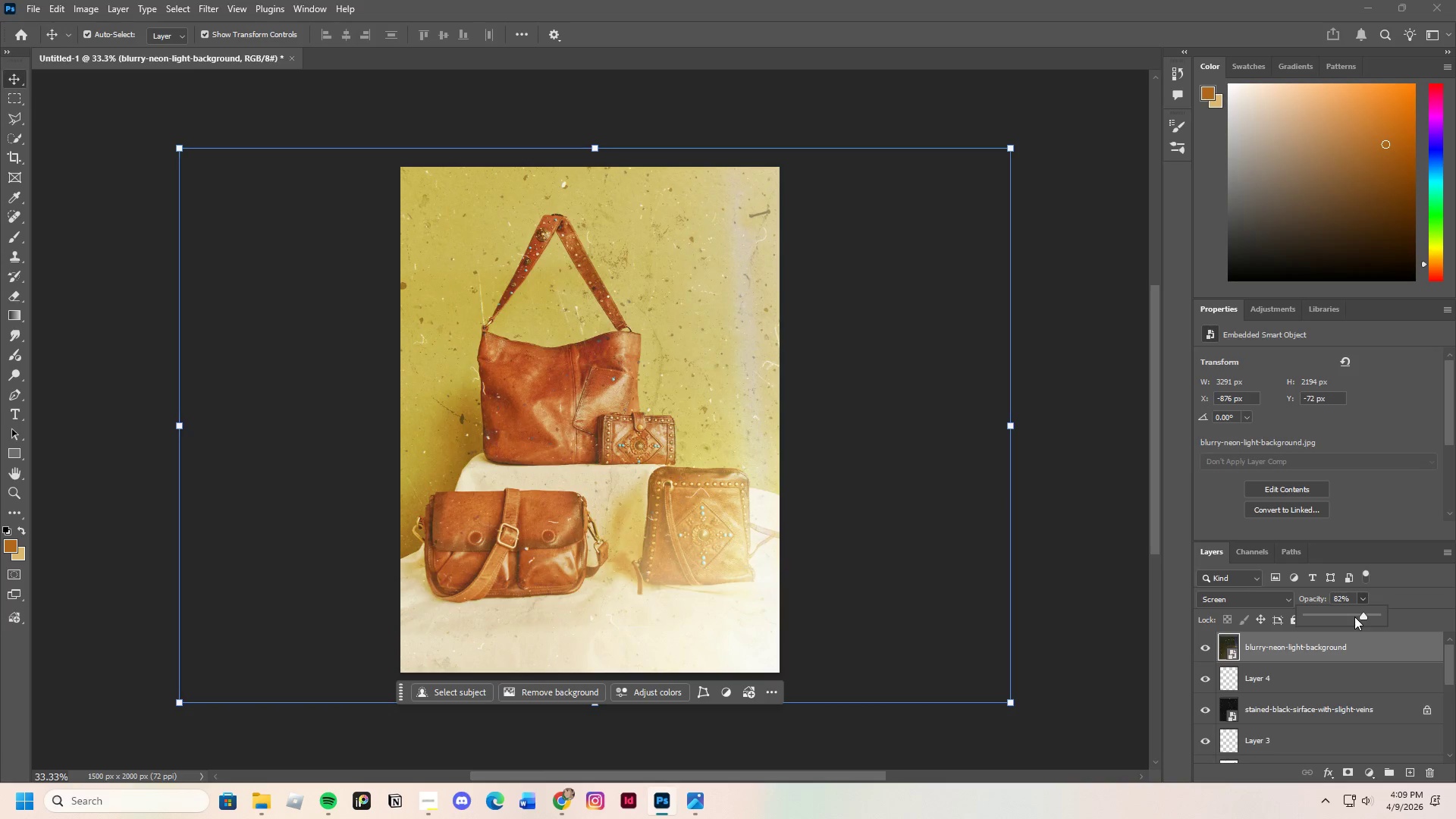 
left_click_drag(start_coordinate=[1354, 617], to_coordinate=[1353, 620])
 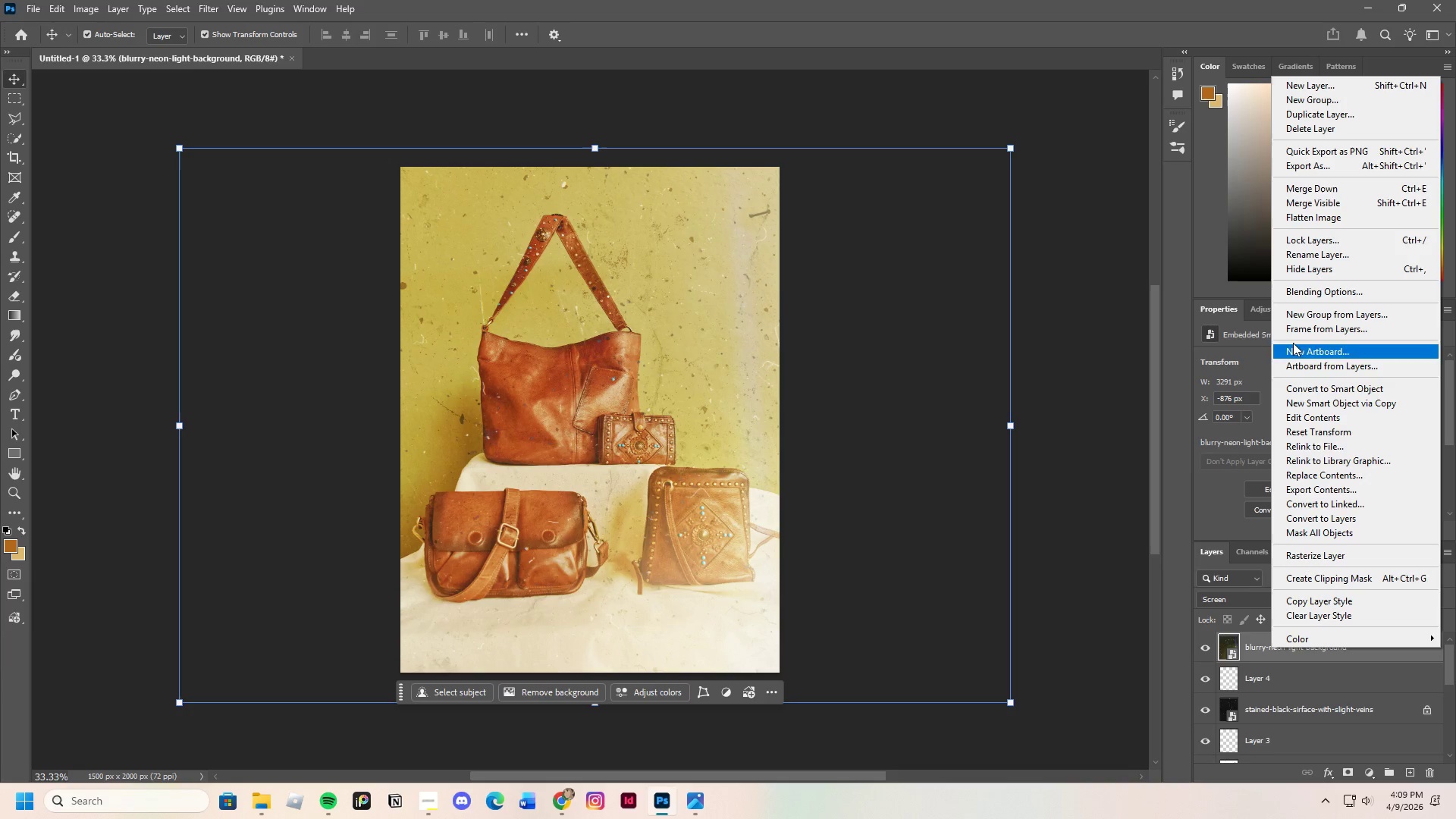 
left_click([1300, 246])
 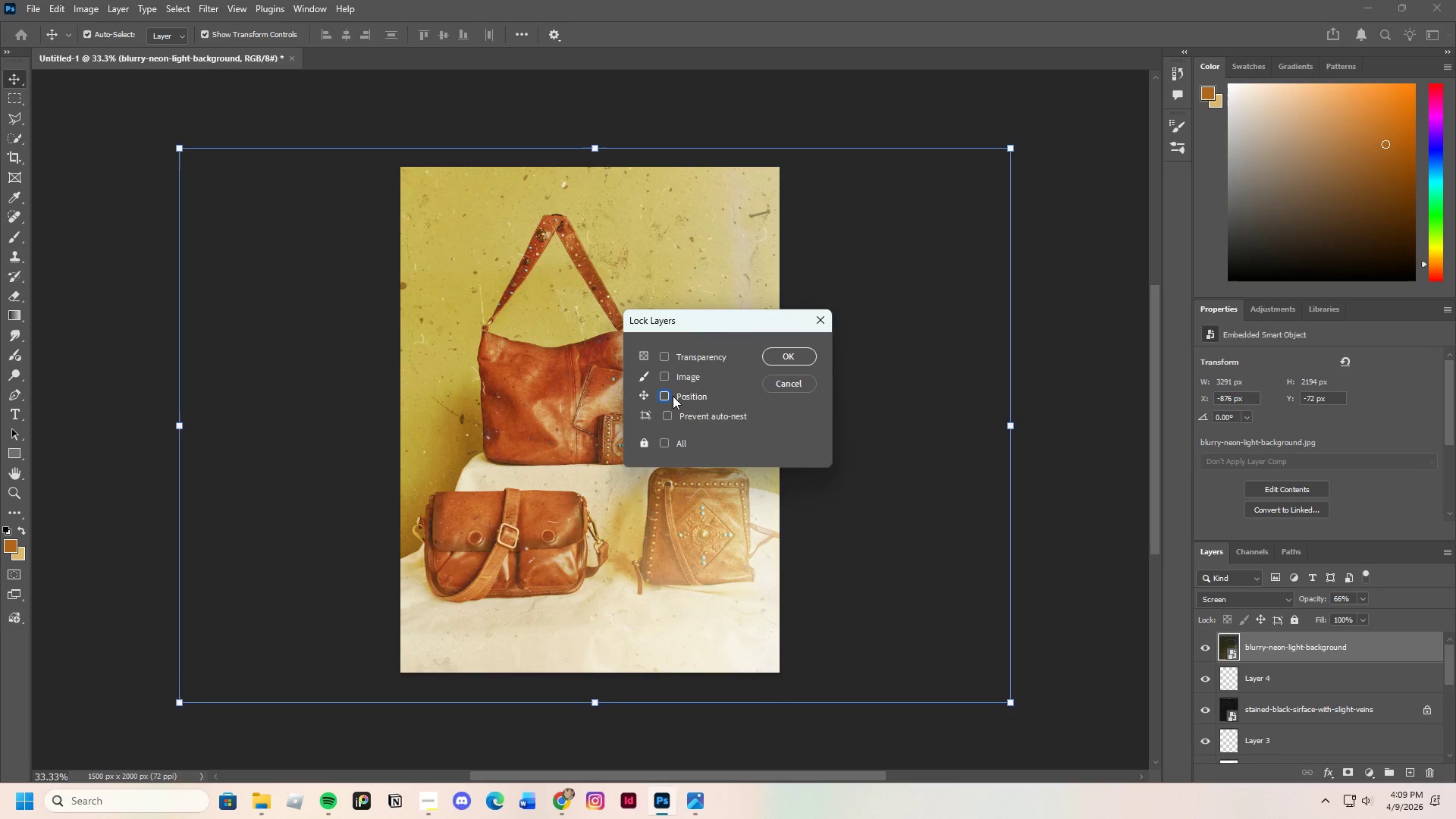 
double_click([698, 421])
 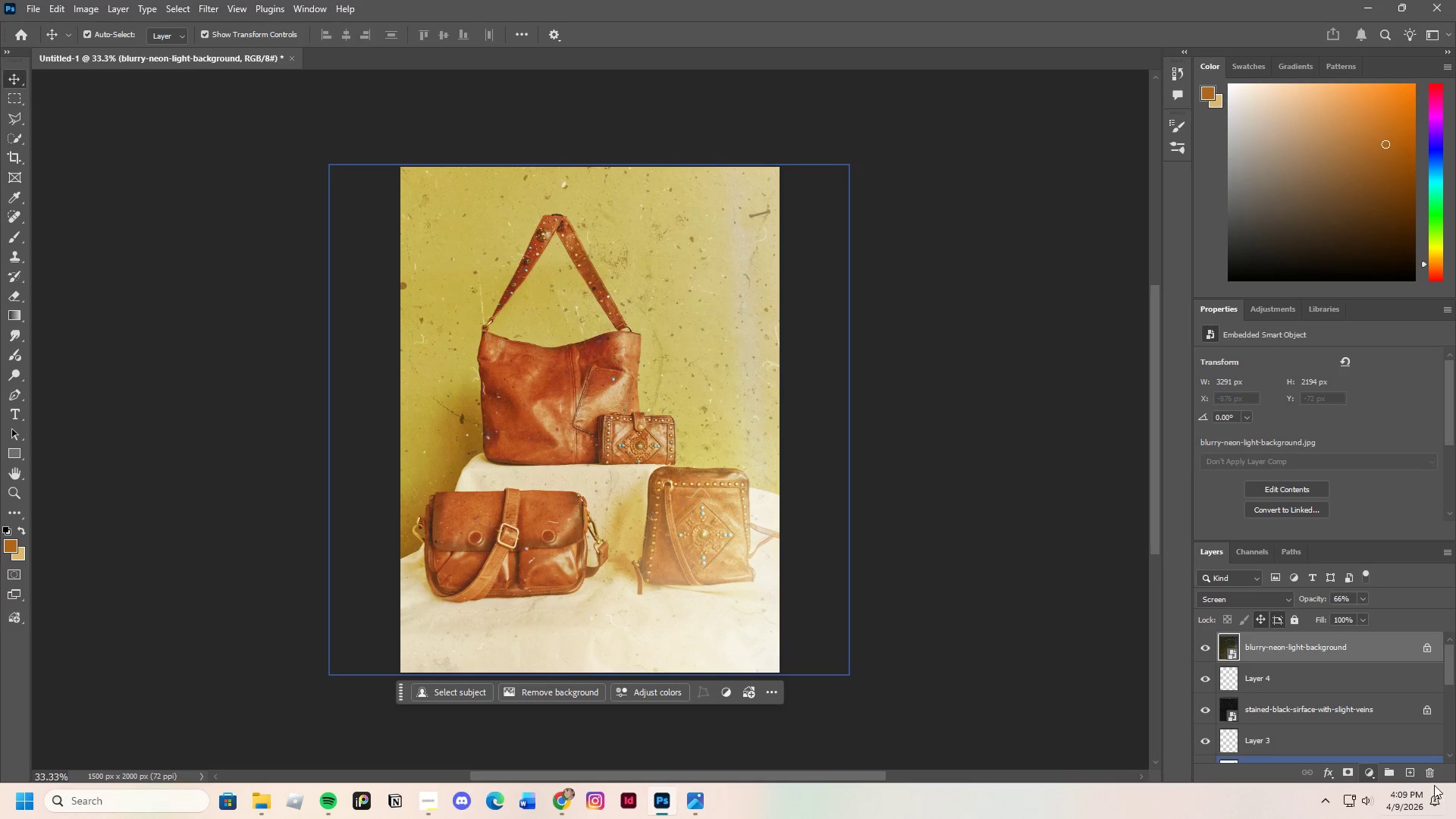 
left_click([1407, 770])
 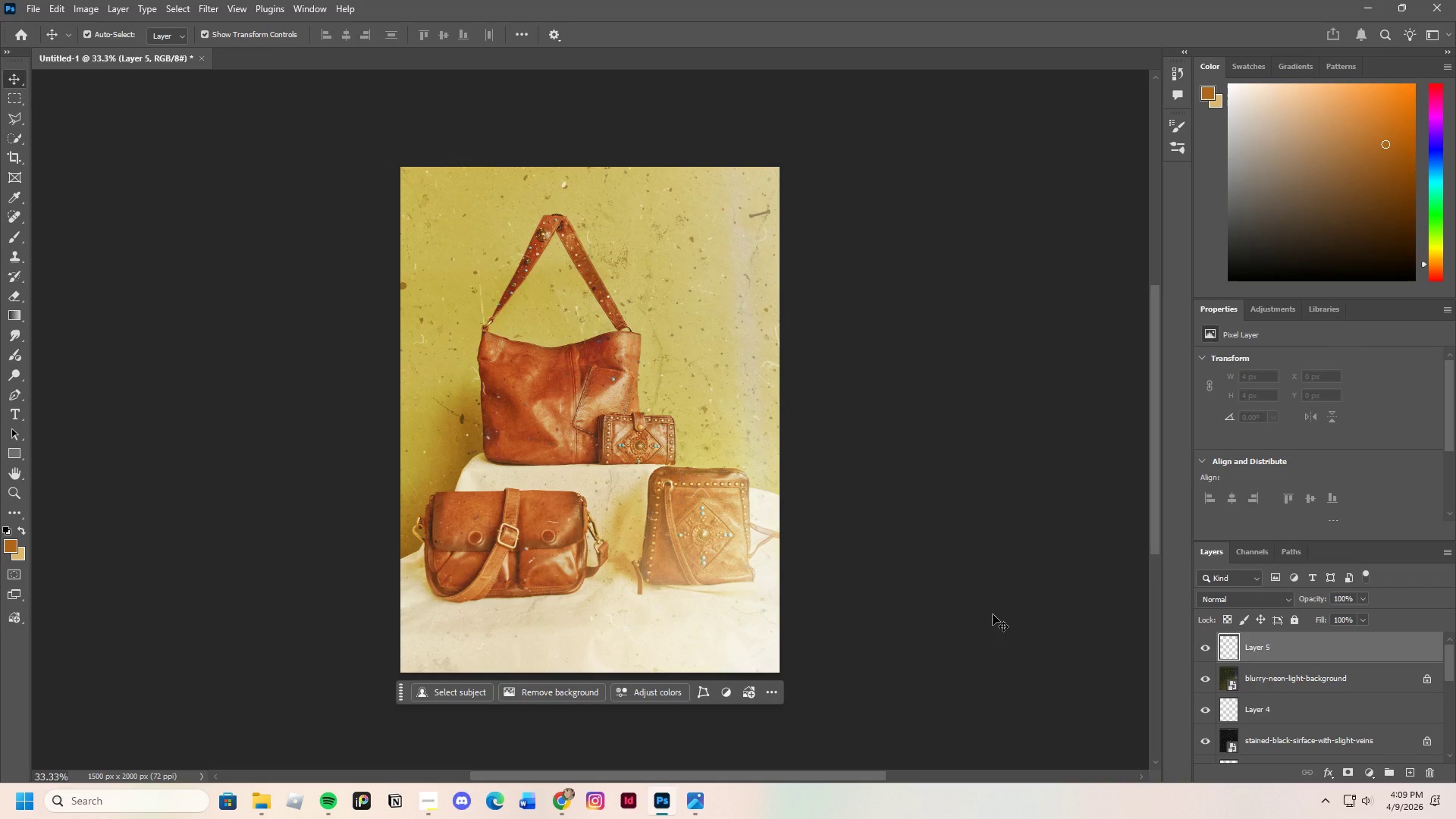 
scroll: coordinate [993, 614], scroll_direction: down, amount: 1.0
 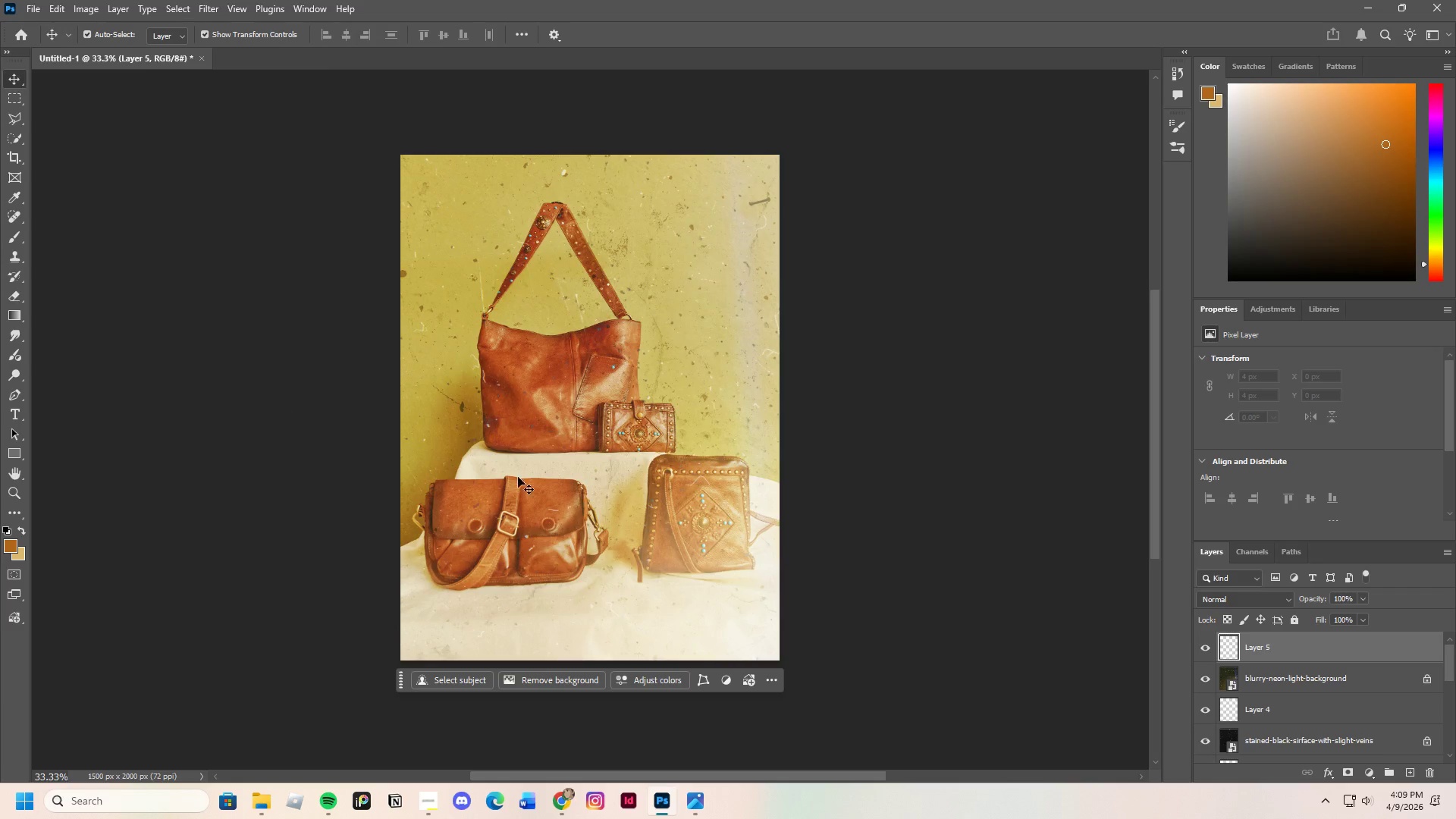 
wait(5.6)
 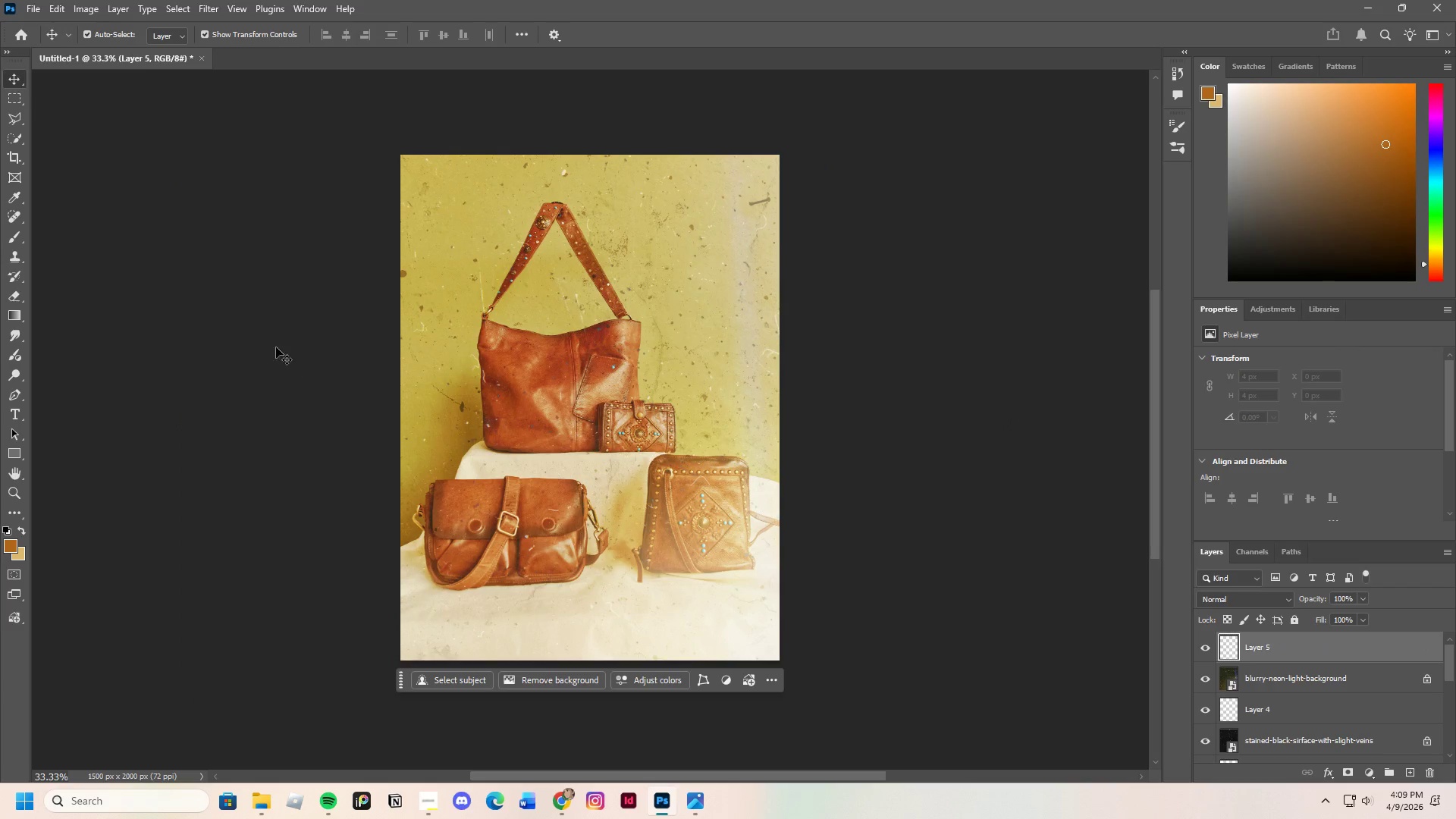 
left_click([1282, 745])
 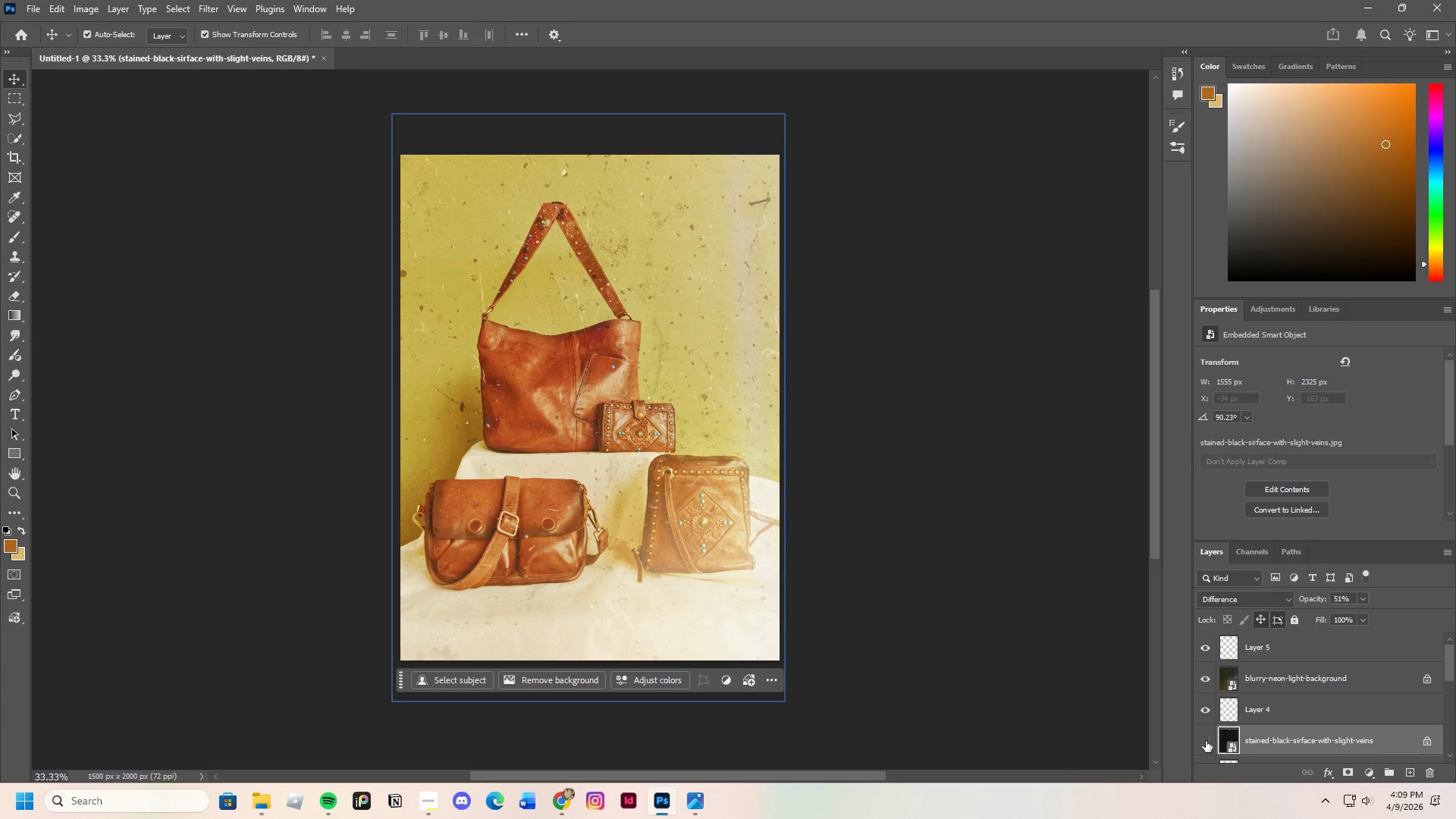 
double_click([1206, 741])
 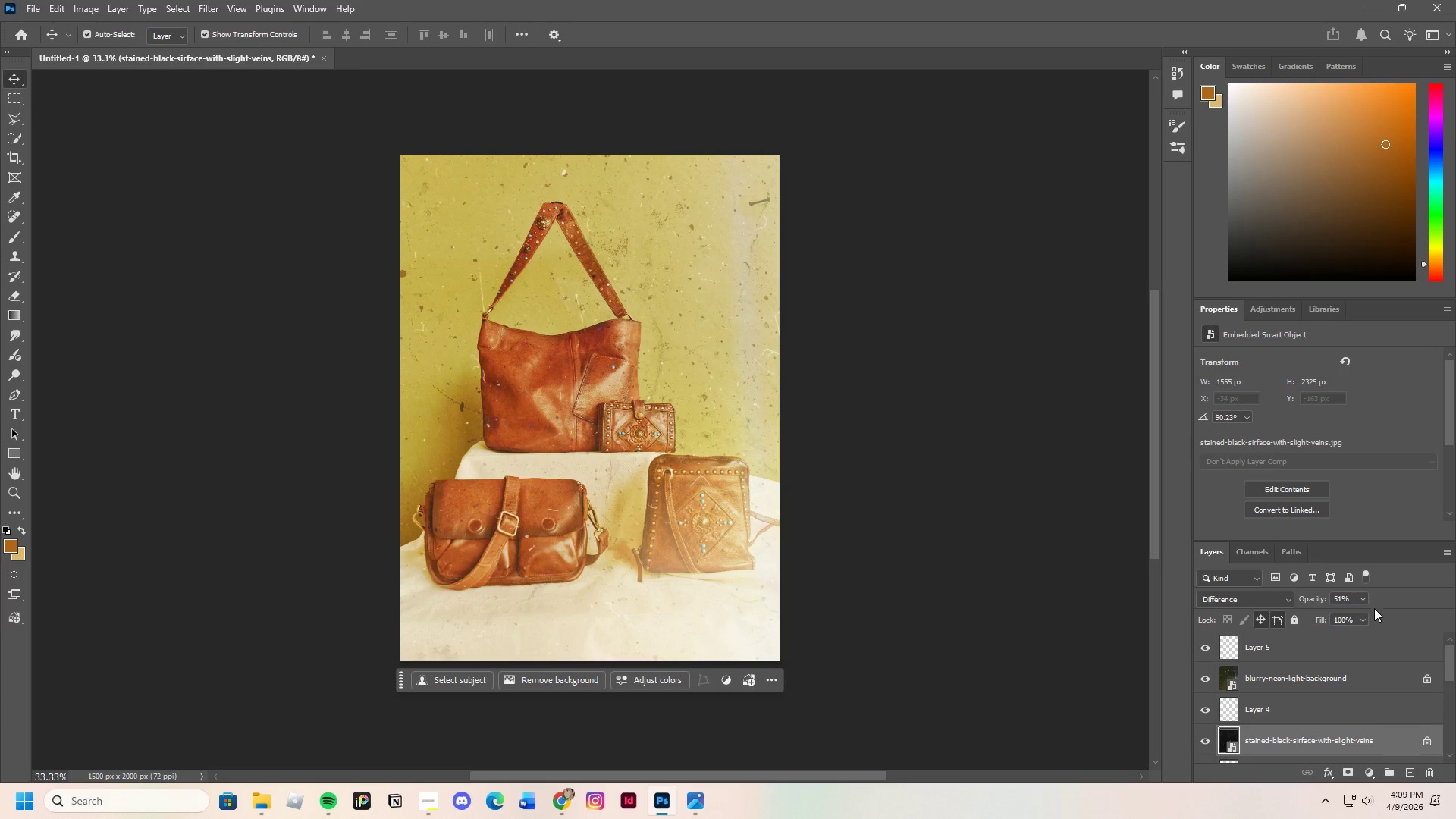 
left_click([1360, 598])
 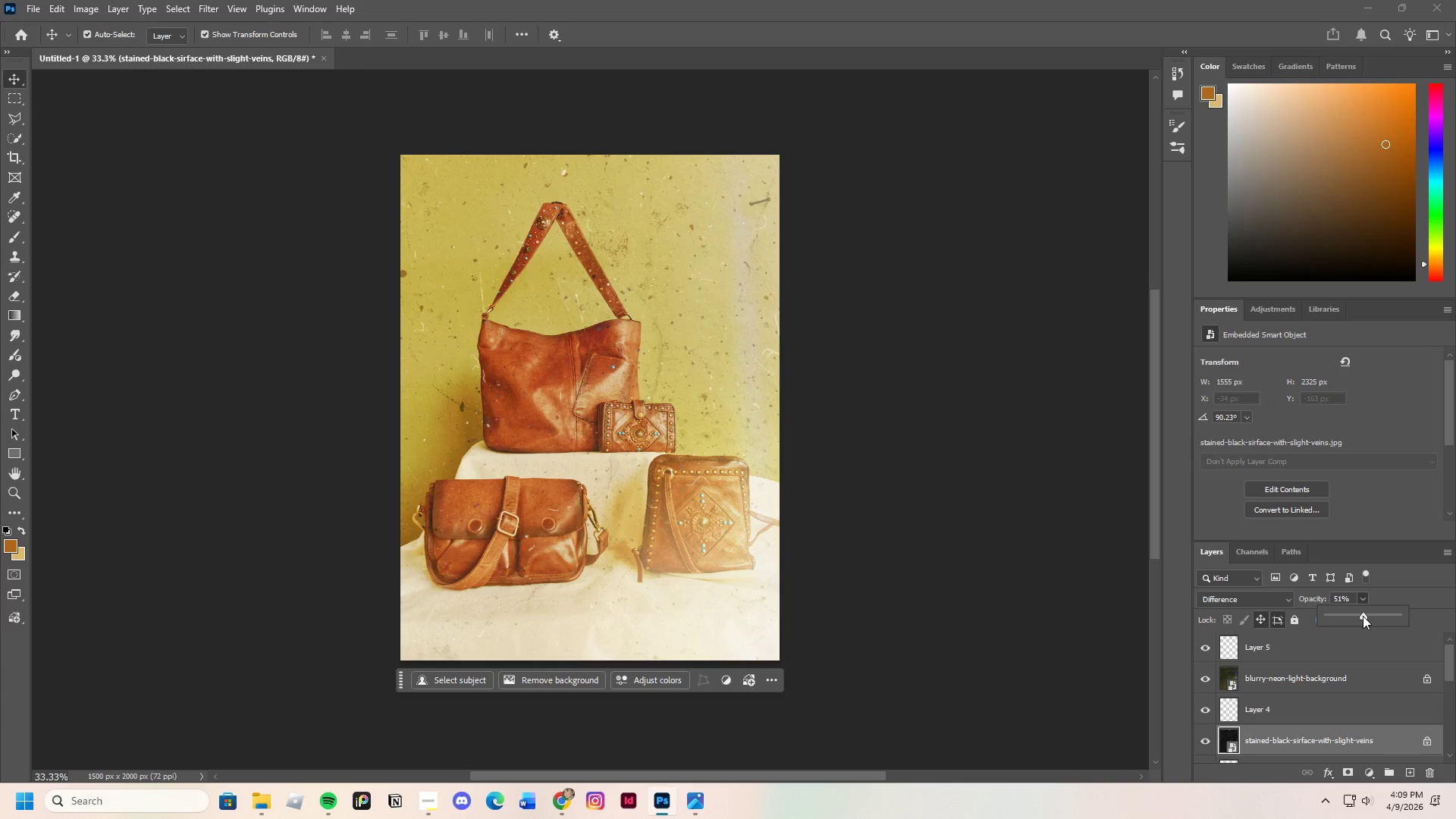 
left_click_drag(start_coordinate=[1363, 616], to_coordinate=[1348, 618])
 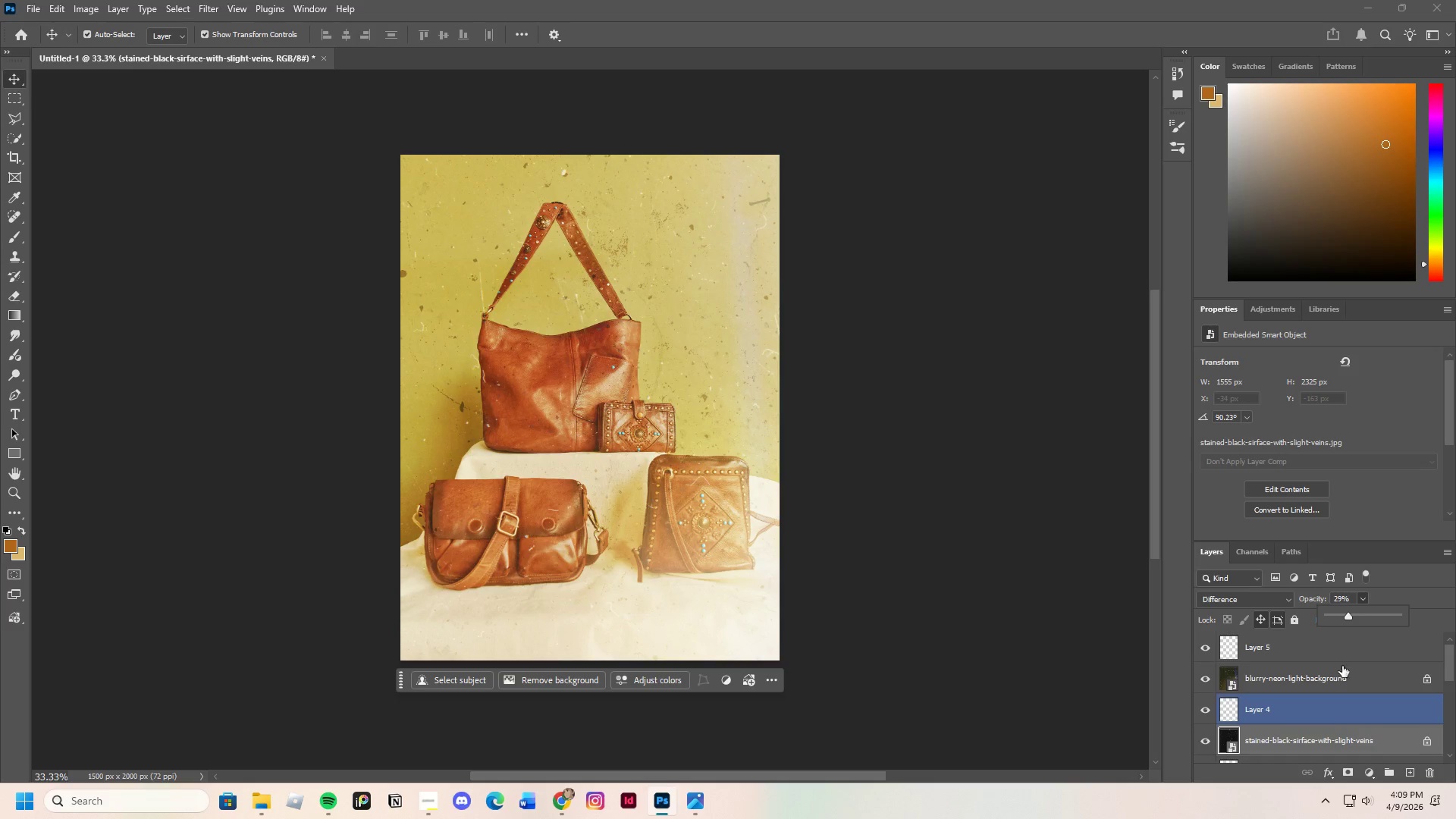 
left_click([1298, 657])
 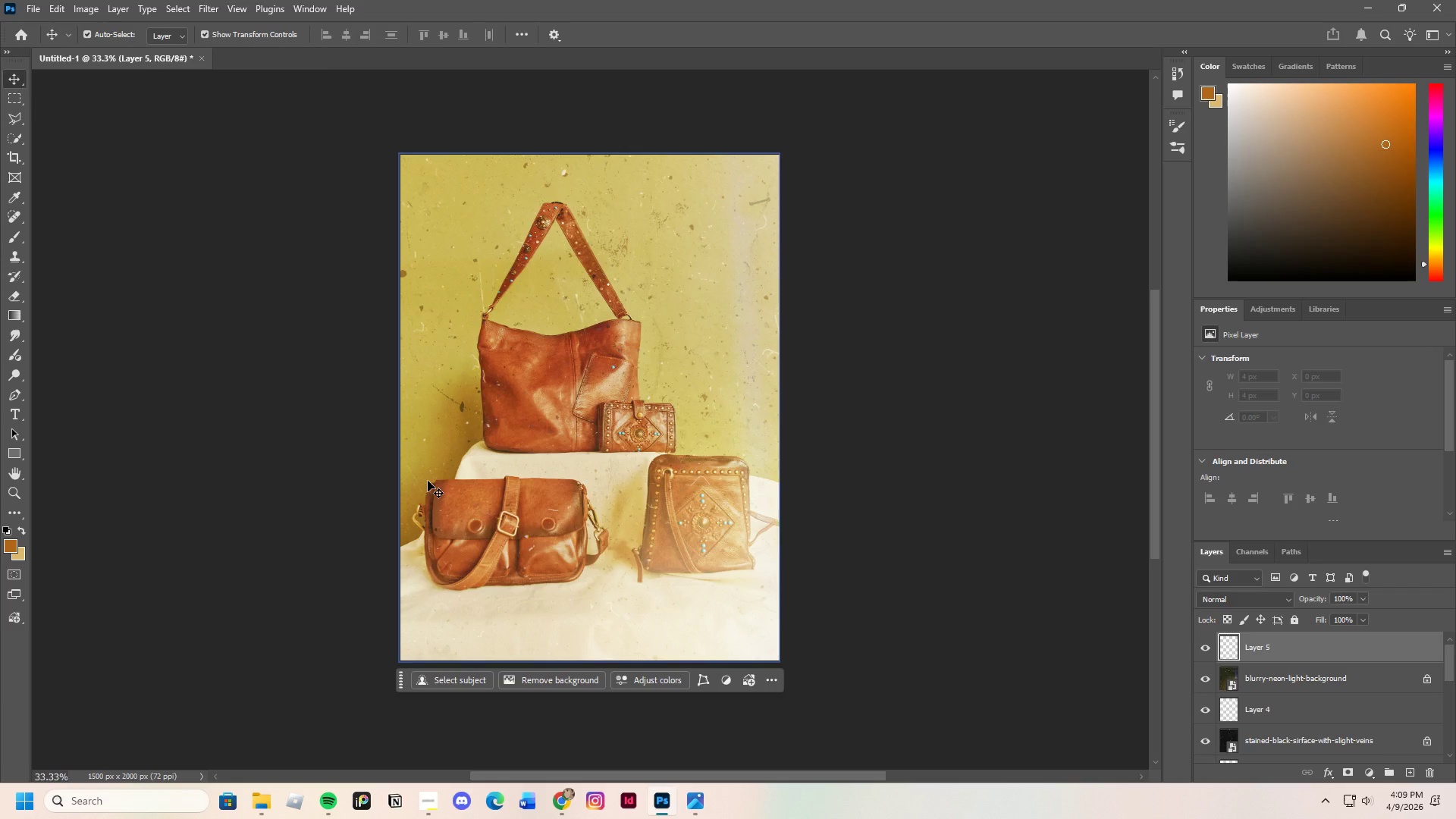 
scroll: coordinate [1306, 684], scroll_direction: up, amount: 3.0
 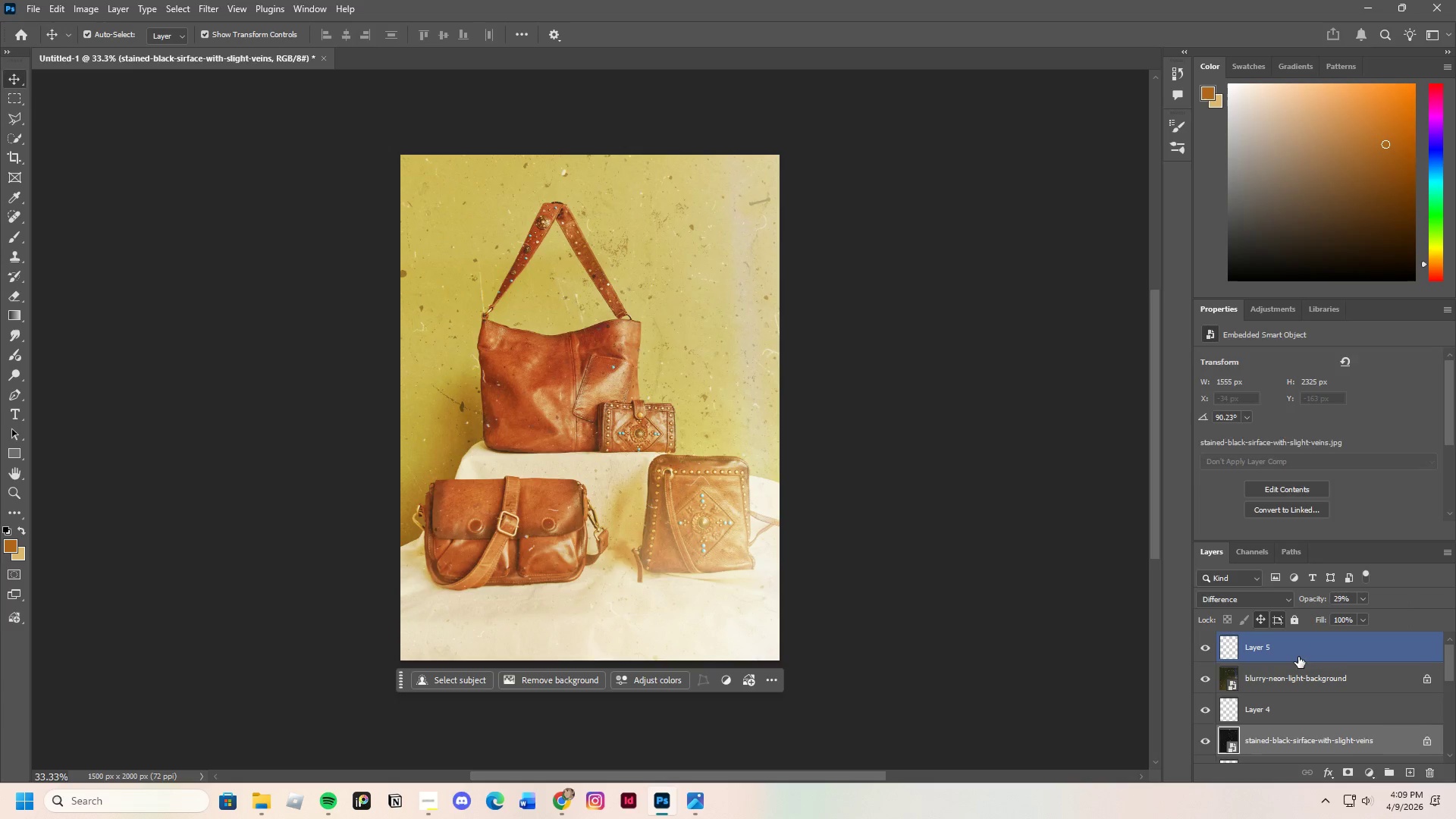 
wait(15.41)
 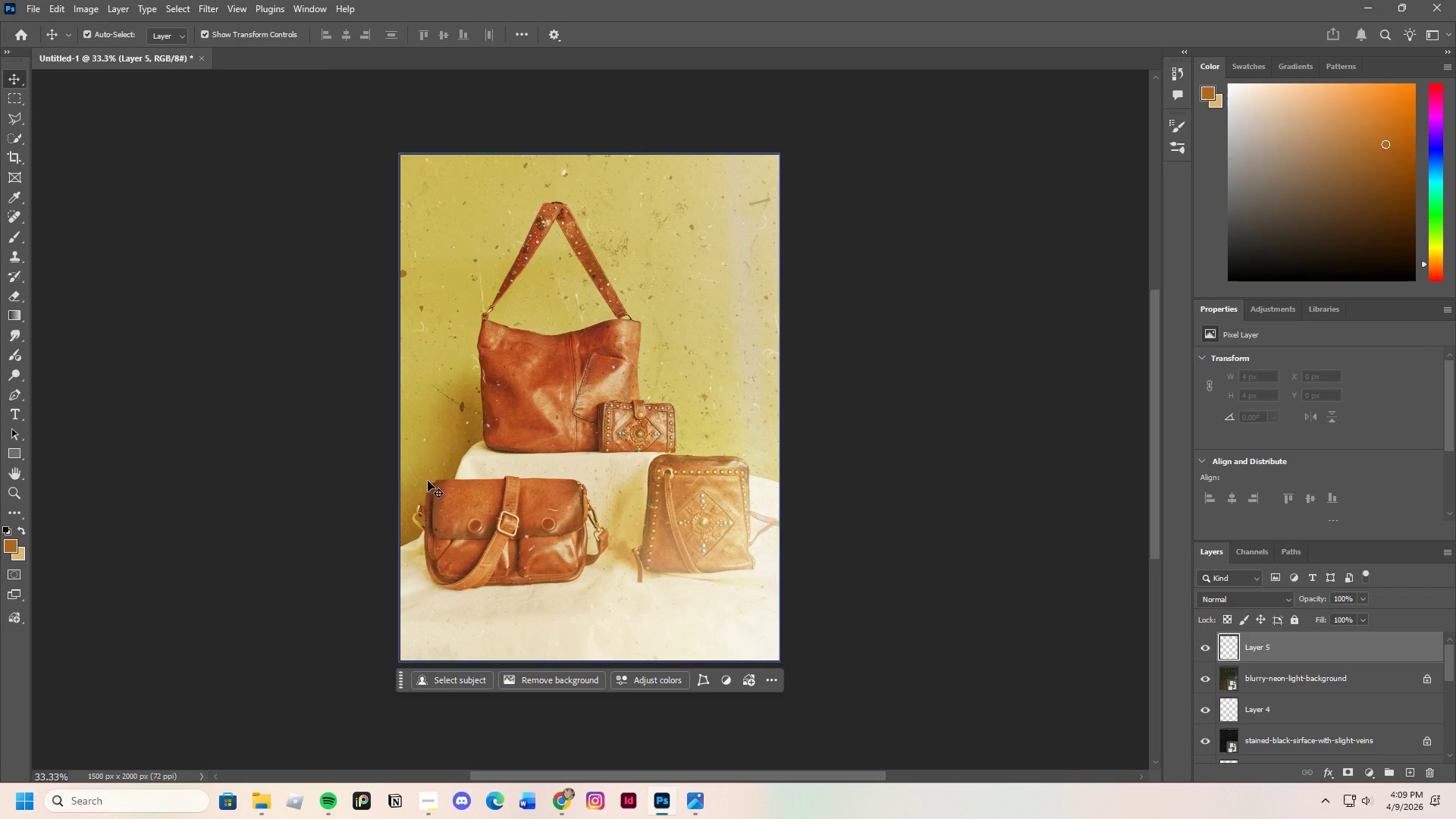 
scroll: coordinate [1359, 745], scroll_direction: down, amount: 7.0
 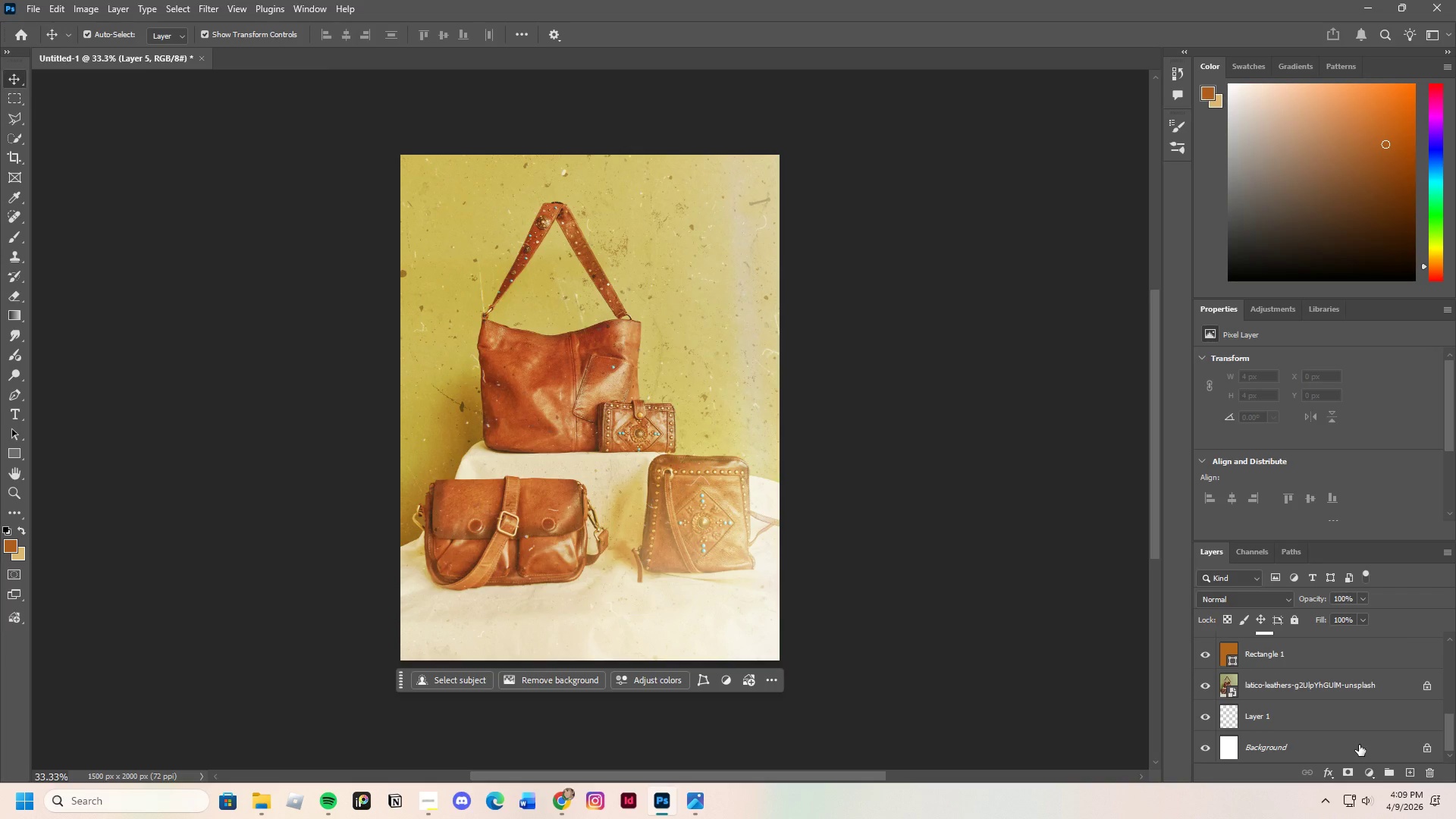 
scroll: coordinate [1360, 743], scroll_direction: up, amount: 10.0
 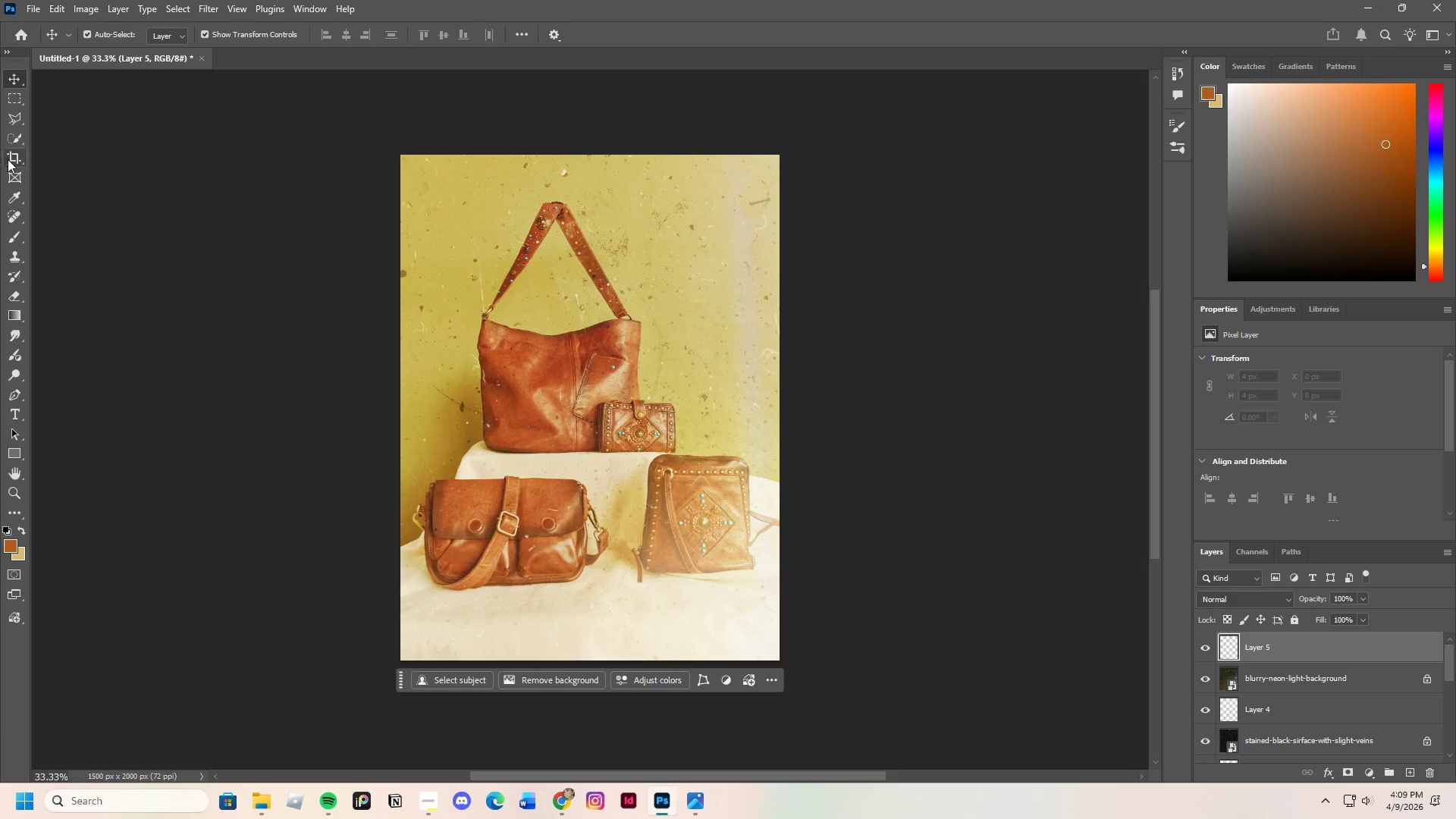 
left_click([13, 180])
 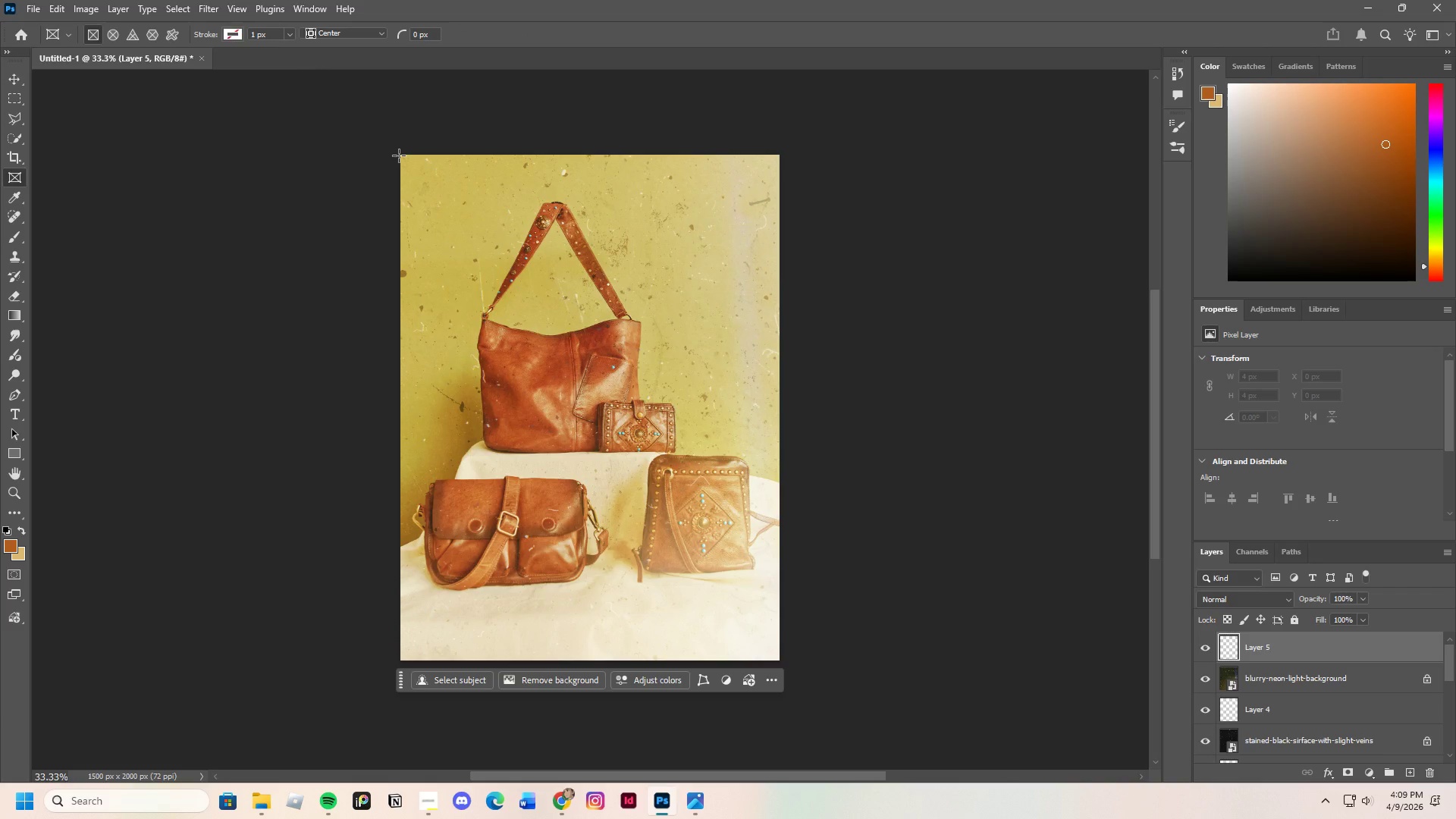 
left_click_drag(start_coordinate=[401, 155], to_coordinate=[785, 659])
 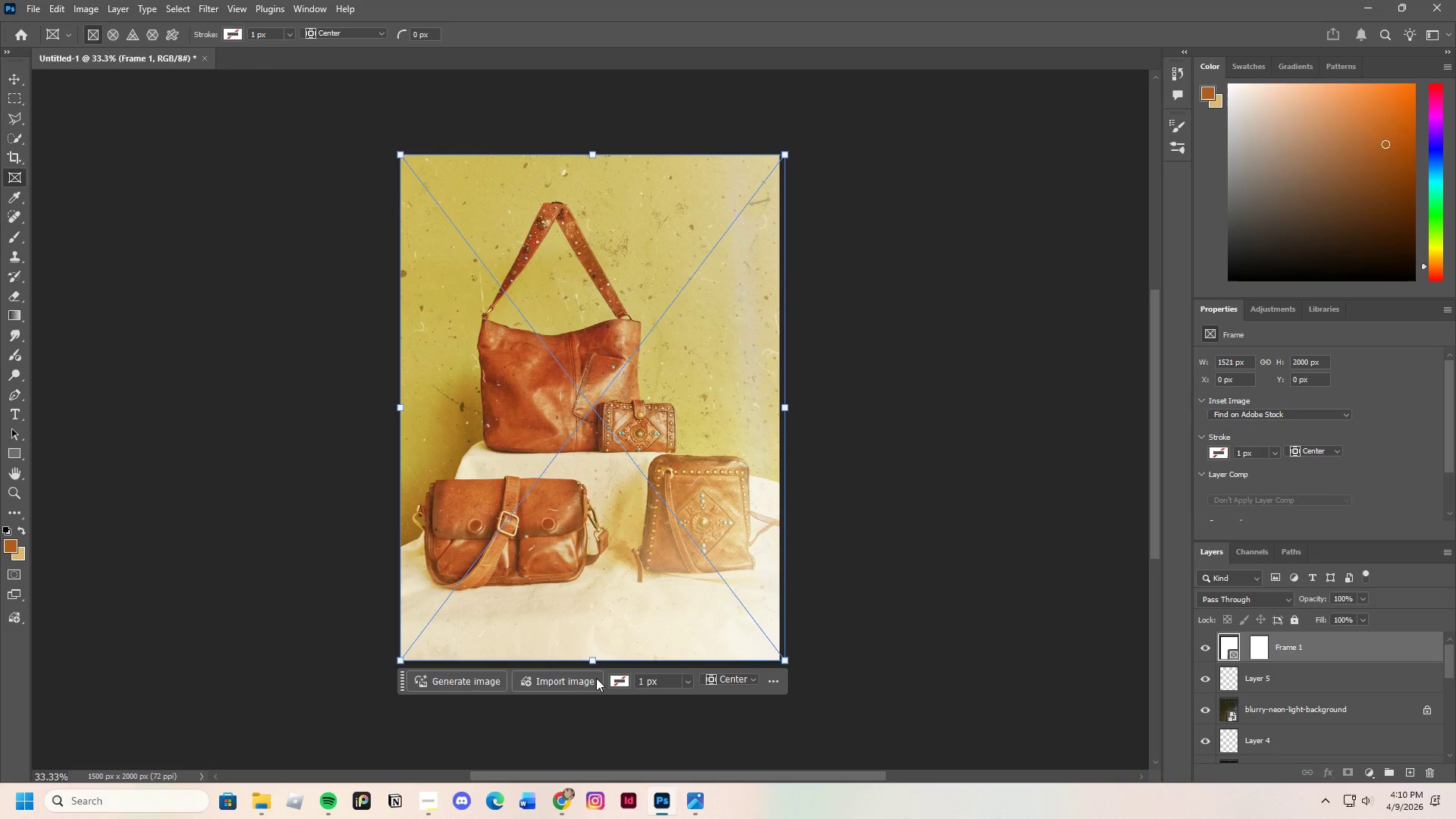 
left_click([575, 679])
 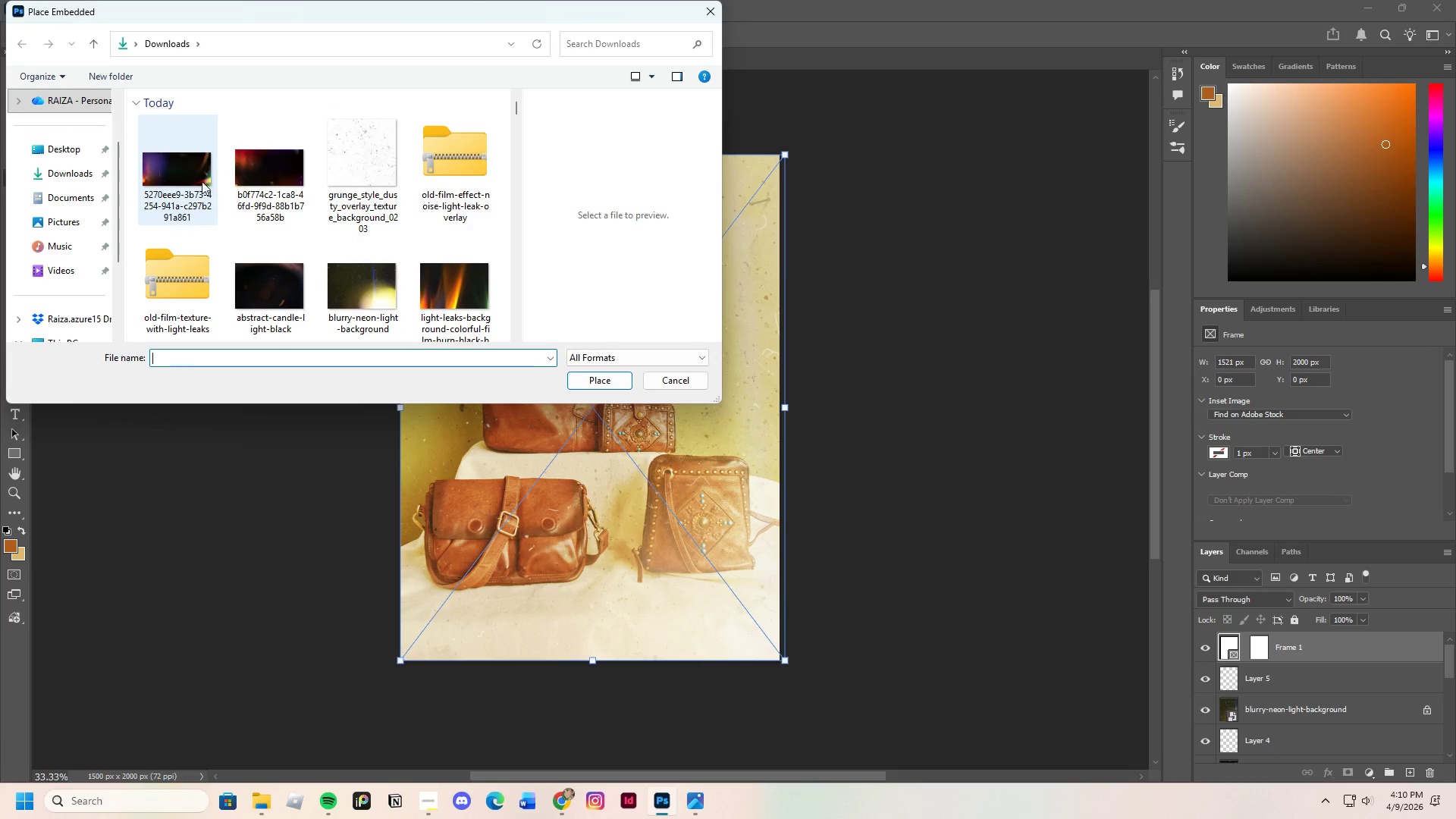 
left_click([190, 179])
 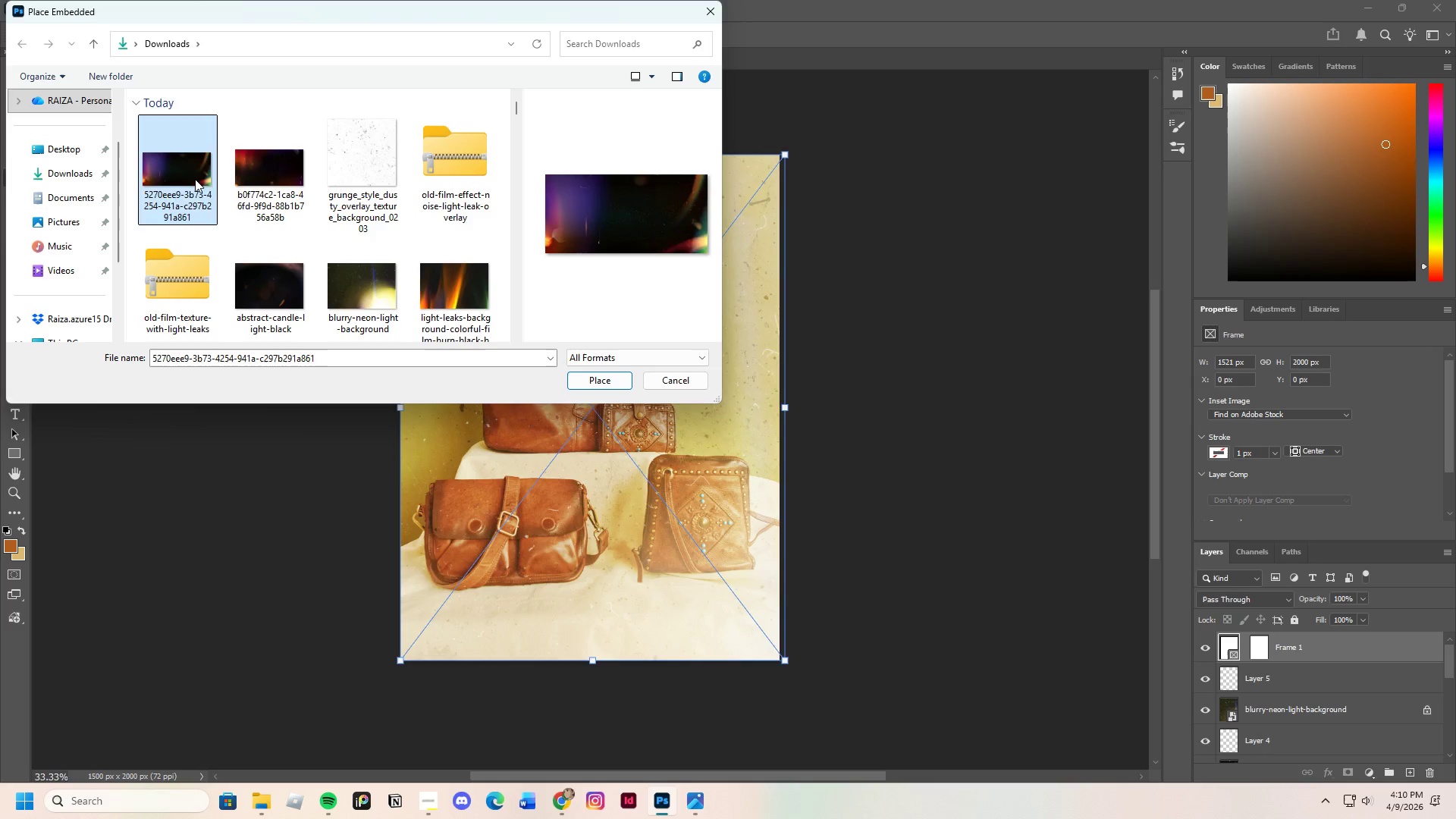 
left_click([252, 173])
 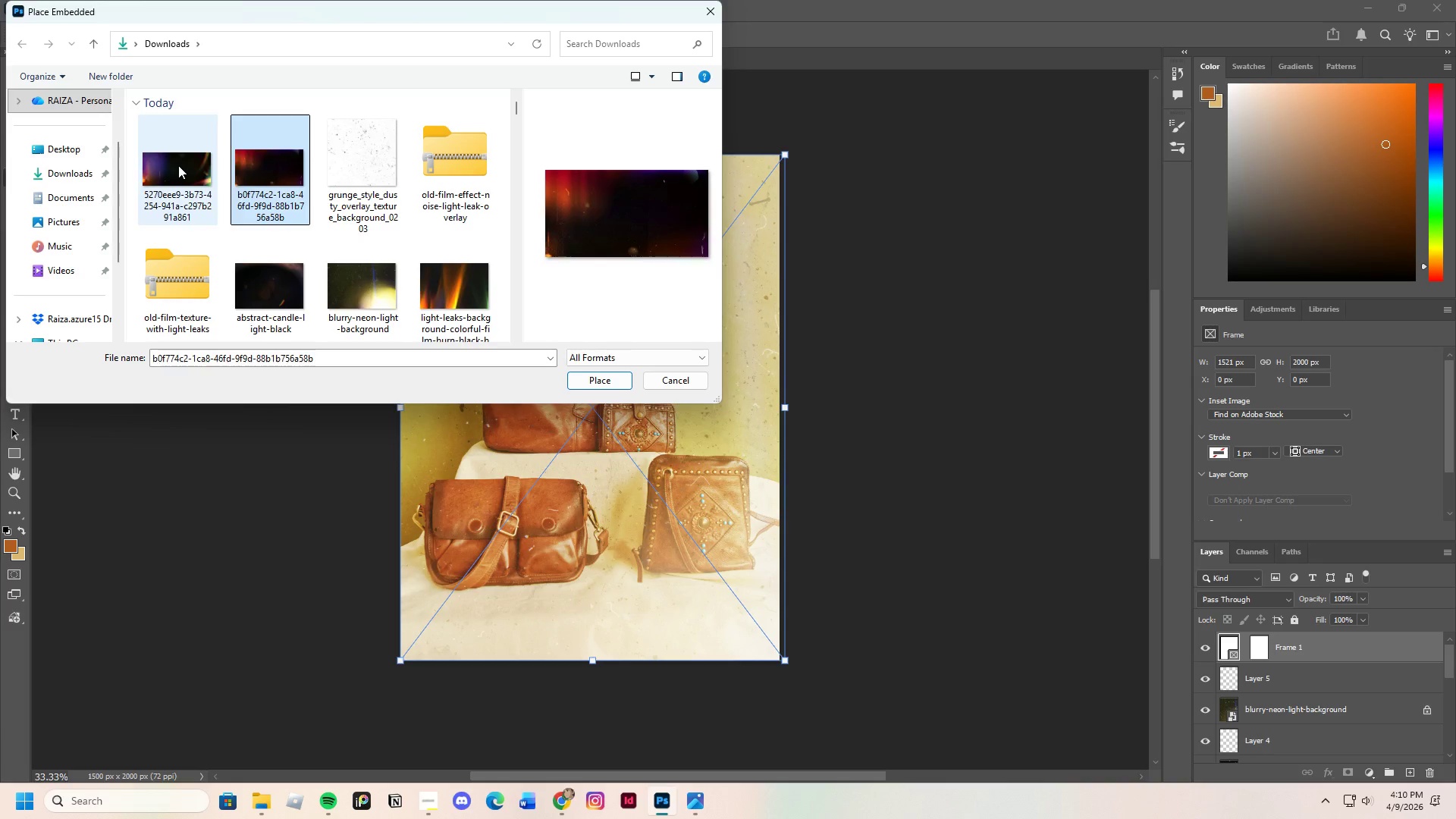 
left_click([178, 165])
 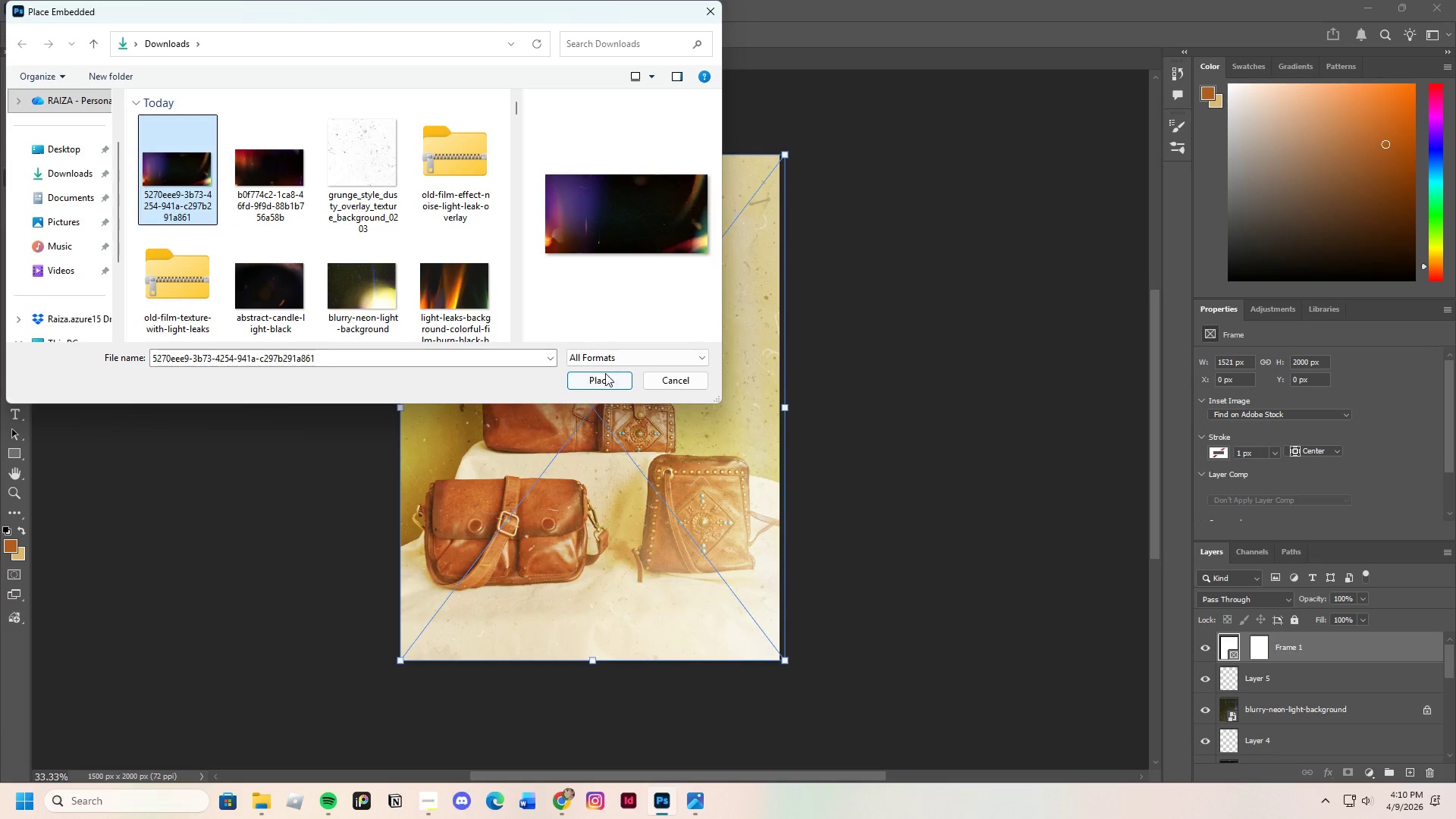 
left_click([605, 378])
 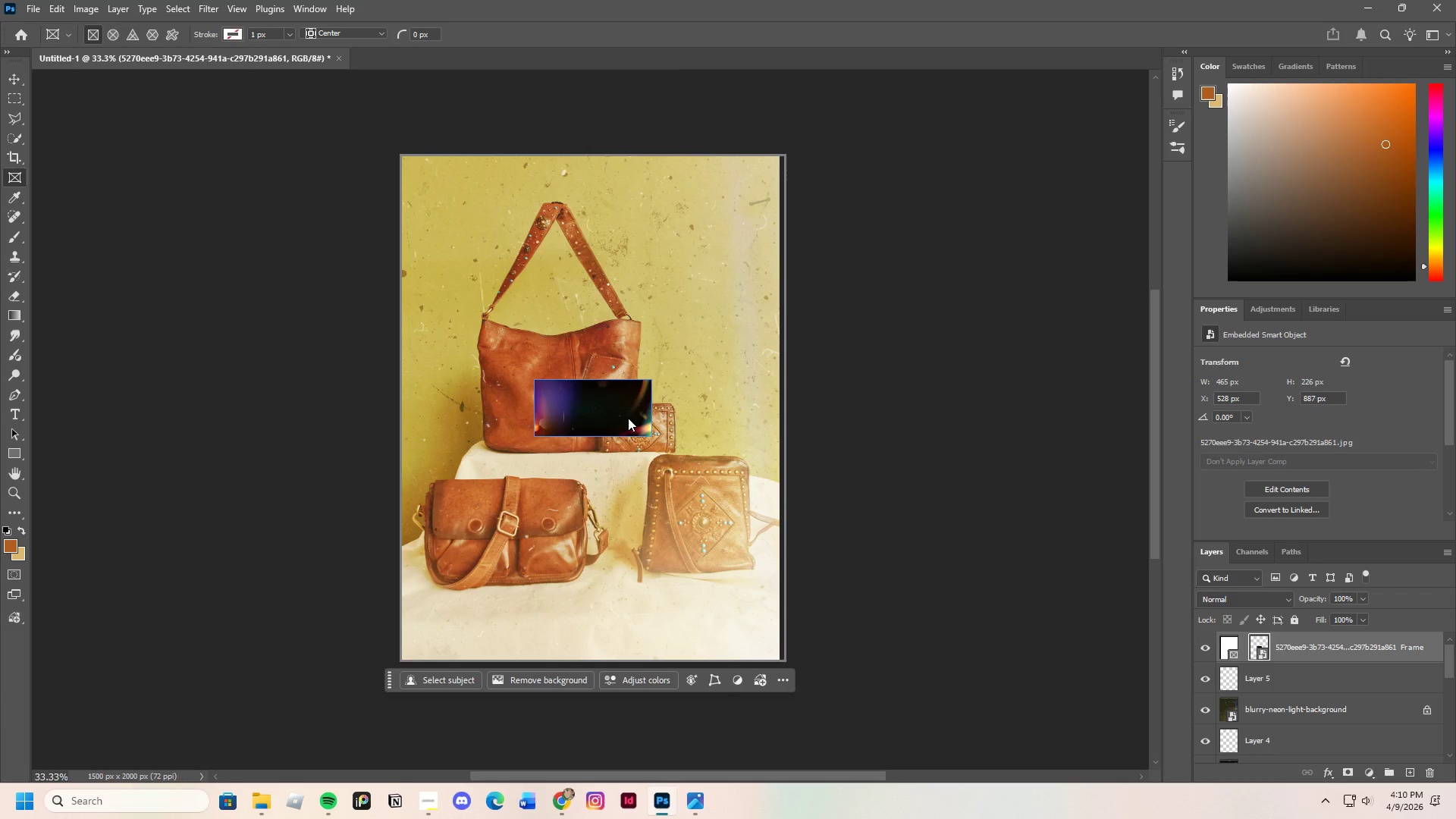 
left_click([18, 79])
 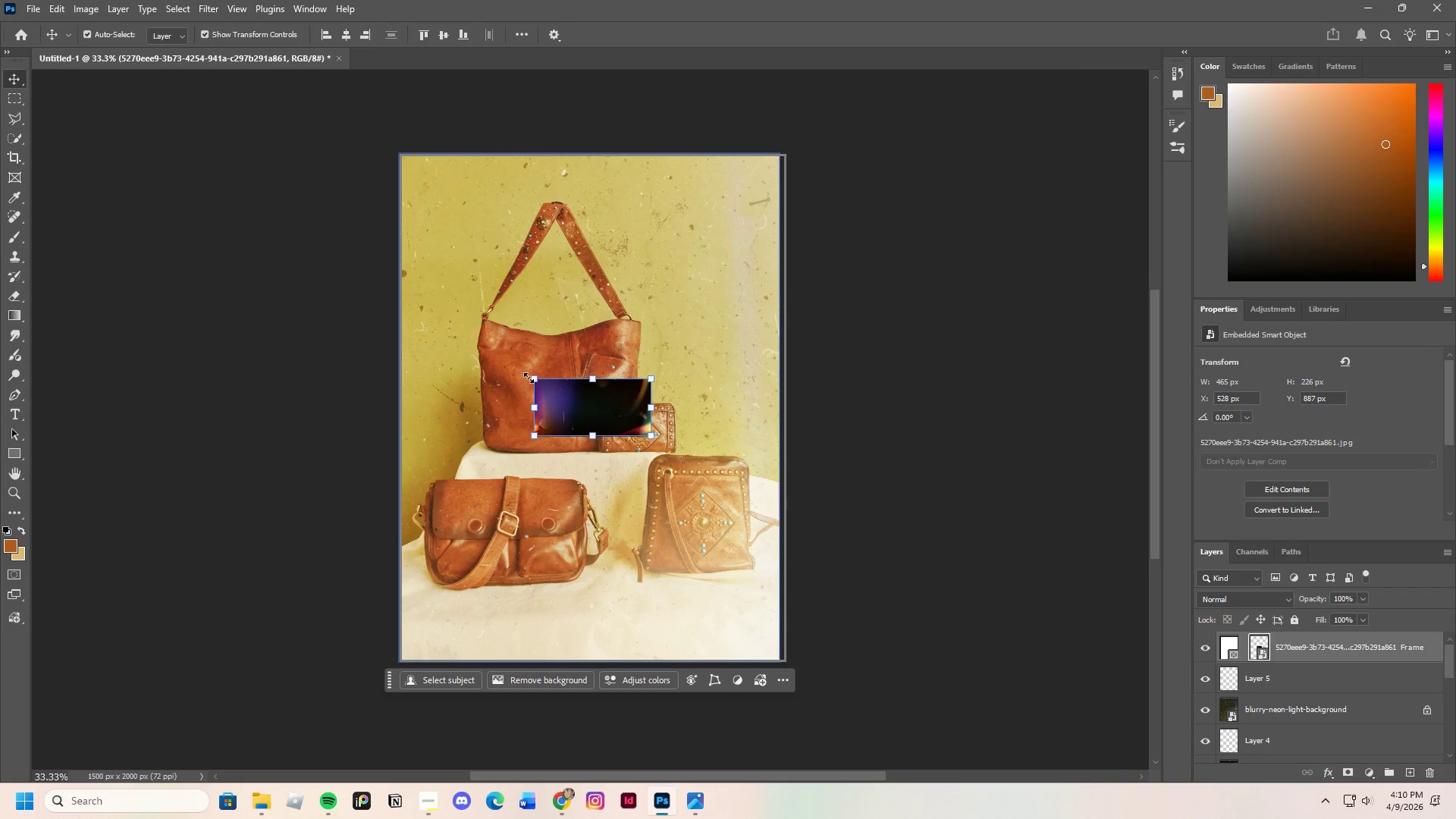 
left_click_drag(start_coordinate=[532, 378], to_coordinate=[392, 209])
 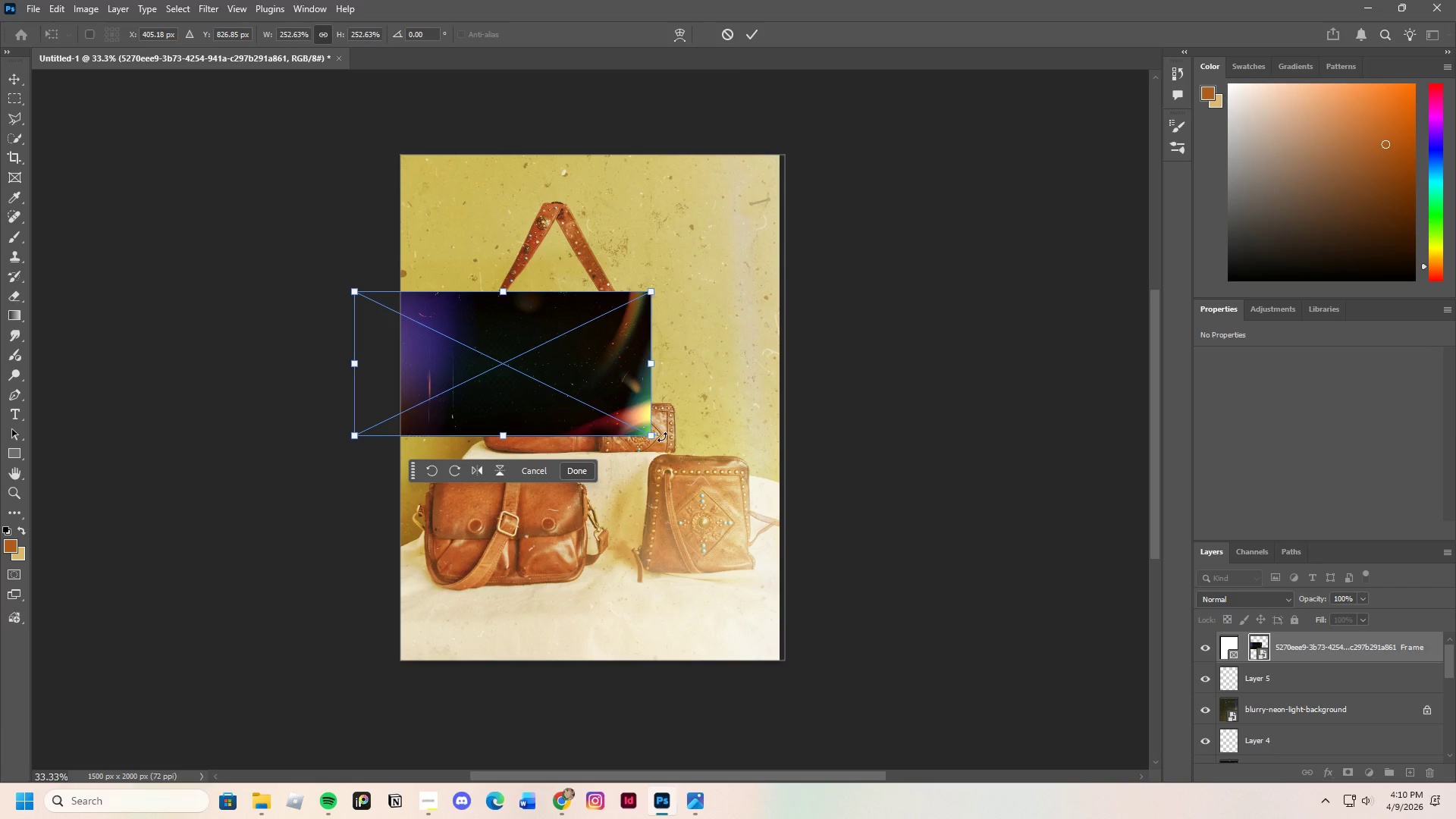 
left_click_drag(start_coordinate=[662, 437], to_coordinate=[570, 214])
 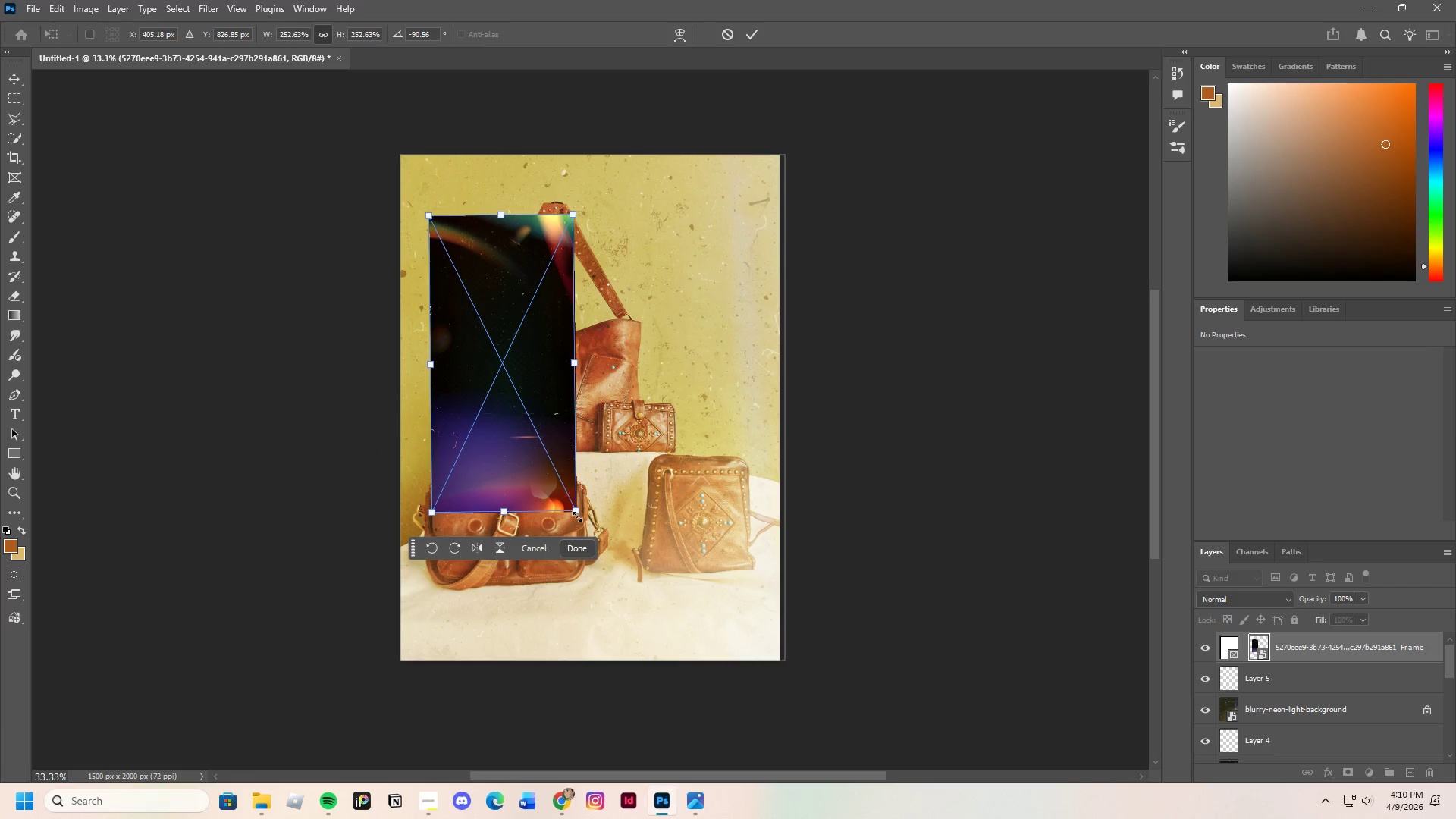 
left_click_drag(start_coordinate=[578, 513], to_coordinate=[802, 634])
 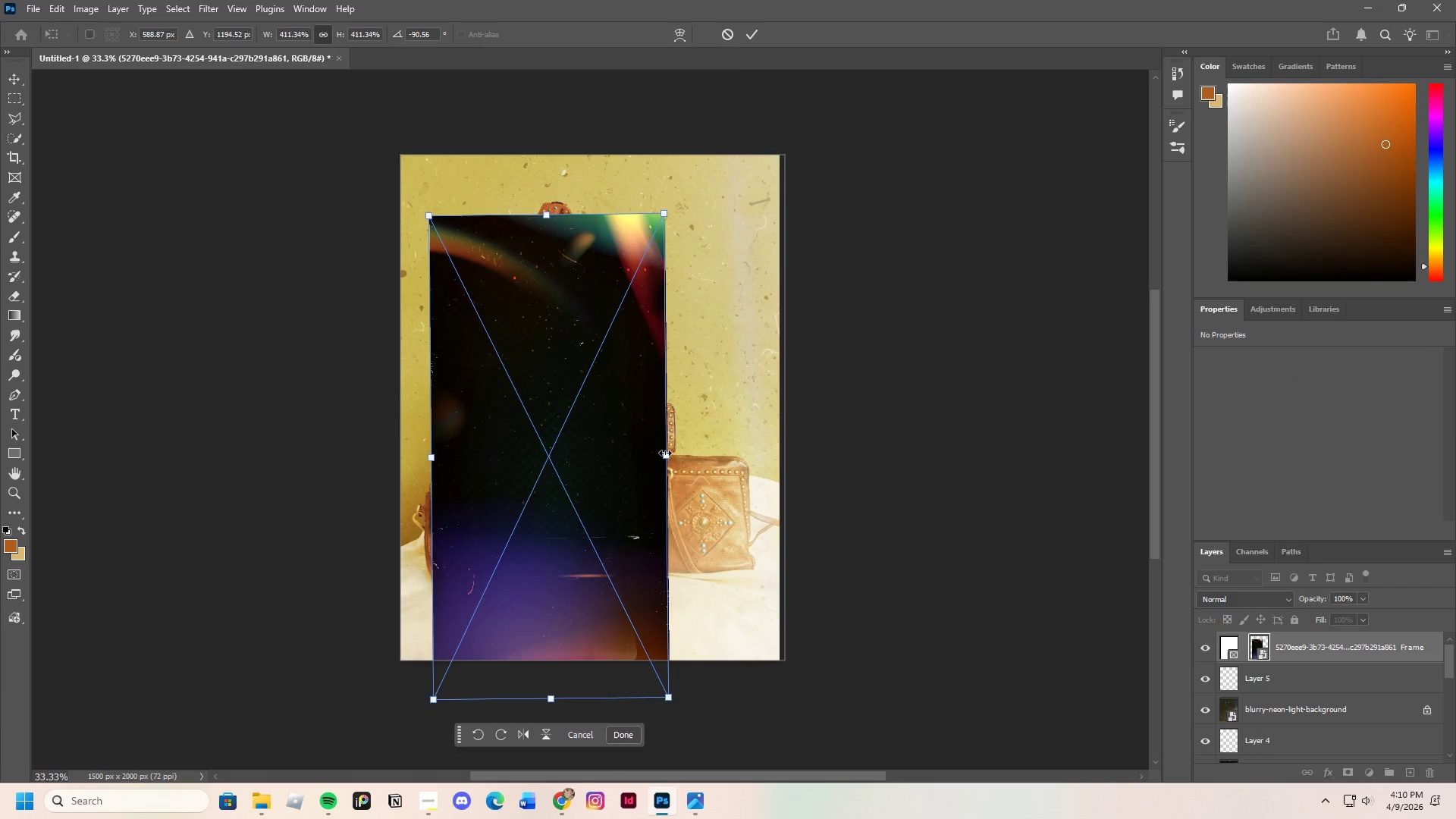 
left_click_drag(start_coordinate=[665, 453], to_coordinate=[832, 477])
 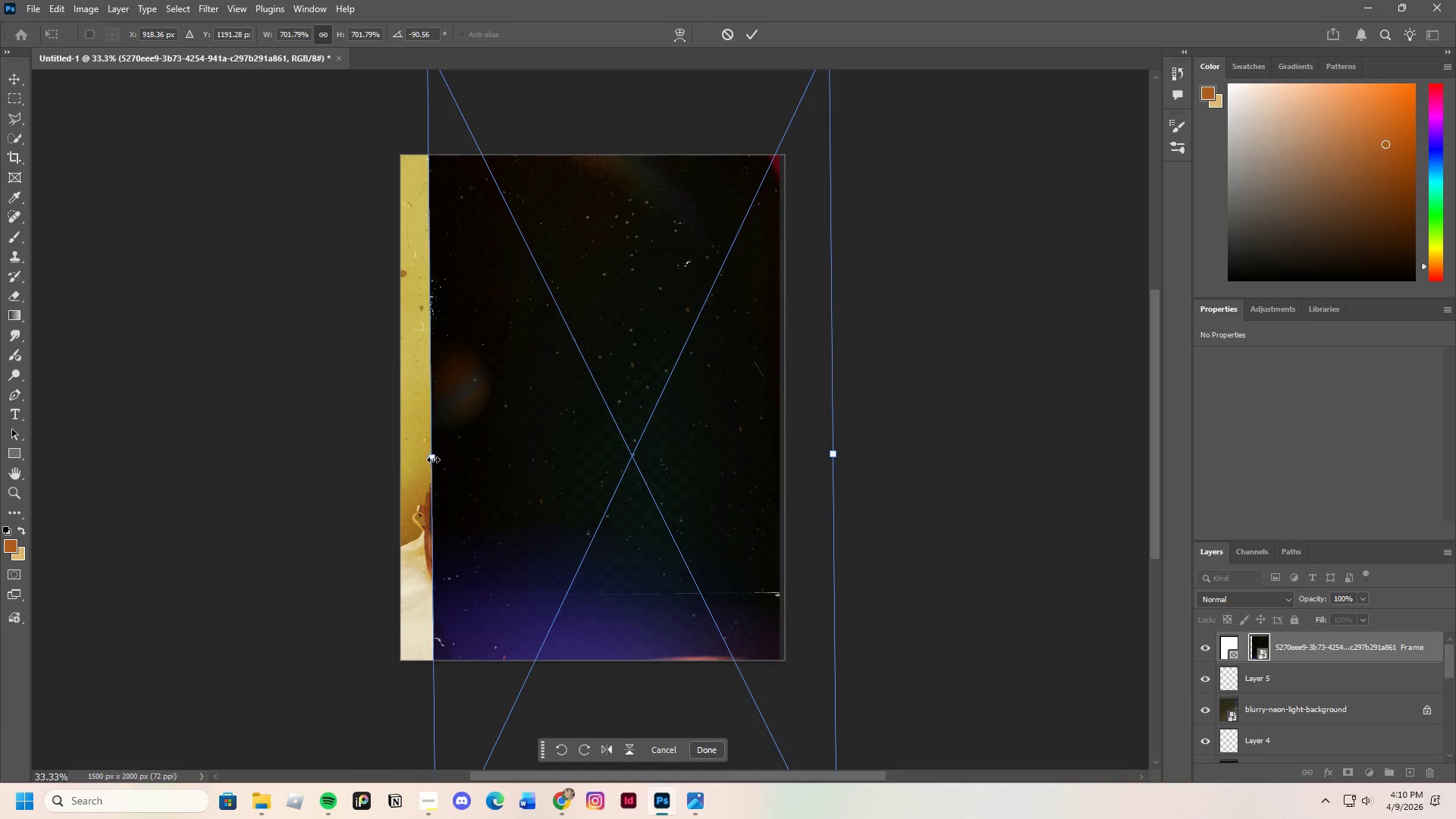 
left_click_drag(start_coordinate=[433, 459], to_coordinate=[378, 459])
 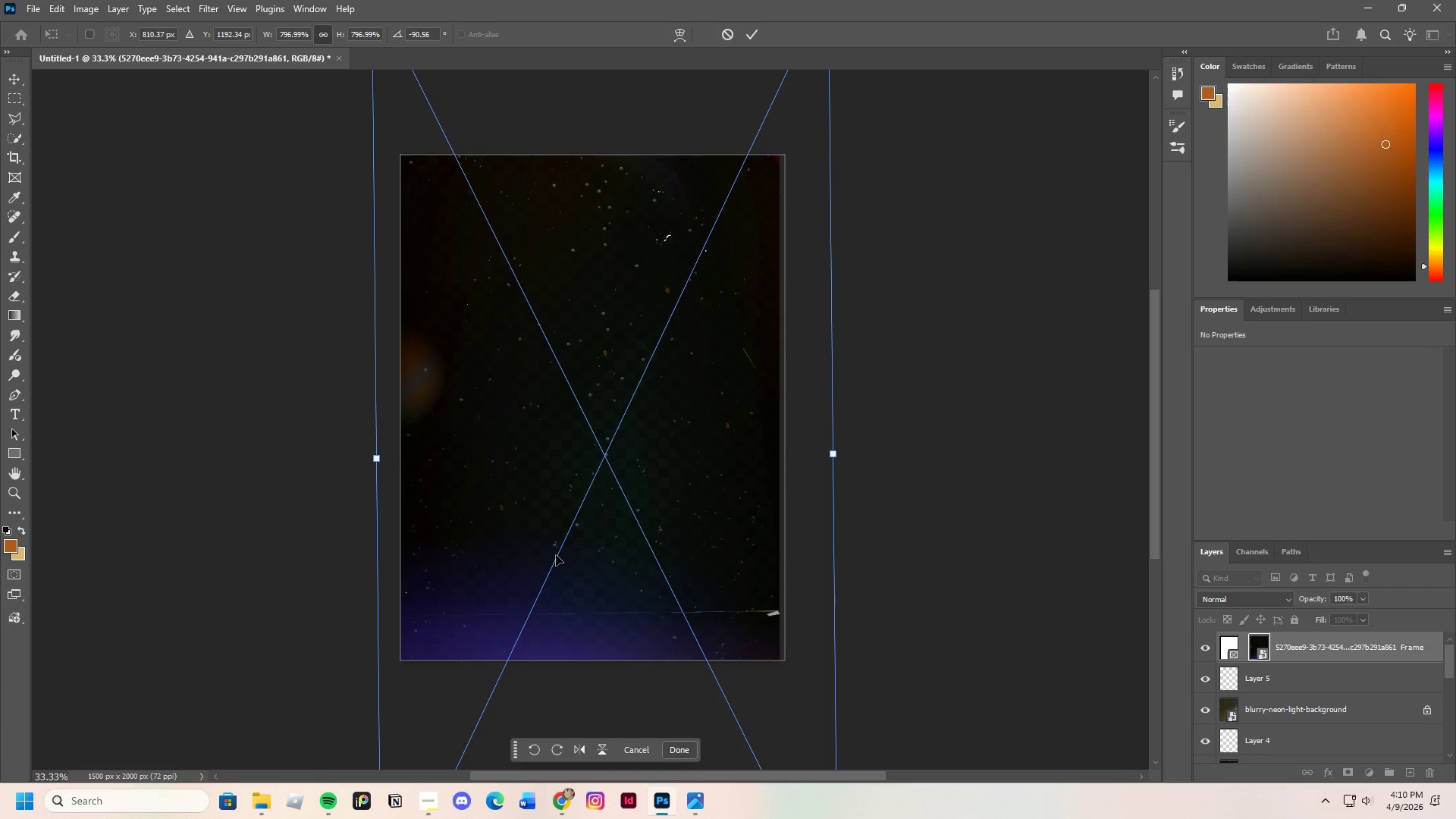 
left_click_drag(start_coordinate=[557, 552], to_coordinate=[558, 534])
 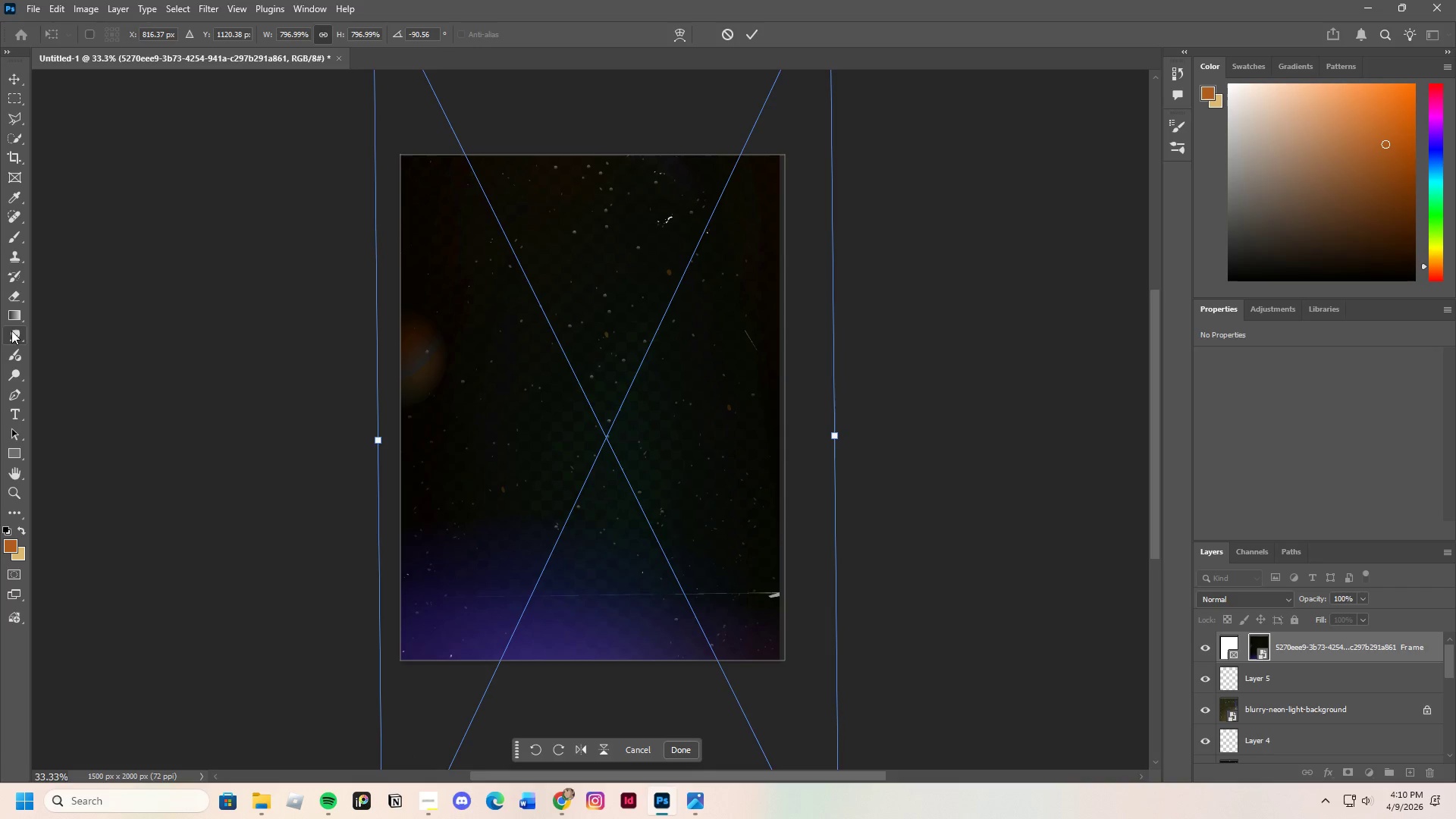 
left_click([12, 475])
 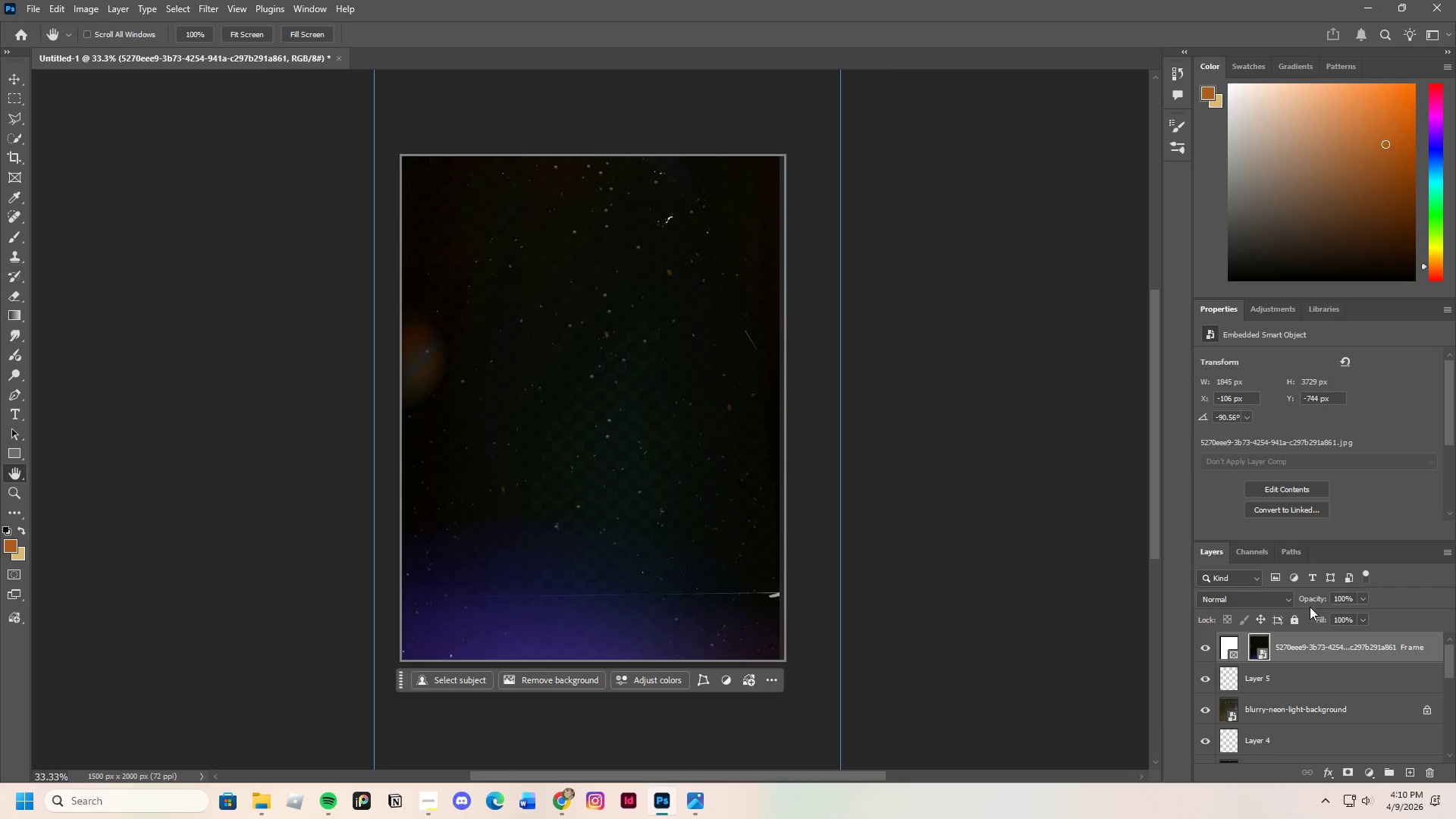 
left_click([1282, 601])
 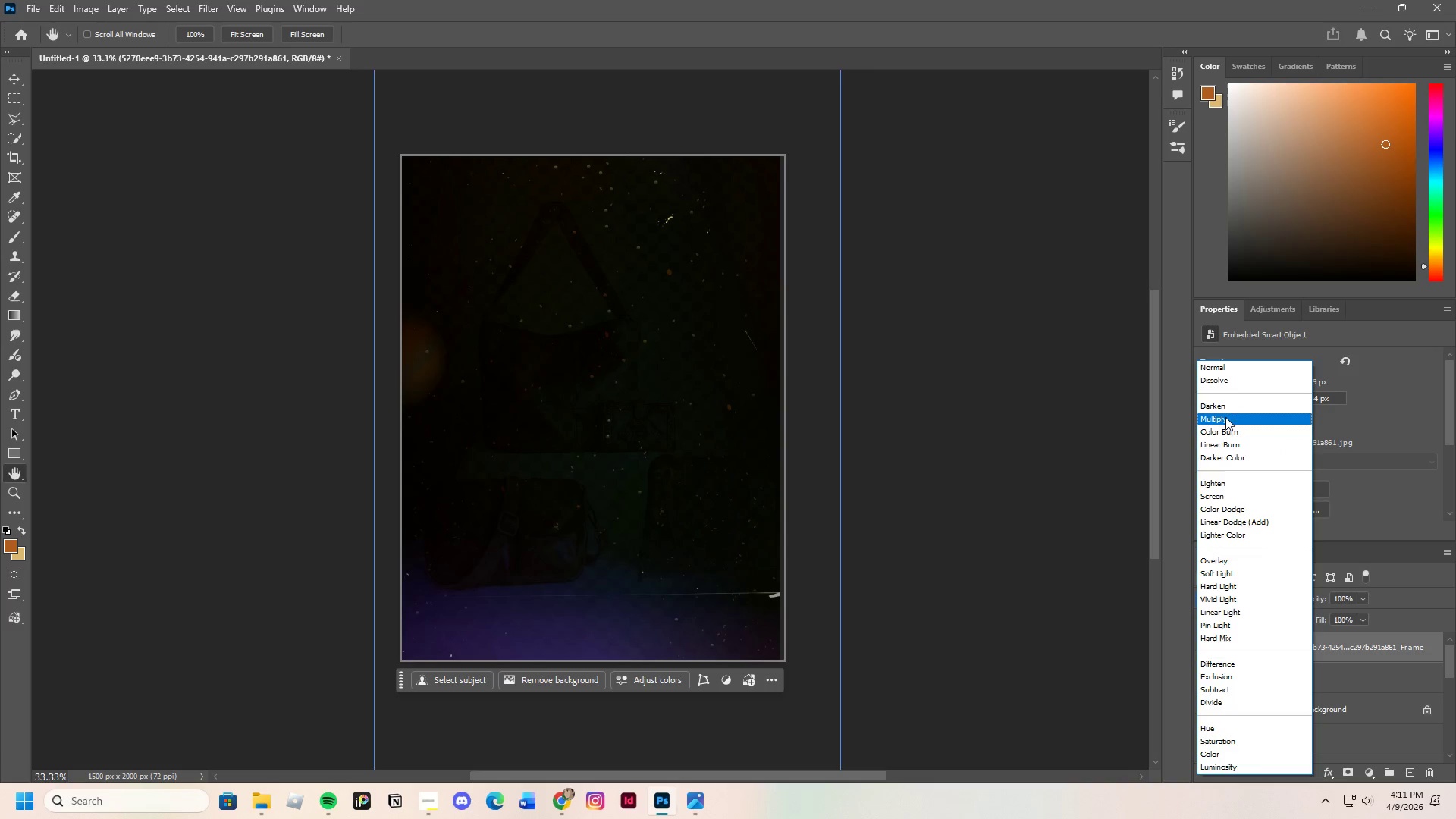 
wait(34.06)
 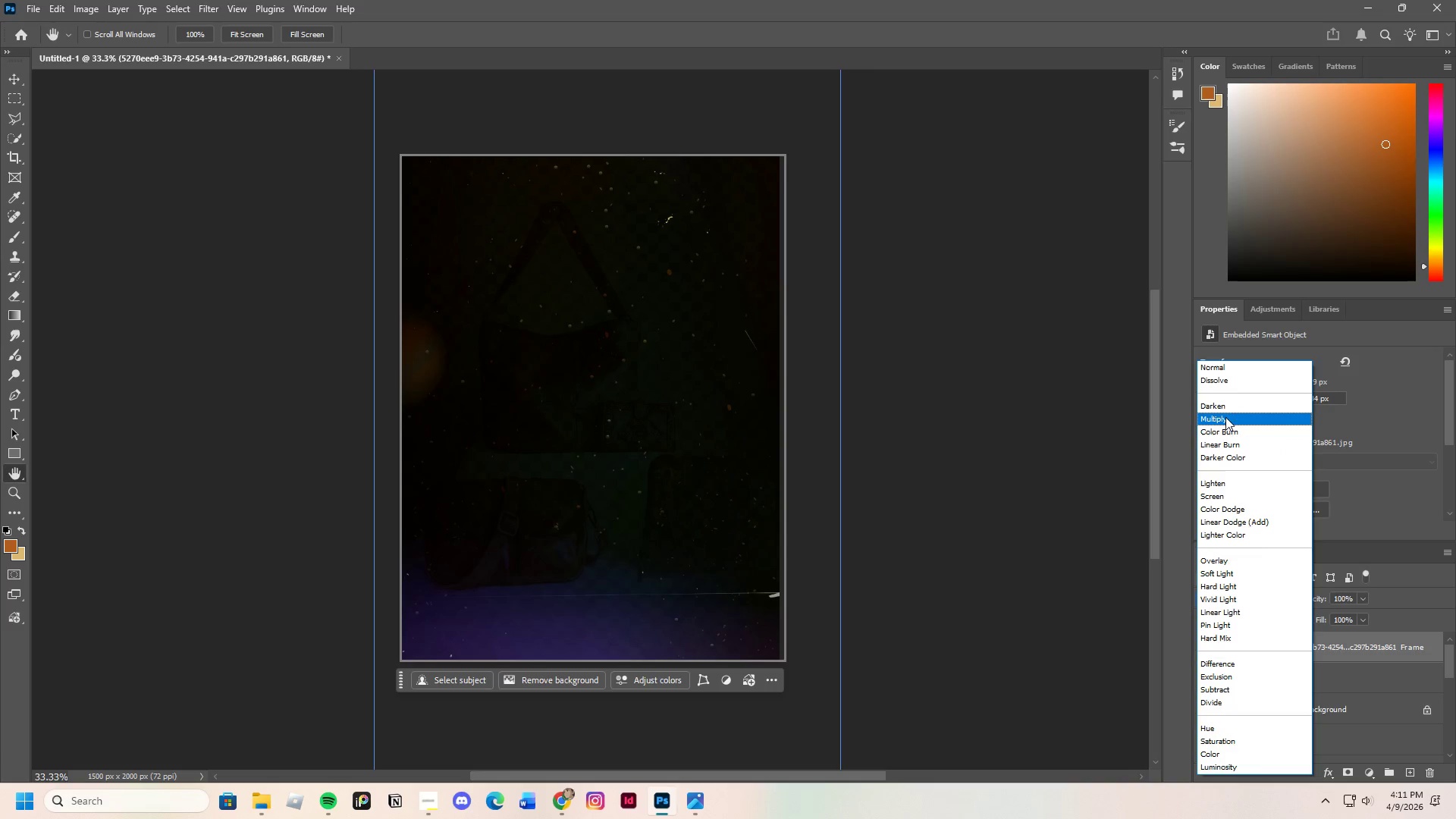 
left_click([1233, 496])
 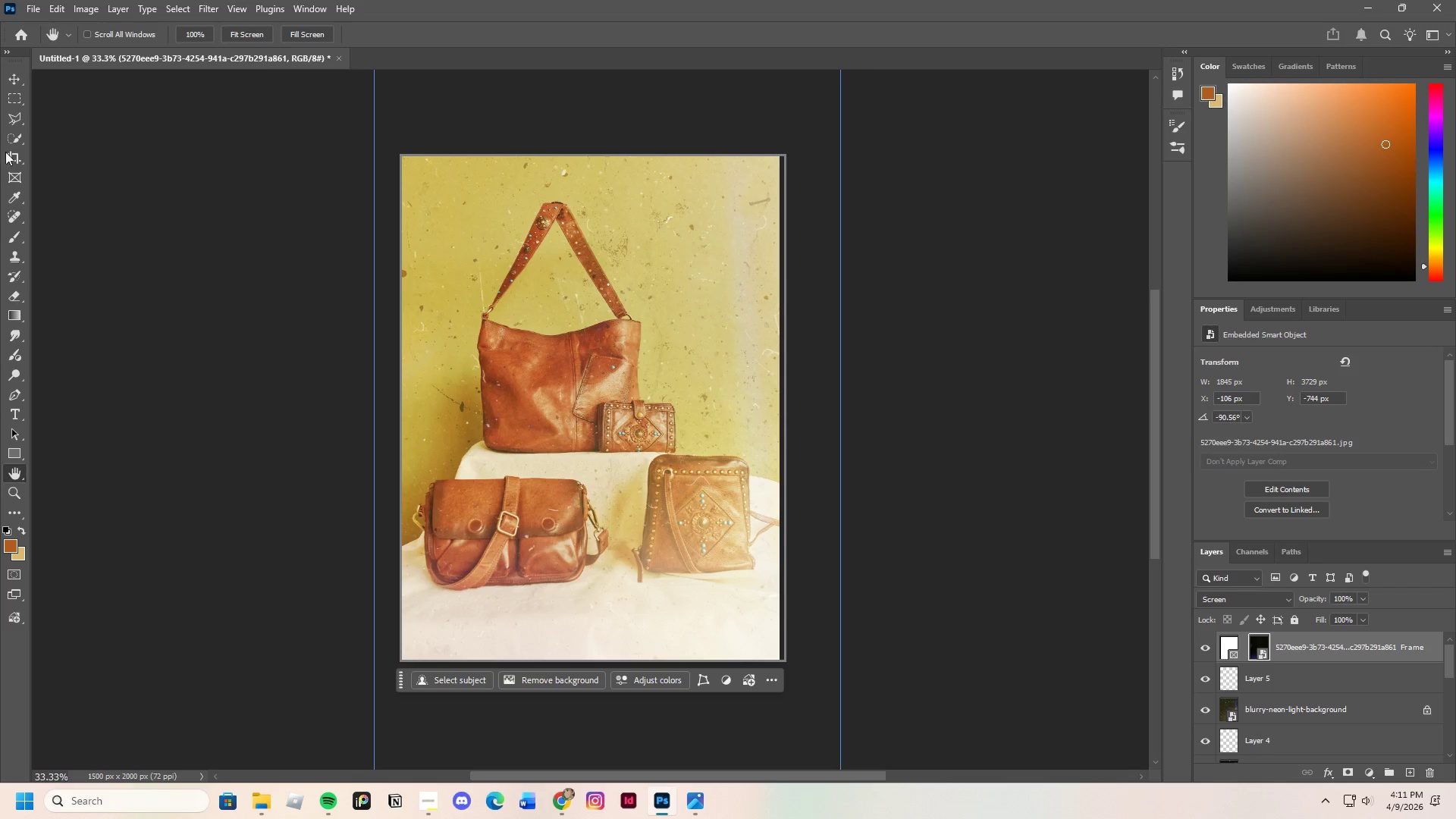 
left_click([14, 78])
 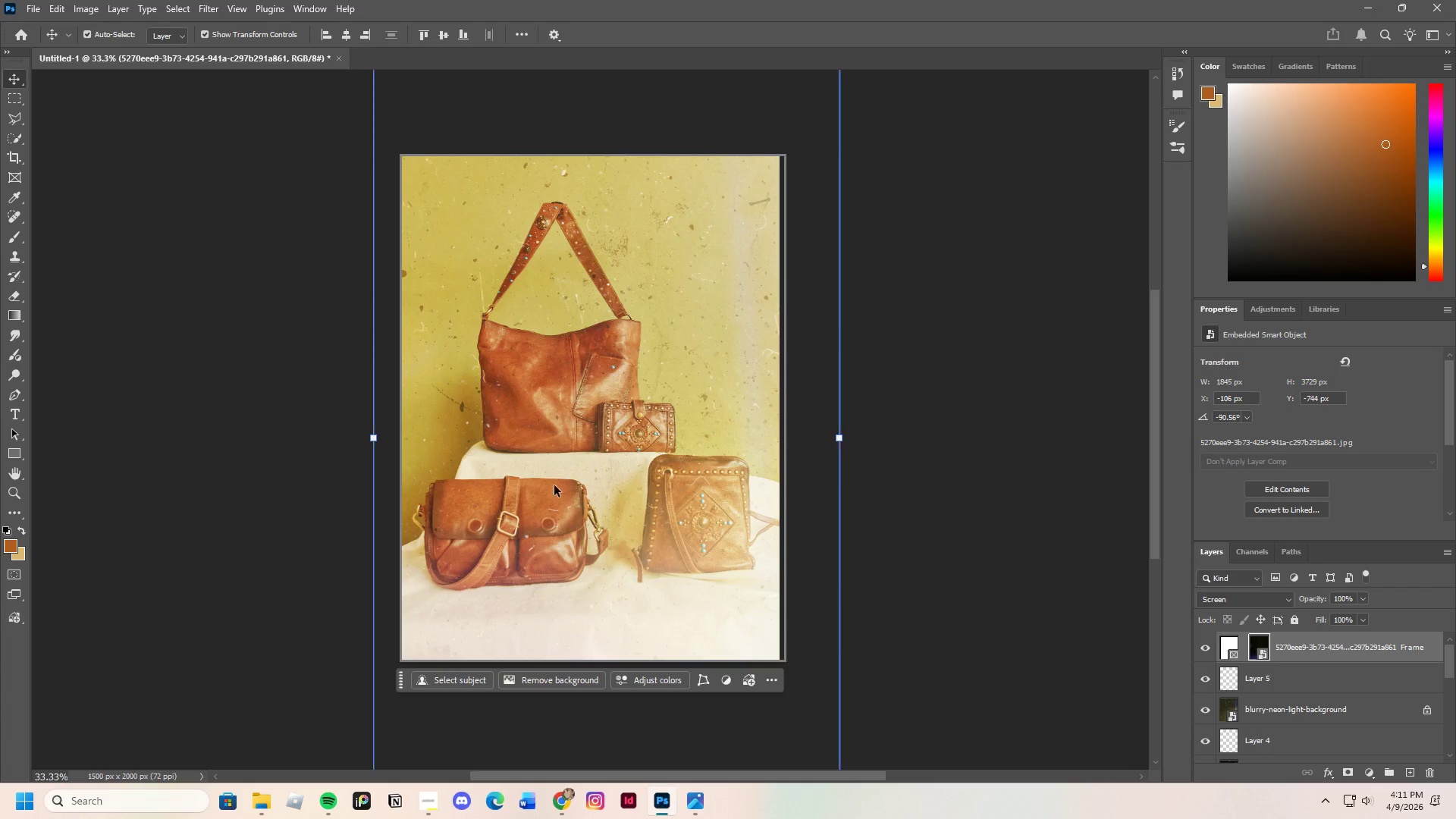 
left_click_drag(start_coordinate=[558, 488], to_coordinate=[565, 280])
 